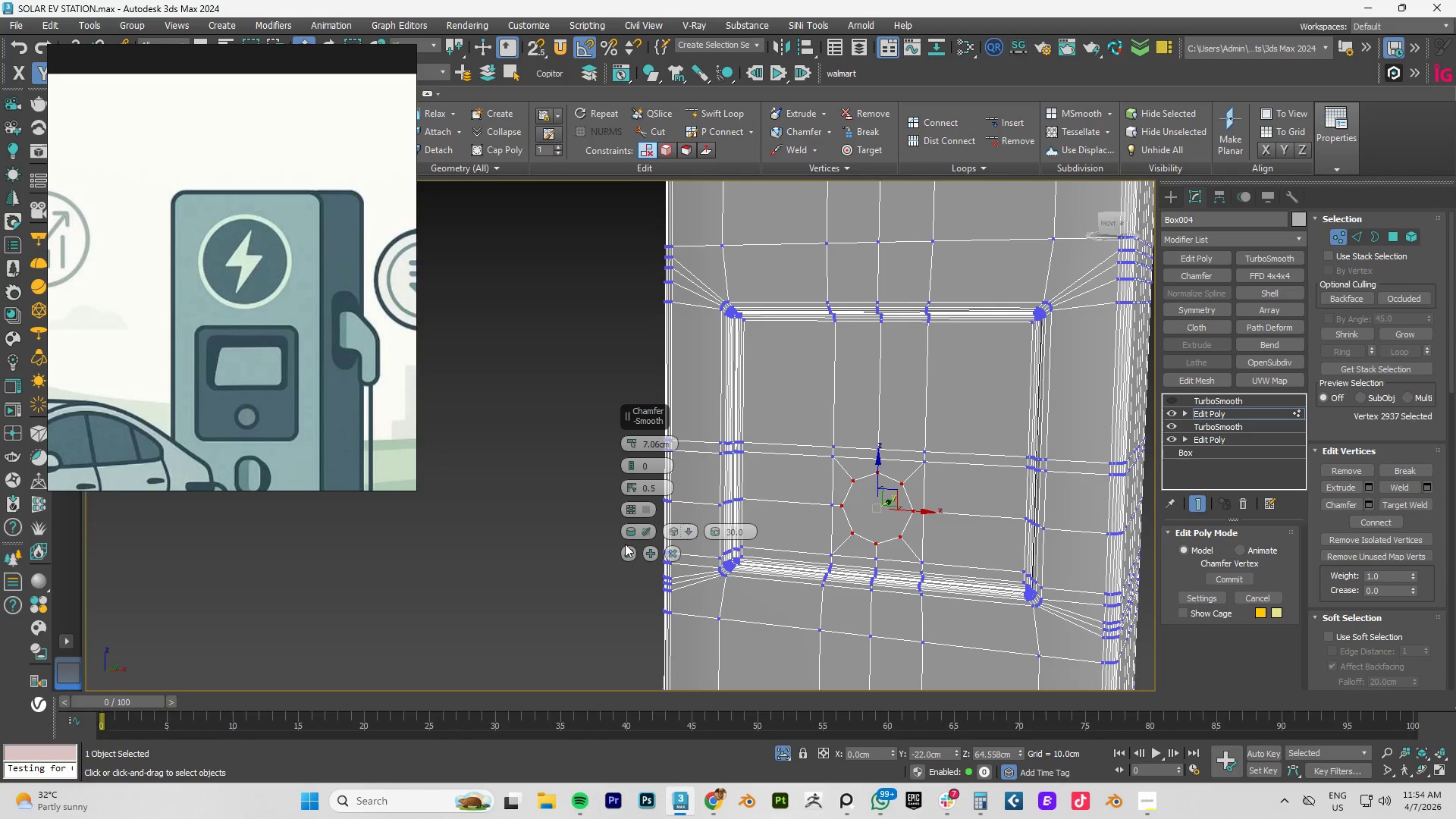 
left_click([625, 551])
 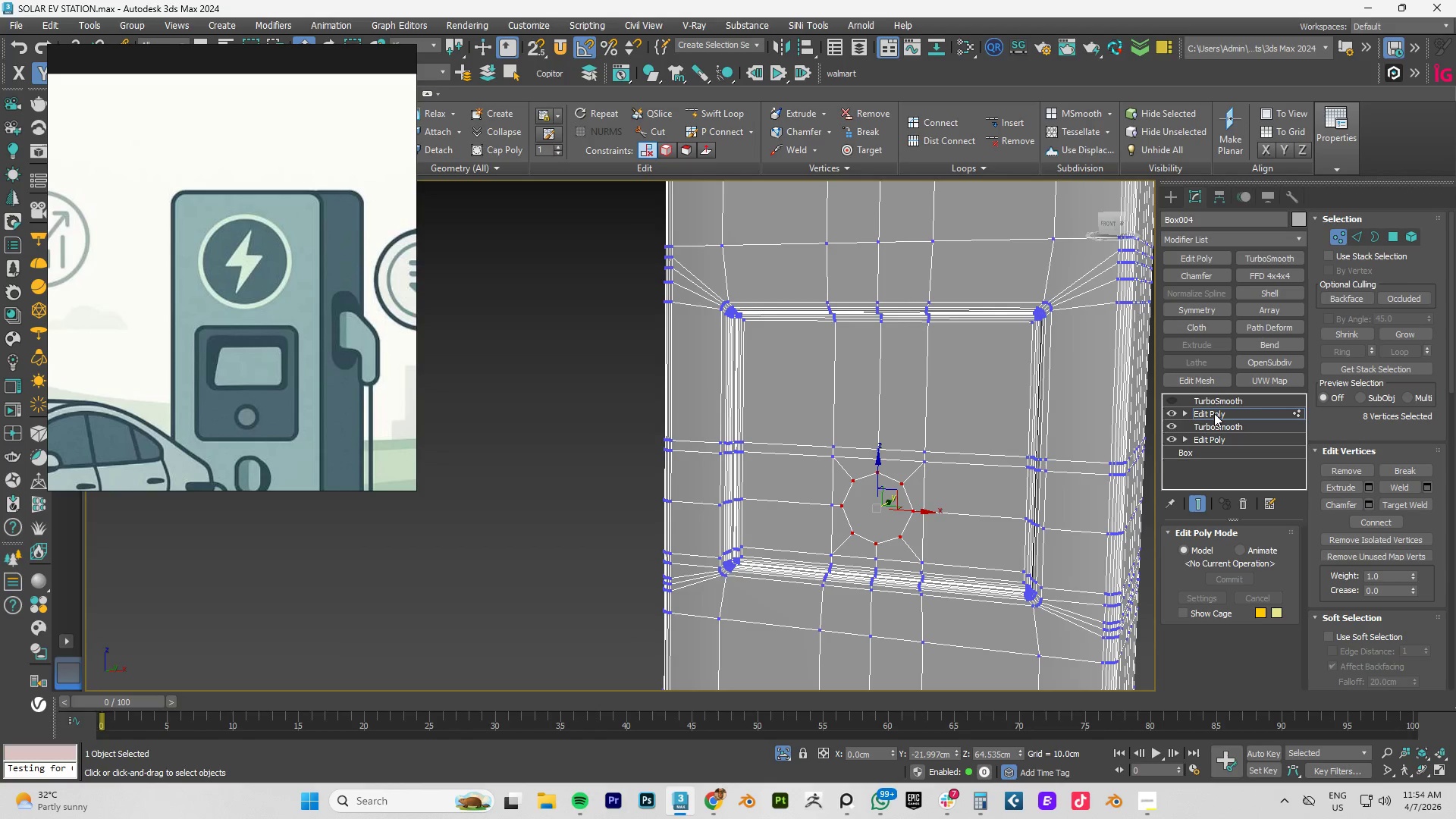 
key(4)
 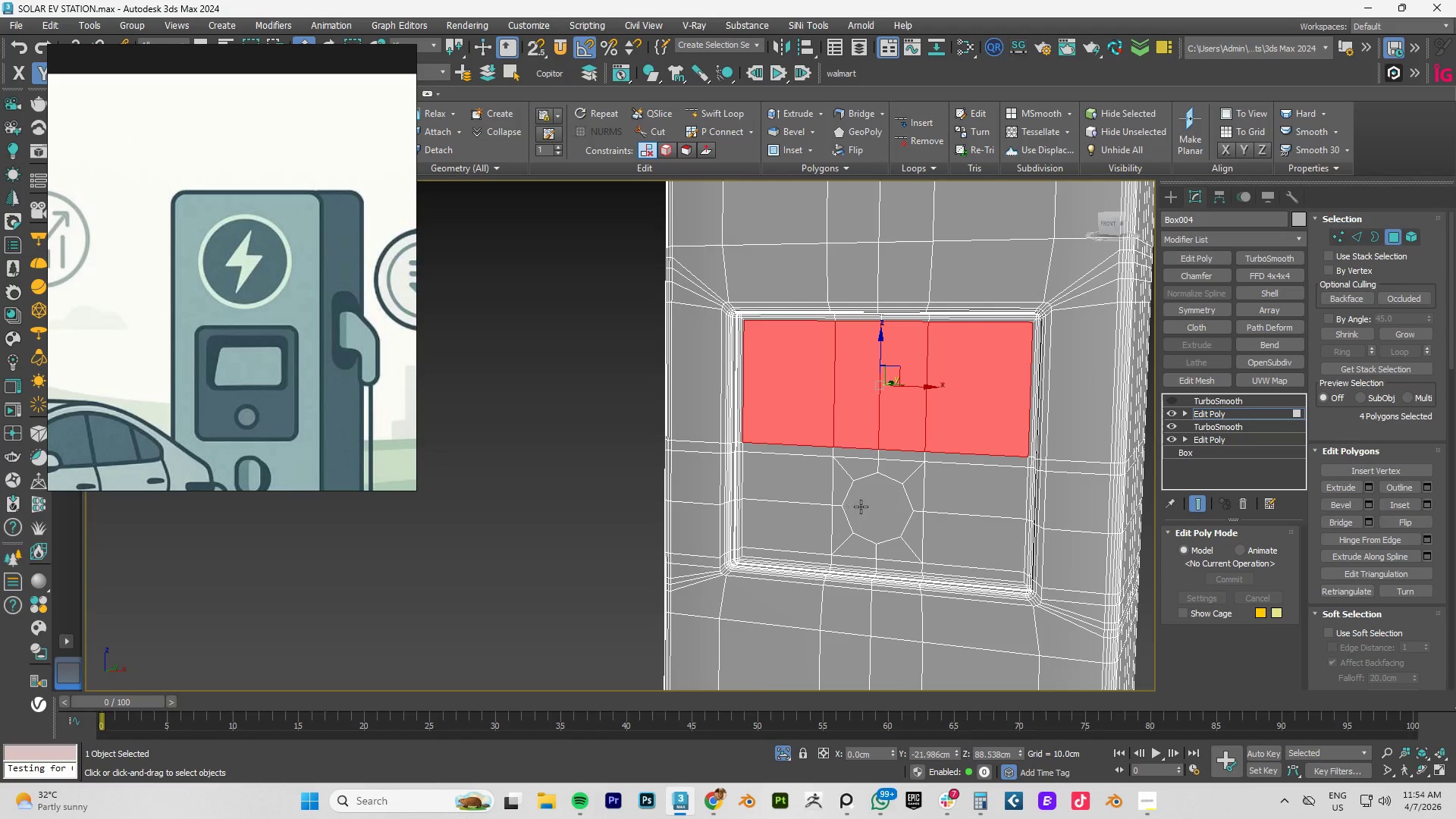 
left_click([861, 507])
 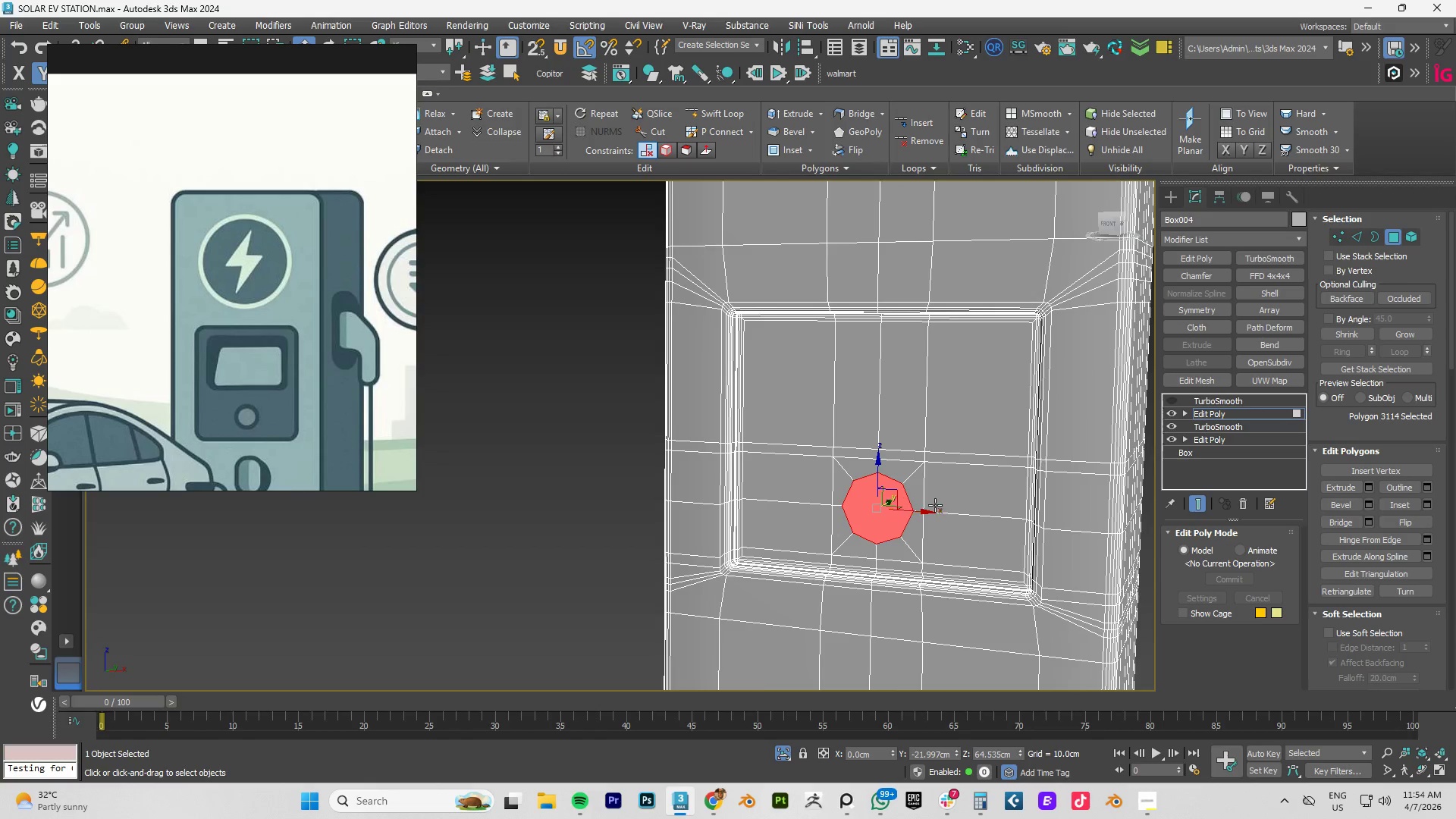 
hold_key(key=AltLeft, duration=0.62)
 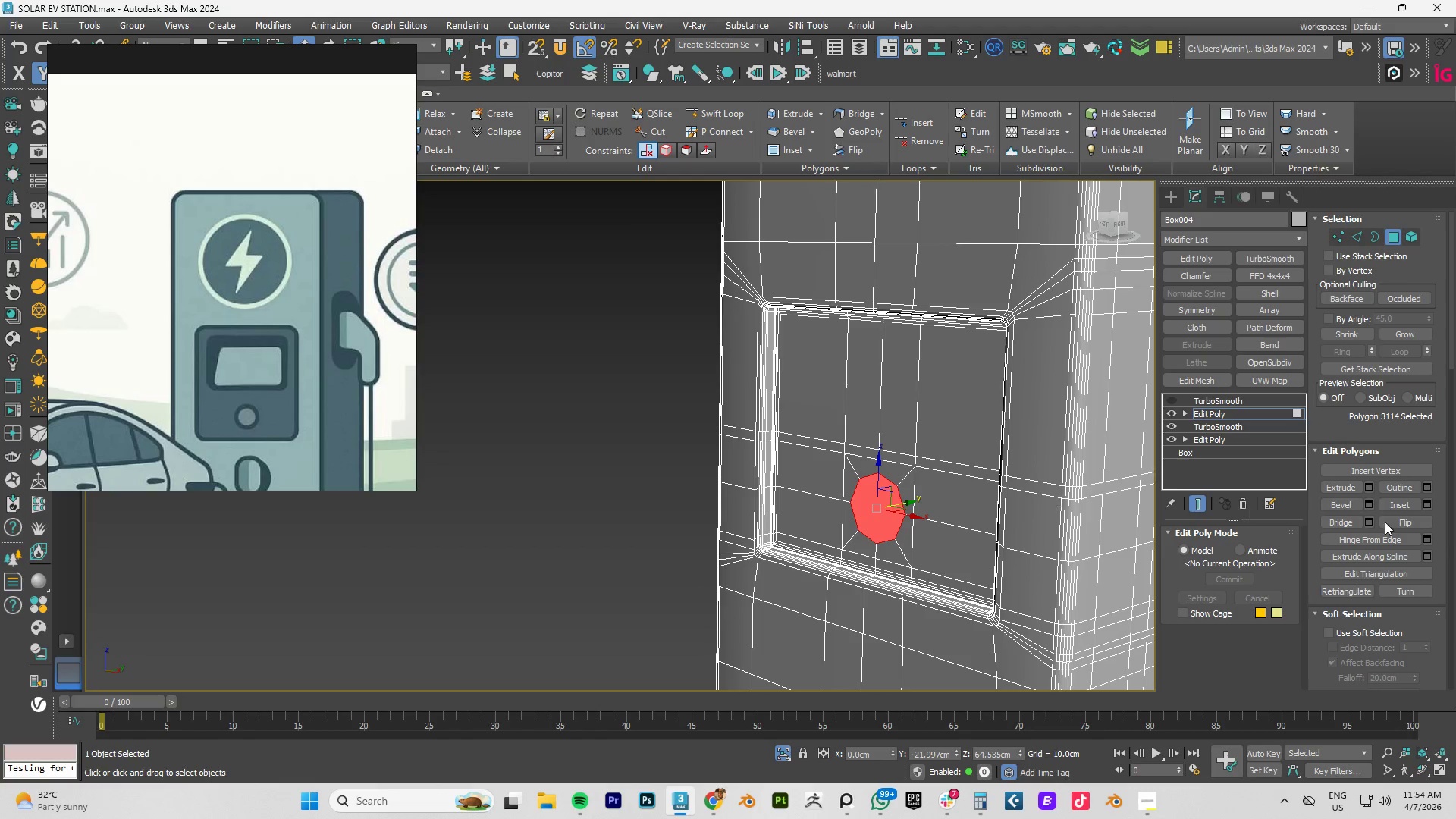 
hold_key(key=AltLeft, duration=2.56)
left_click([1426, 503])
 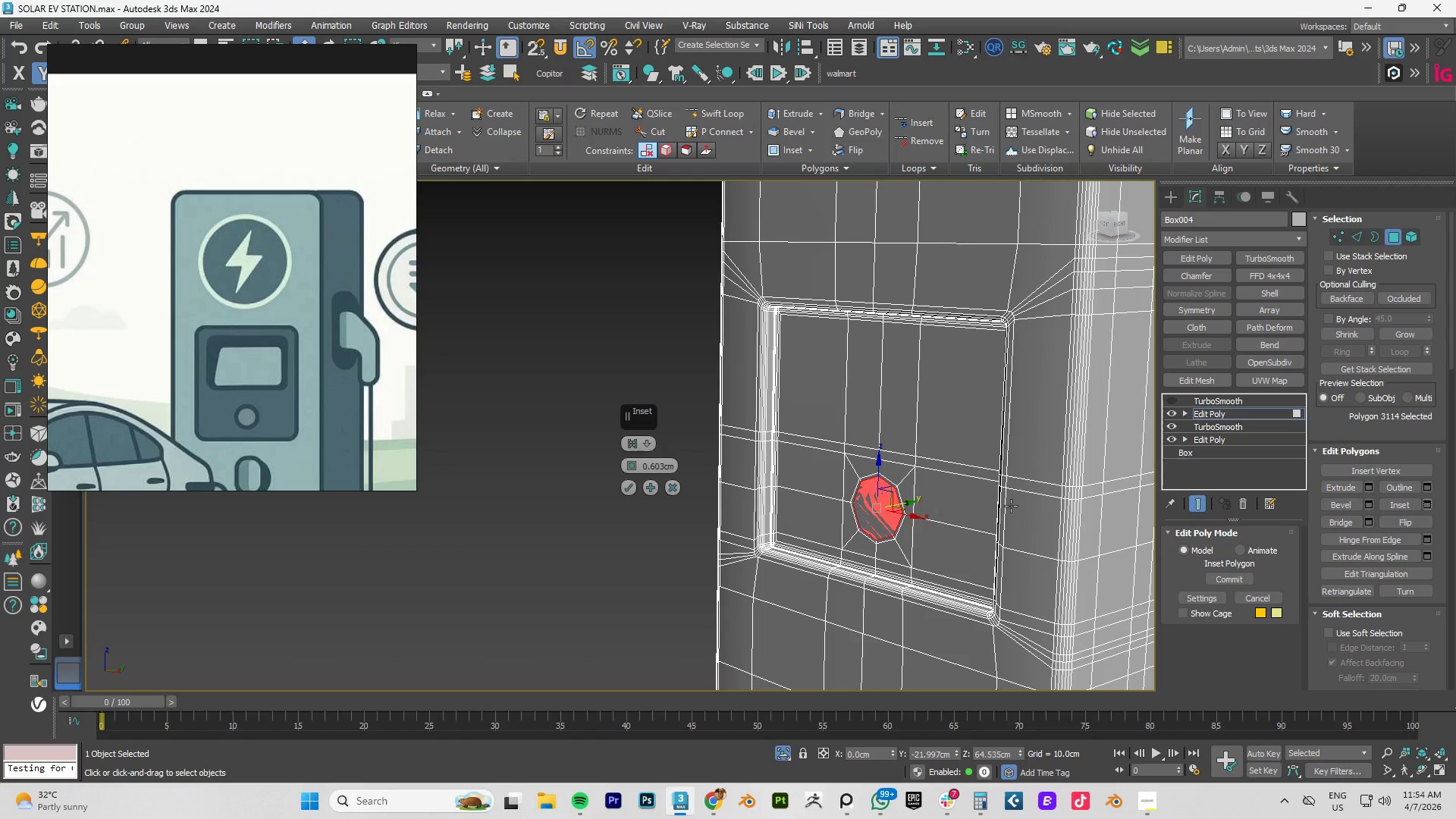 
hold_key(key=AltLeft, duration=0.61)
 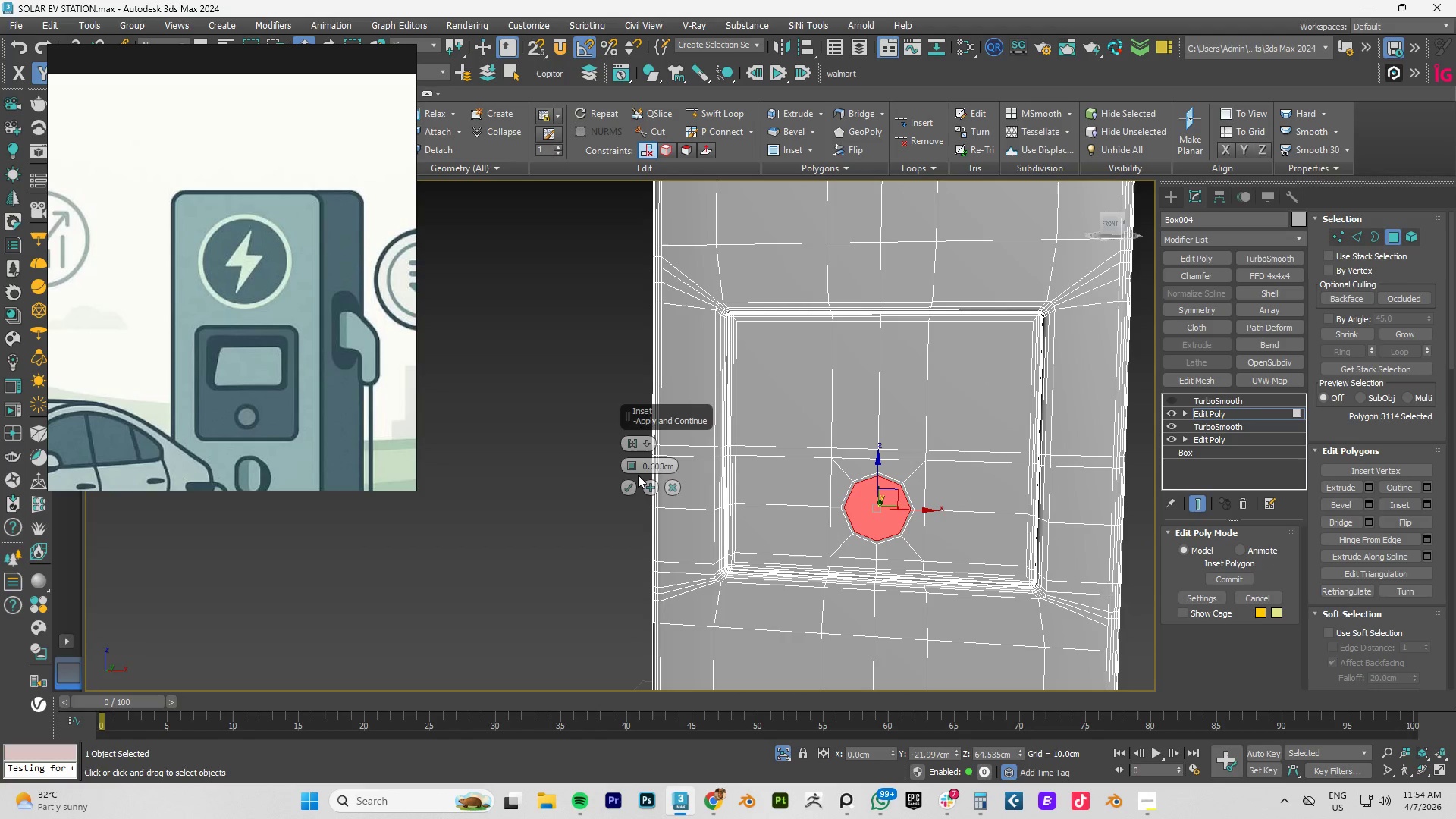 
scroll: coordinate [629, 472], scroll_direction: up, amount: 2.0
 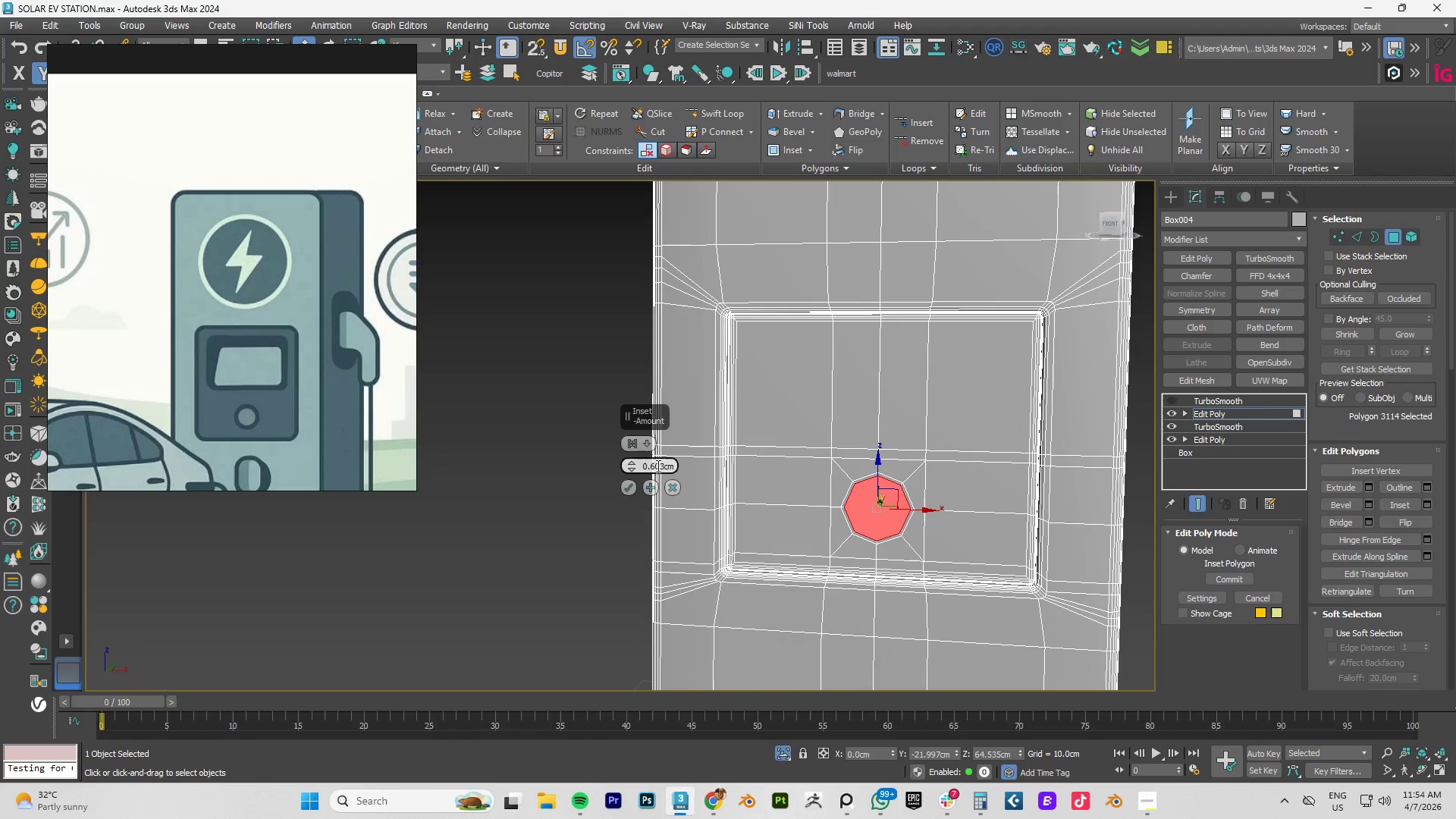 
left_click_drag(start_coordinate=[650, 466], to_coordinate=[836, 478])
 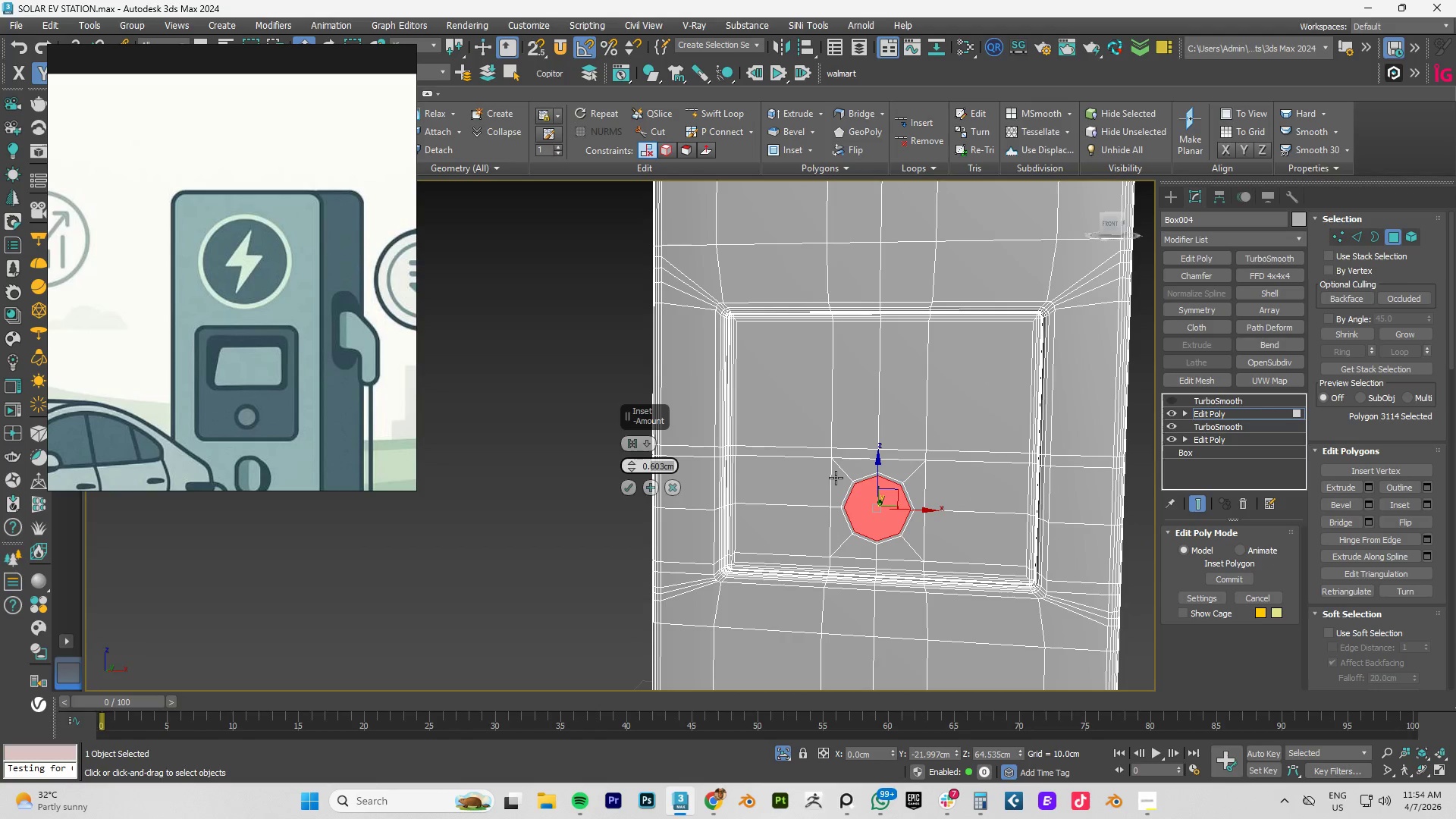 
key(Numpad5)
 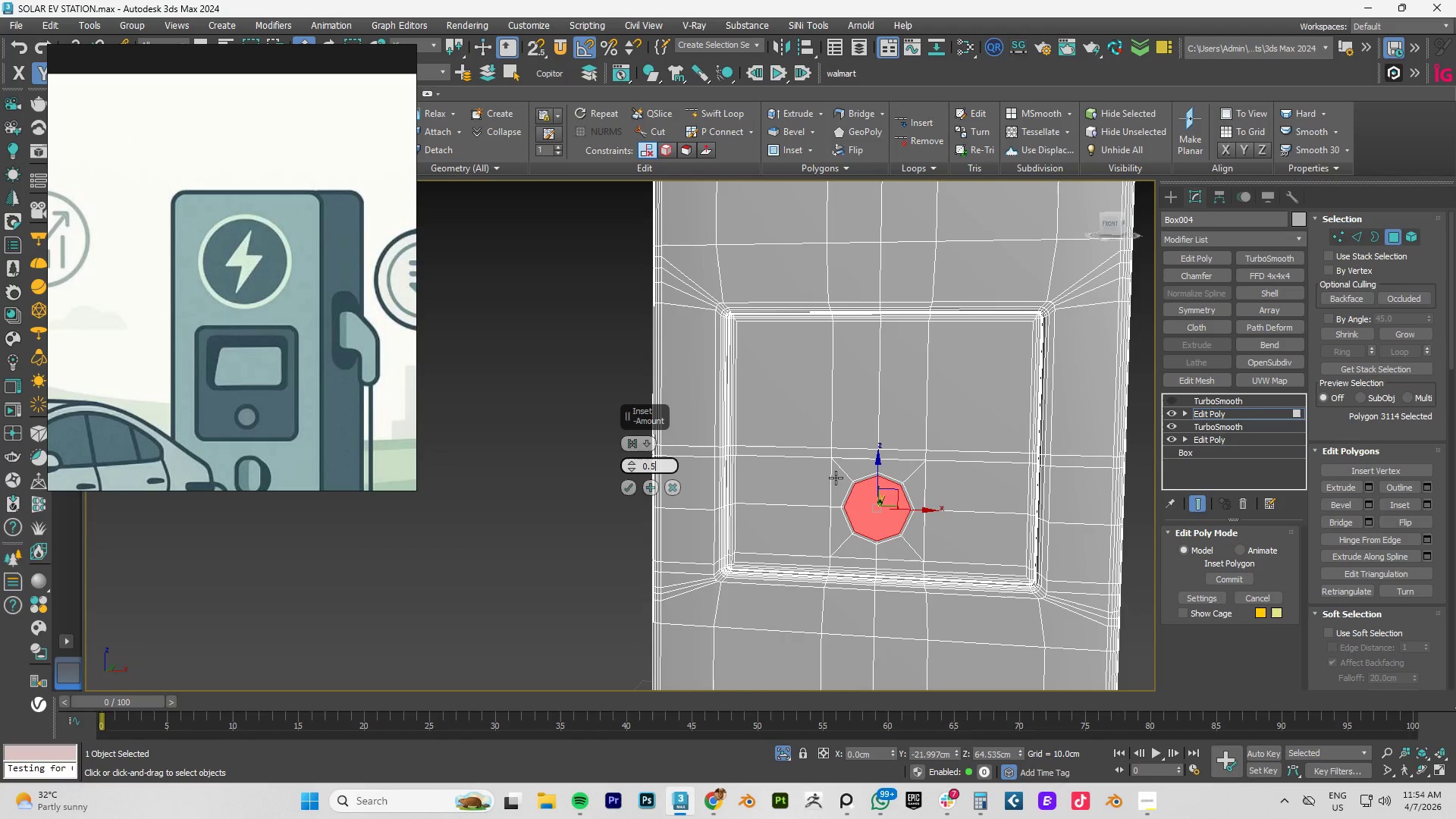 
key(NumpadEnter)
 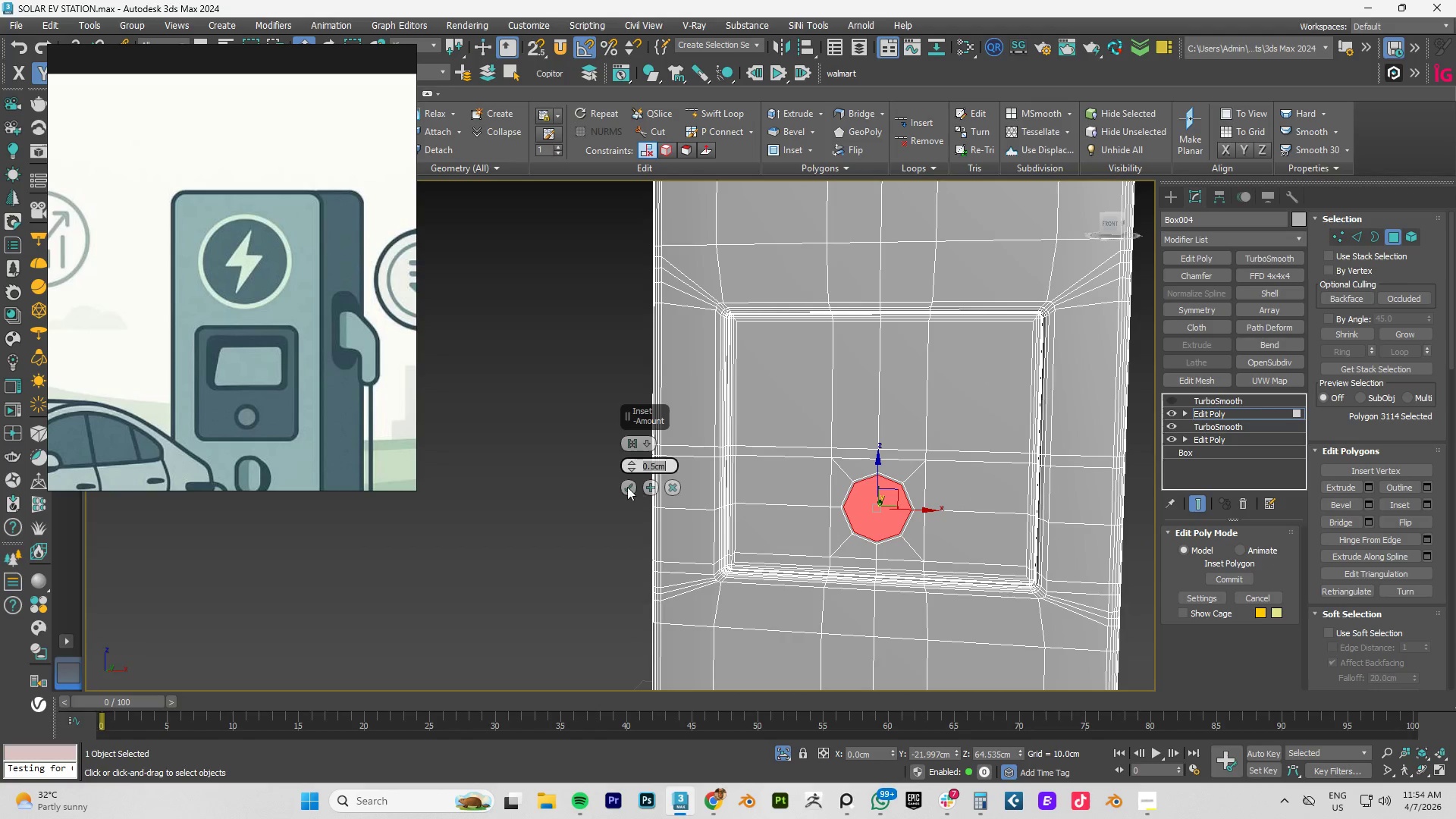 
hold_key(key=AltLeft, duration=0.7)
 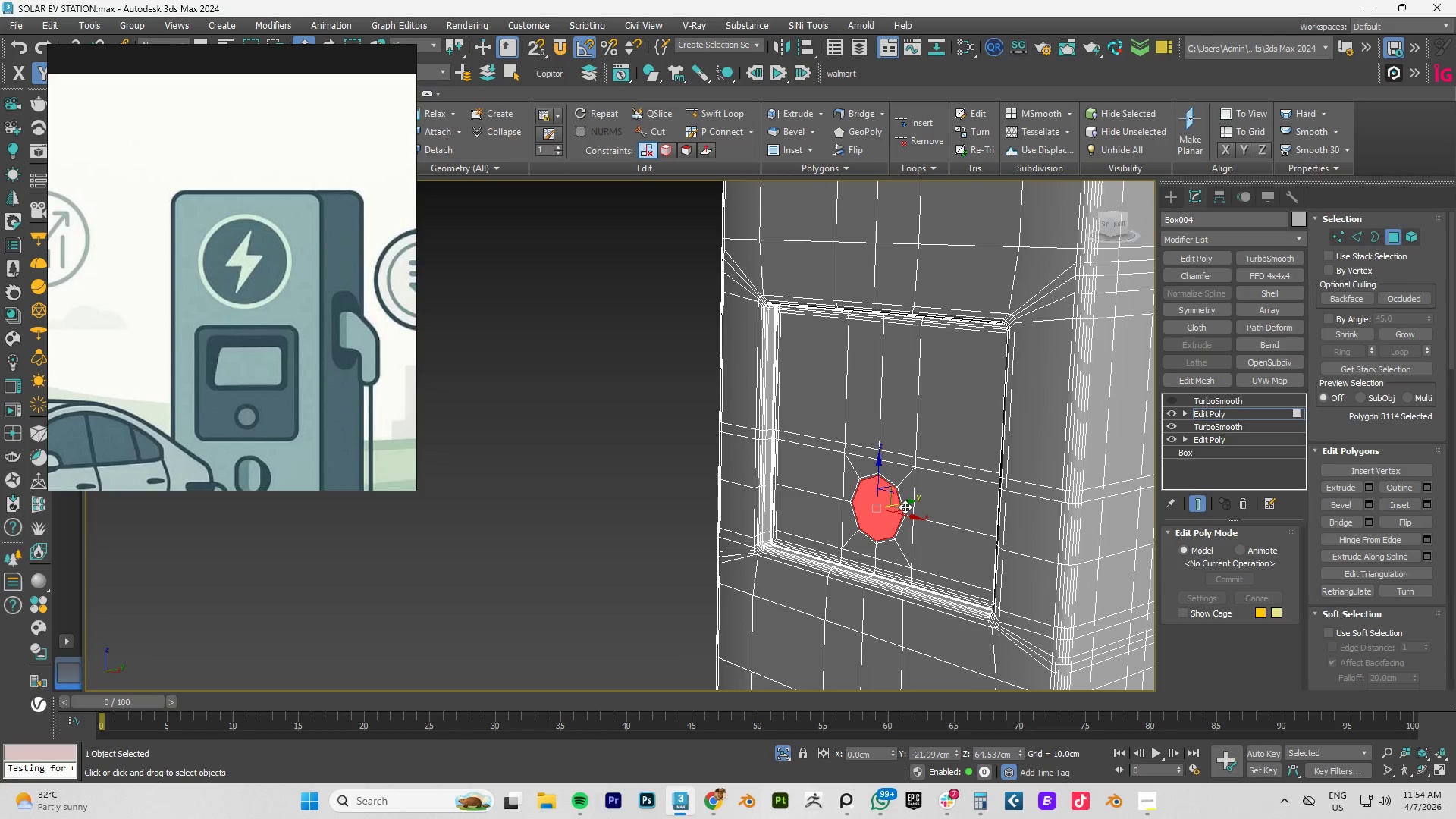 
hold_key(key=AltLeft, duration=4.08)
hold_key(key=ShiftLeft, duration=1.5)
left_click_drag(start_coordinate=[904, 505], to_coordinate=[913, 504])
 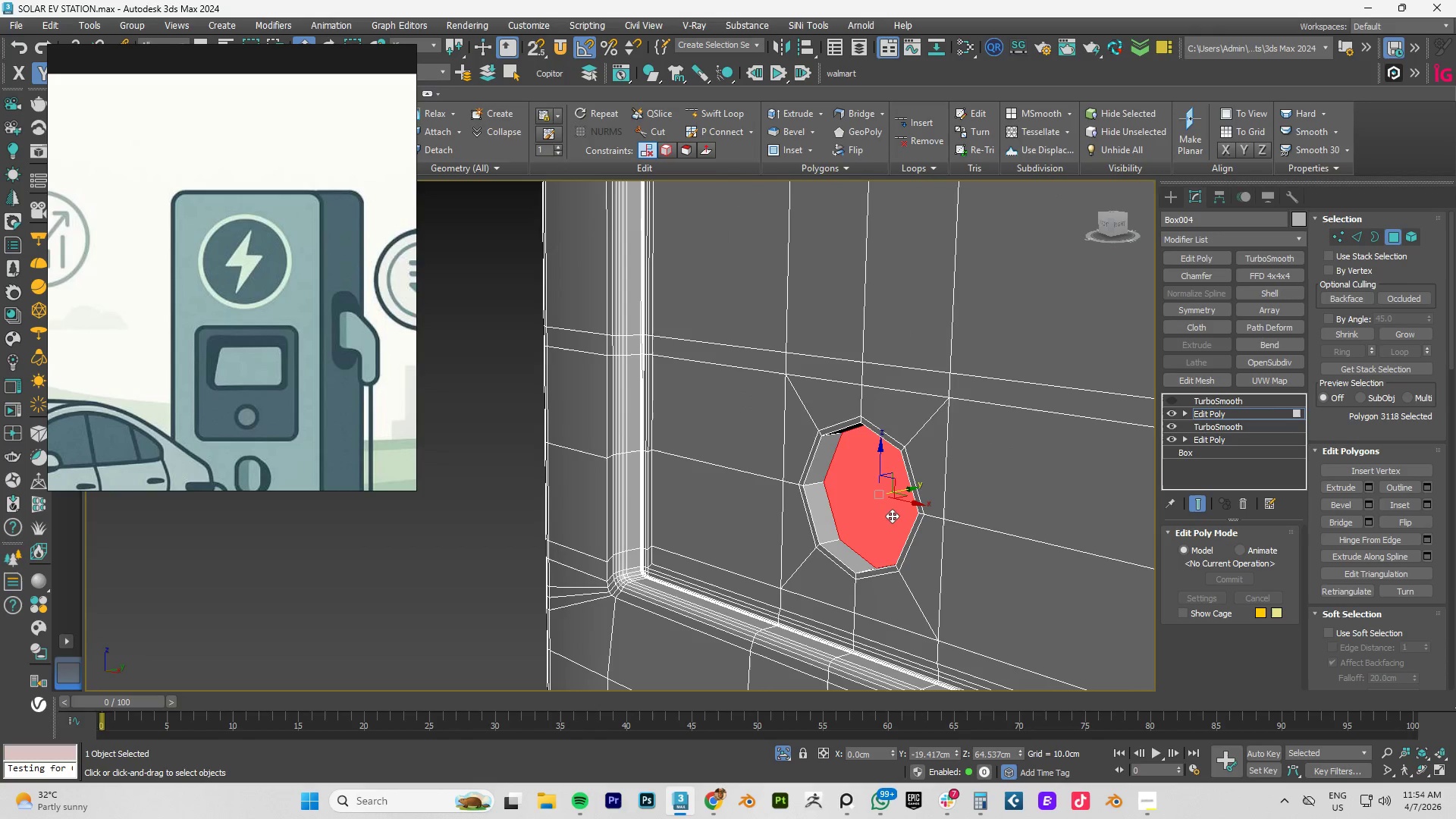 
hold_key(key=ShiftLeft, duration=1.51)
 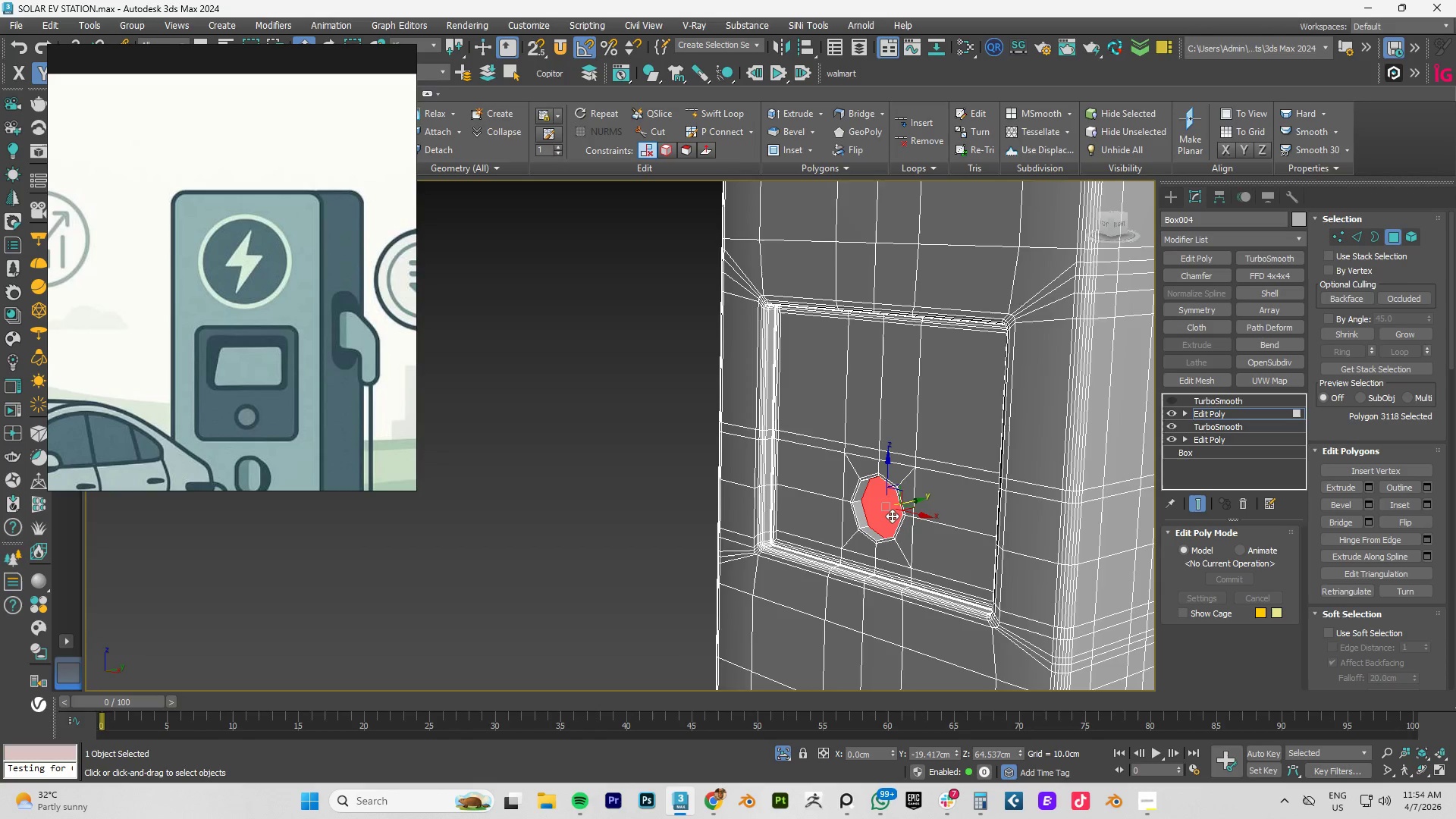 
key(Shift+ShiftLeft)
 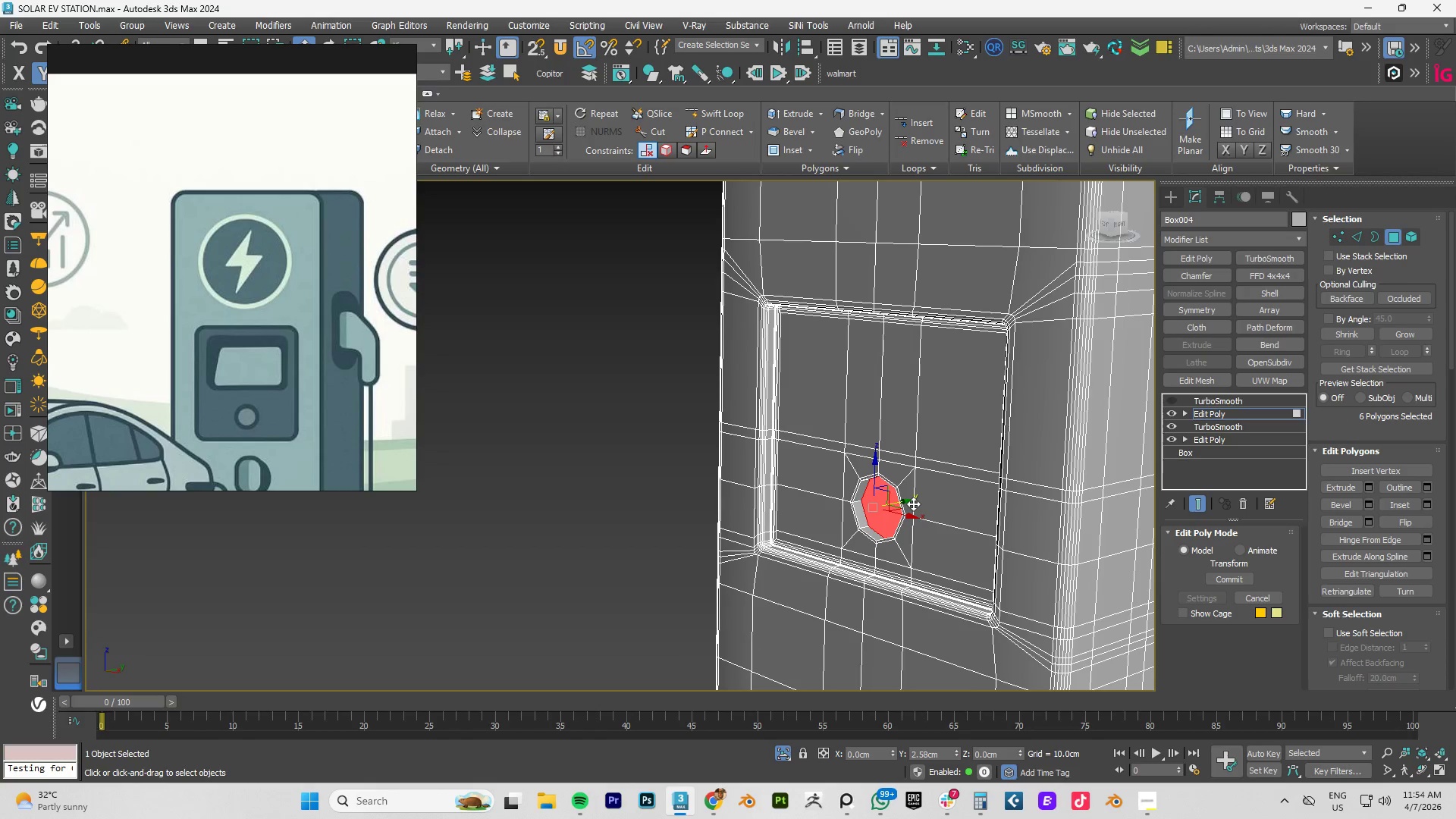 
key(Shift+ShiftLeft)
 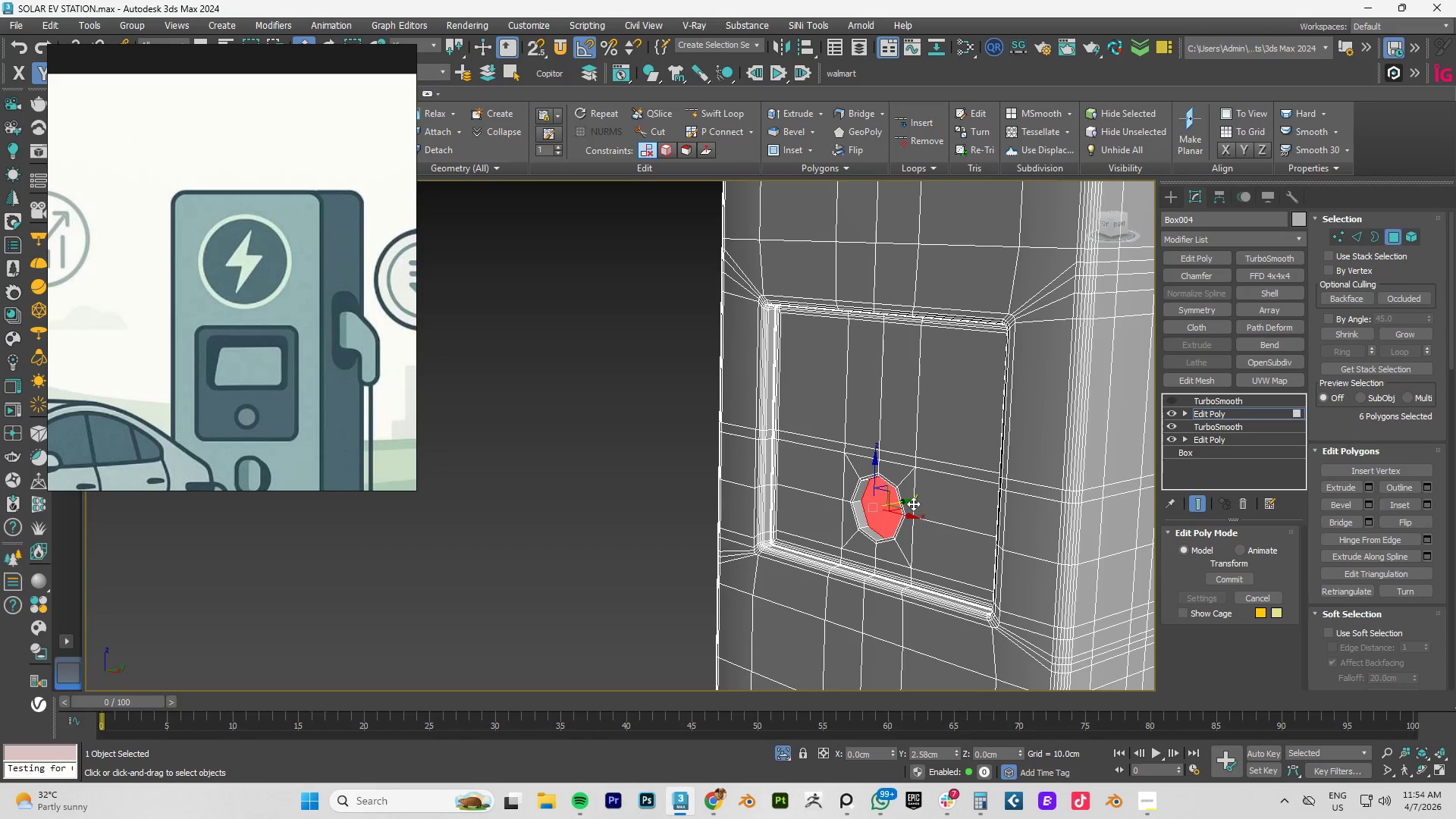 
key(Shift+ShiftLeft)
 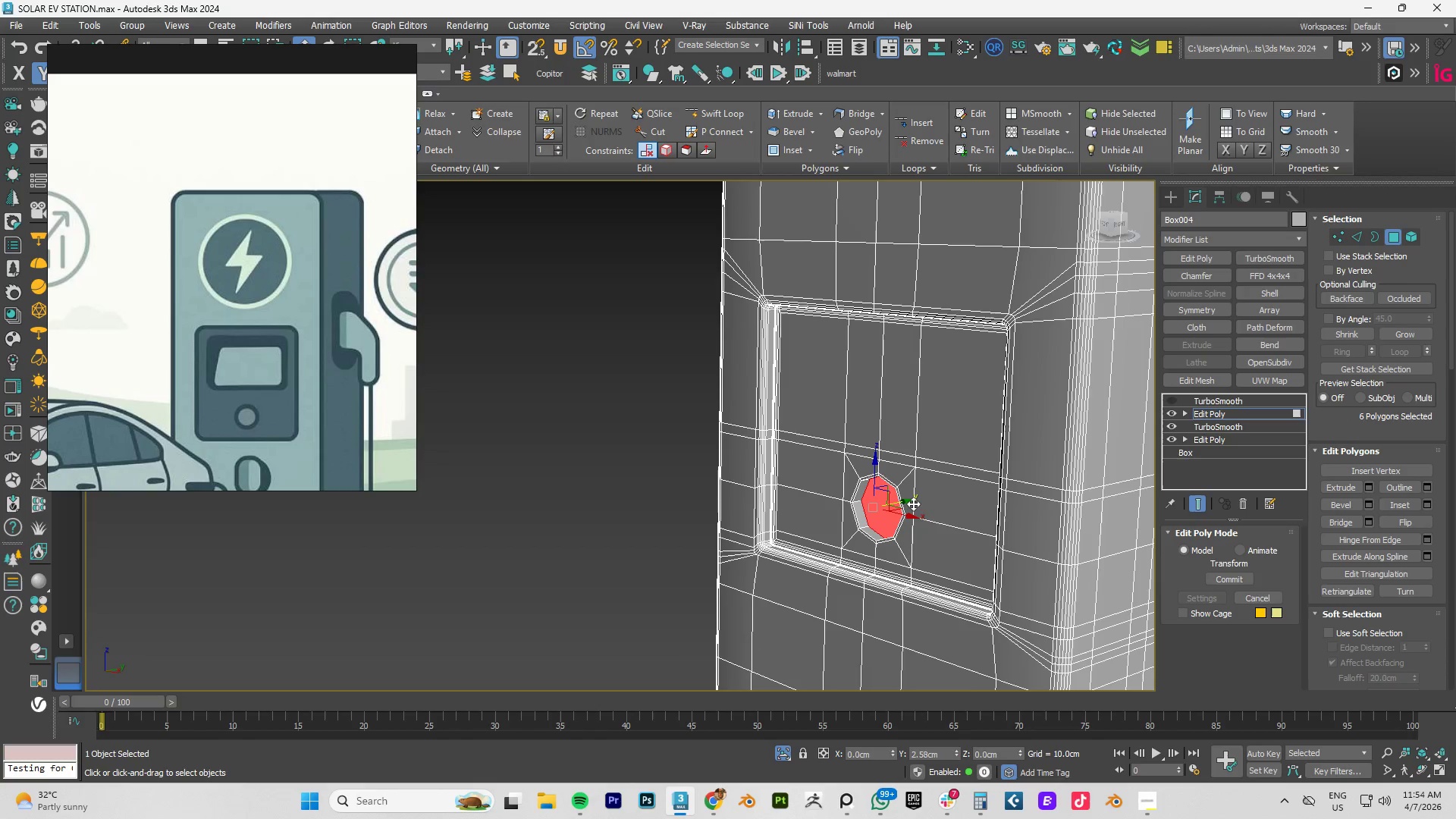 
key(Shift+ShiftLeft)
 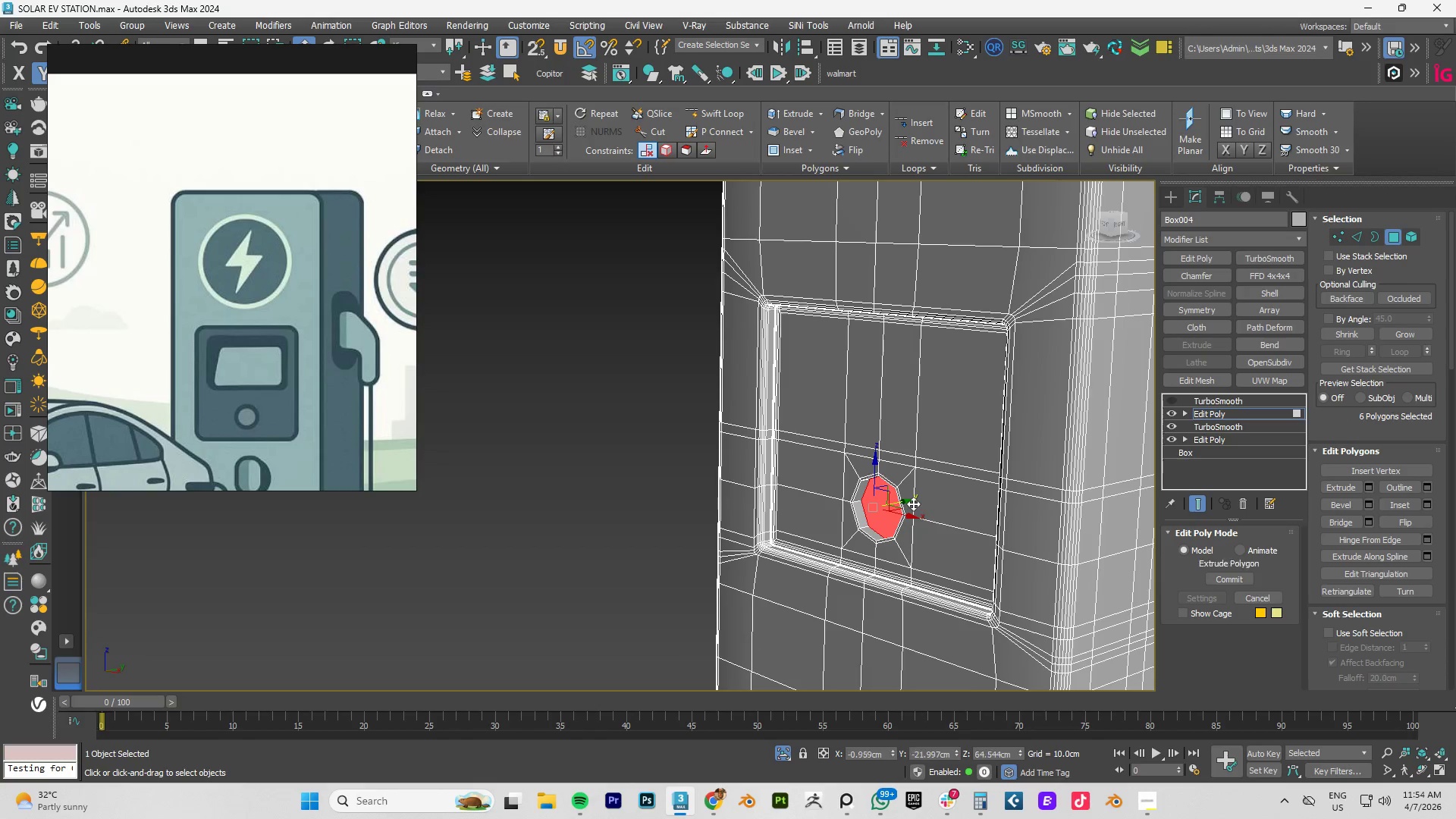 
key(Shift+ShiftLeft)
 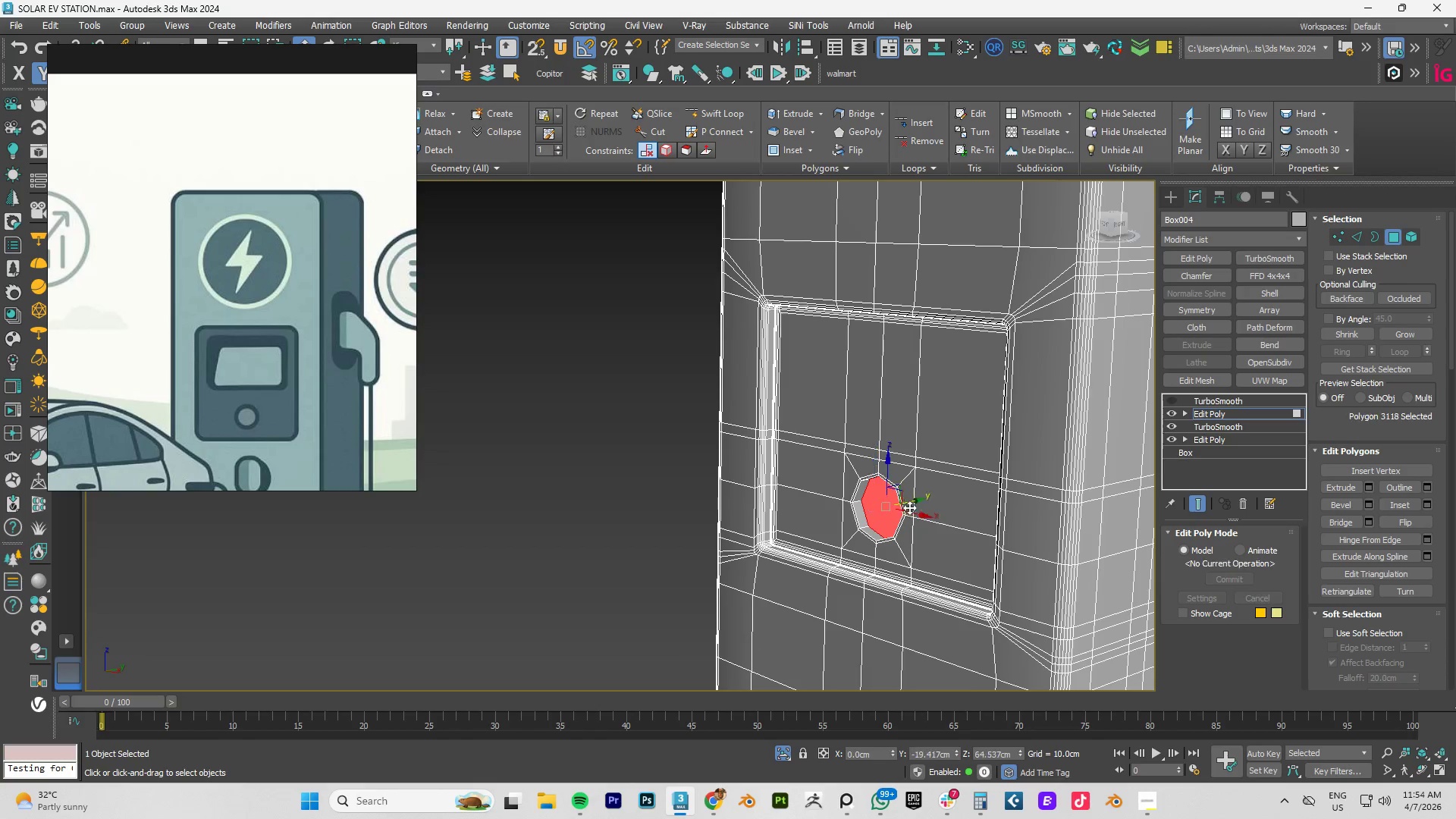 
hold_key(key=AltLeft, duration=0.31)
scroll: coordinate [892, 516], scroll_direction: up, amount: 2.0
 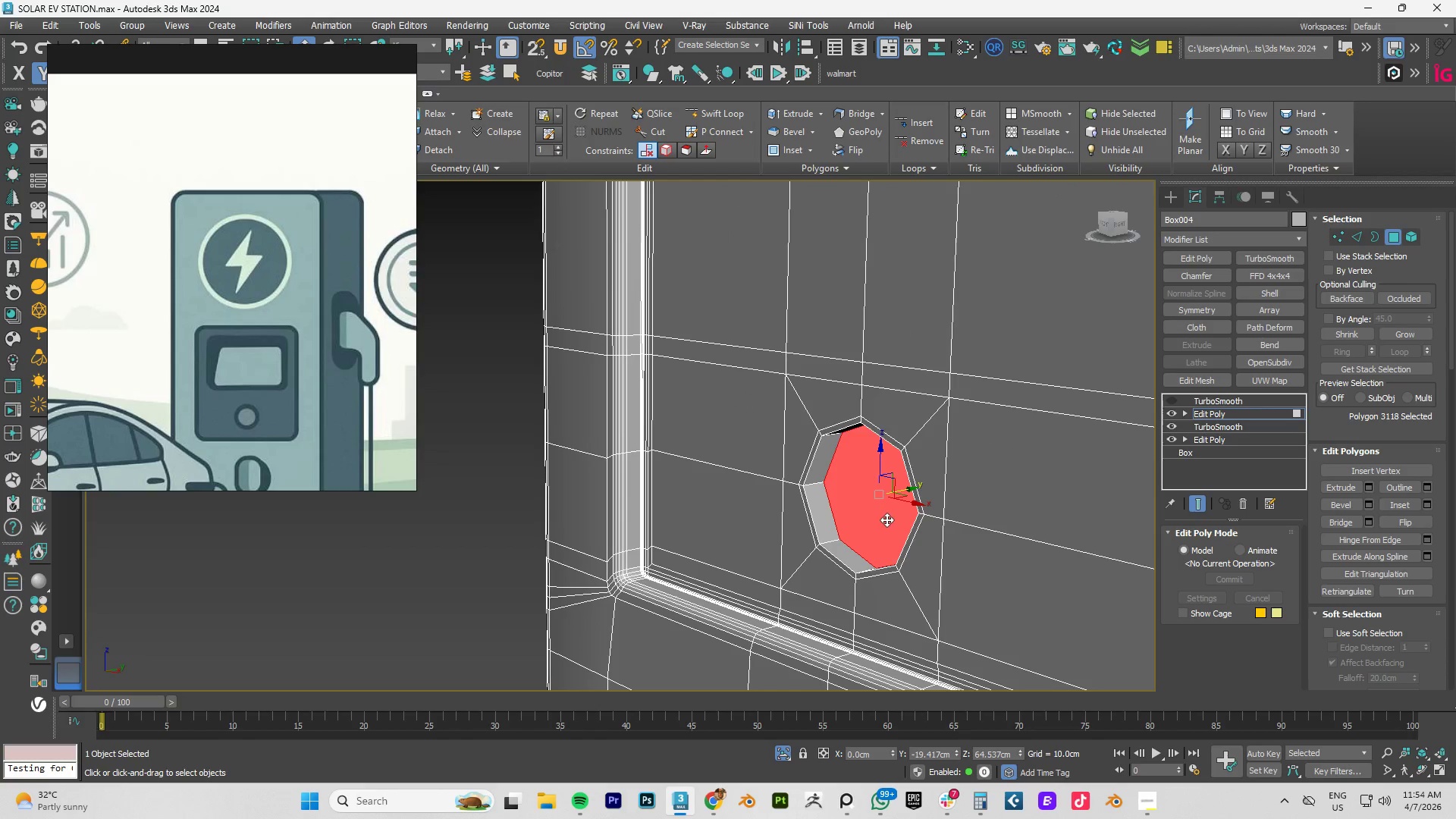 
key(2)
 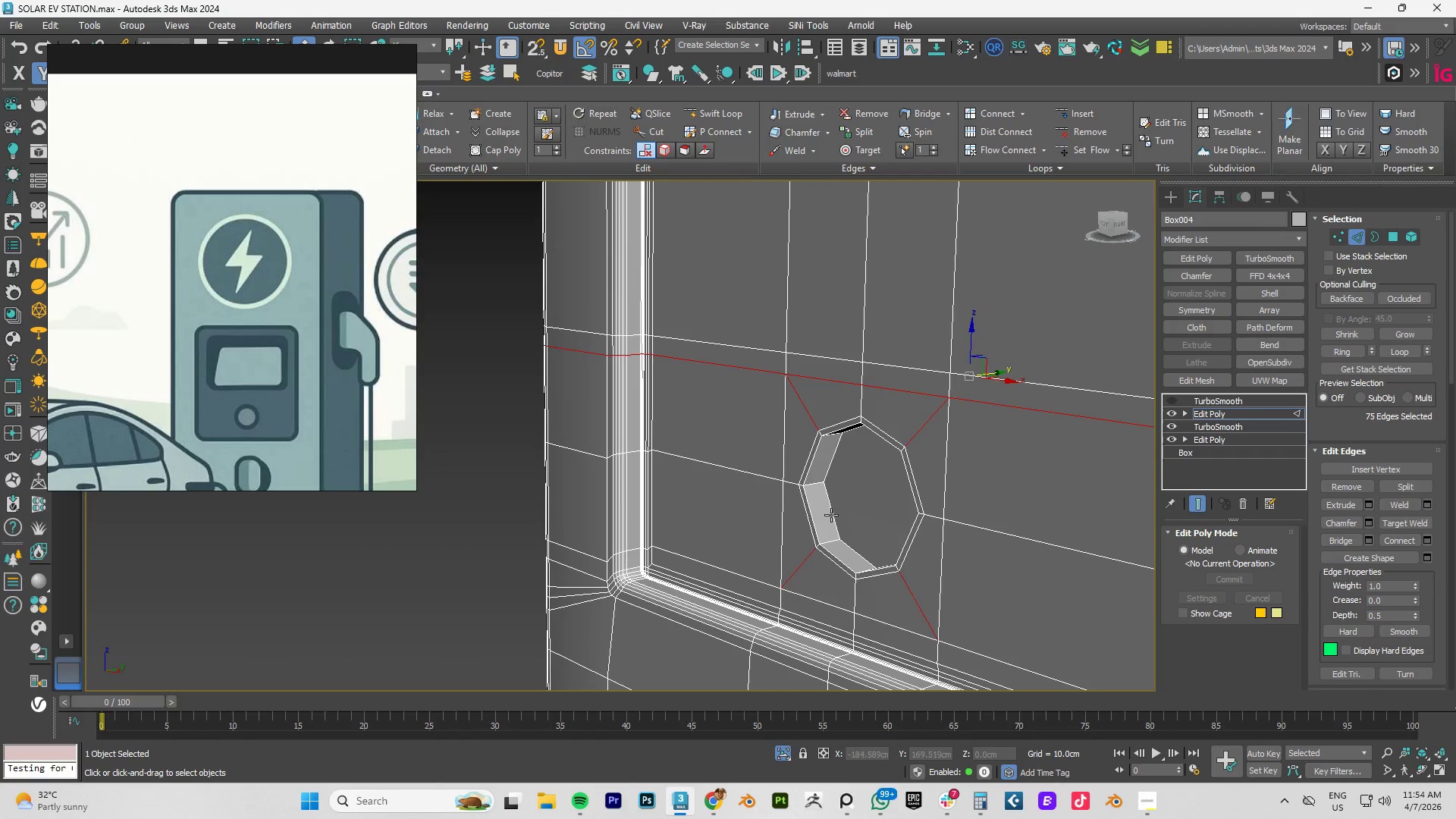 
double_click([831, 514])
 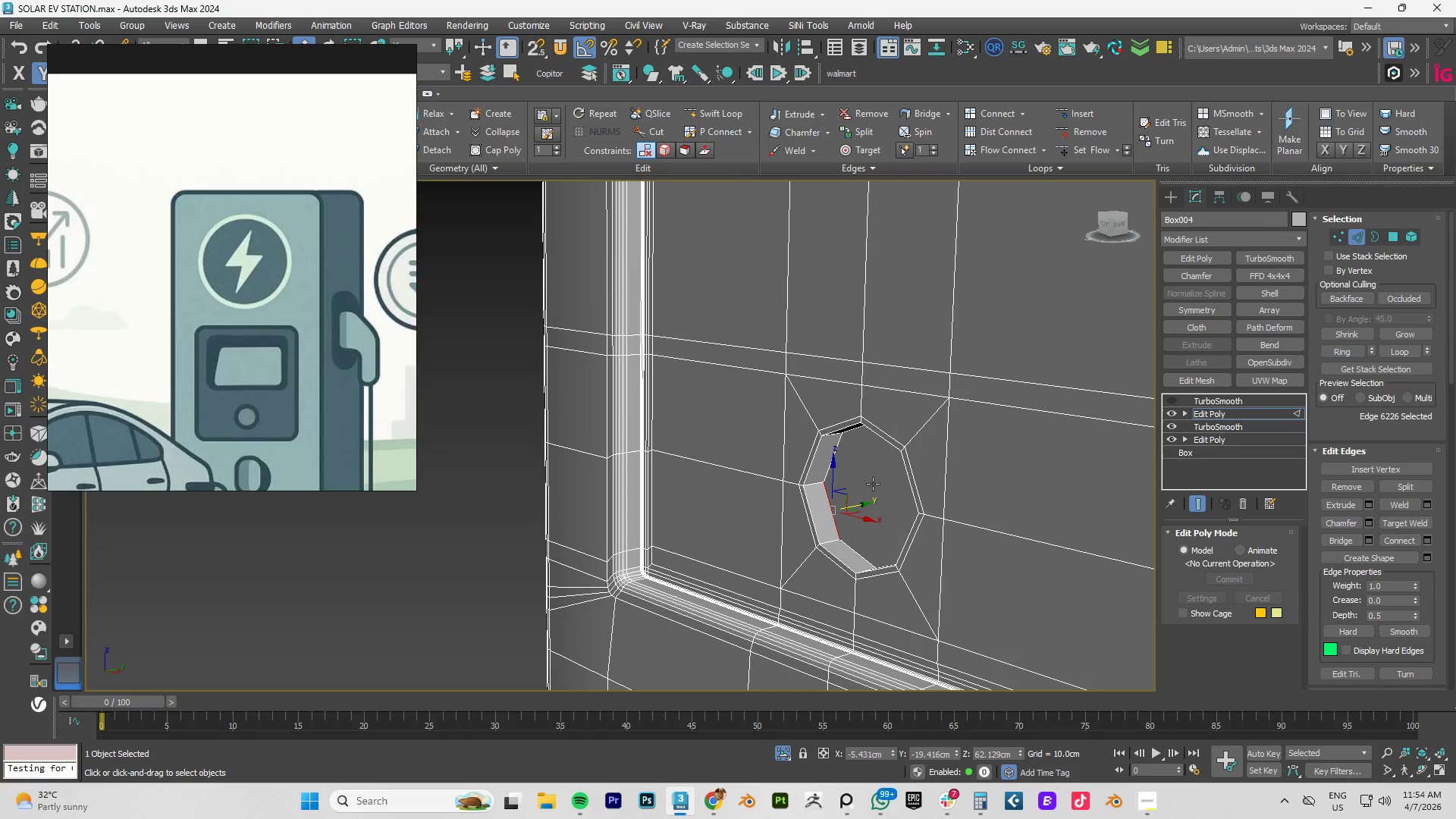 
key(4)
 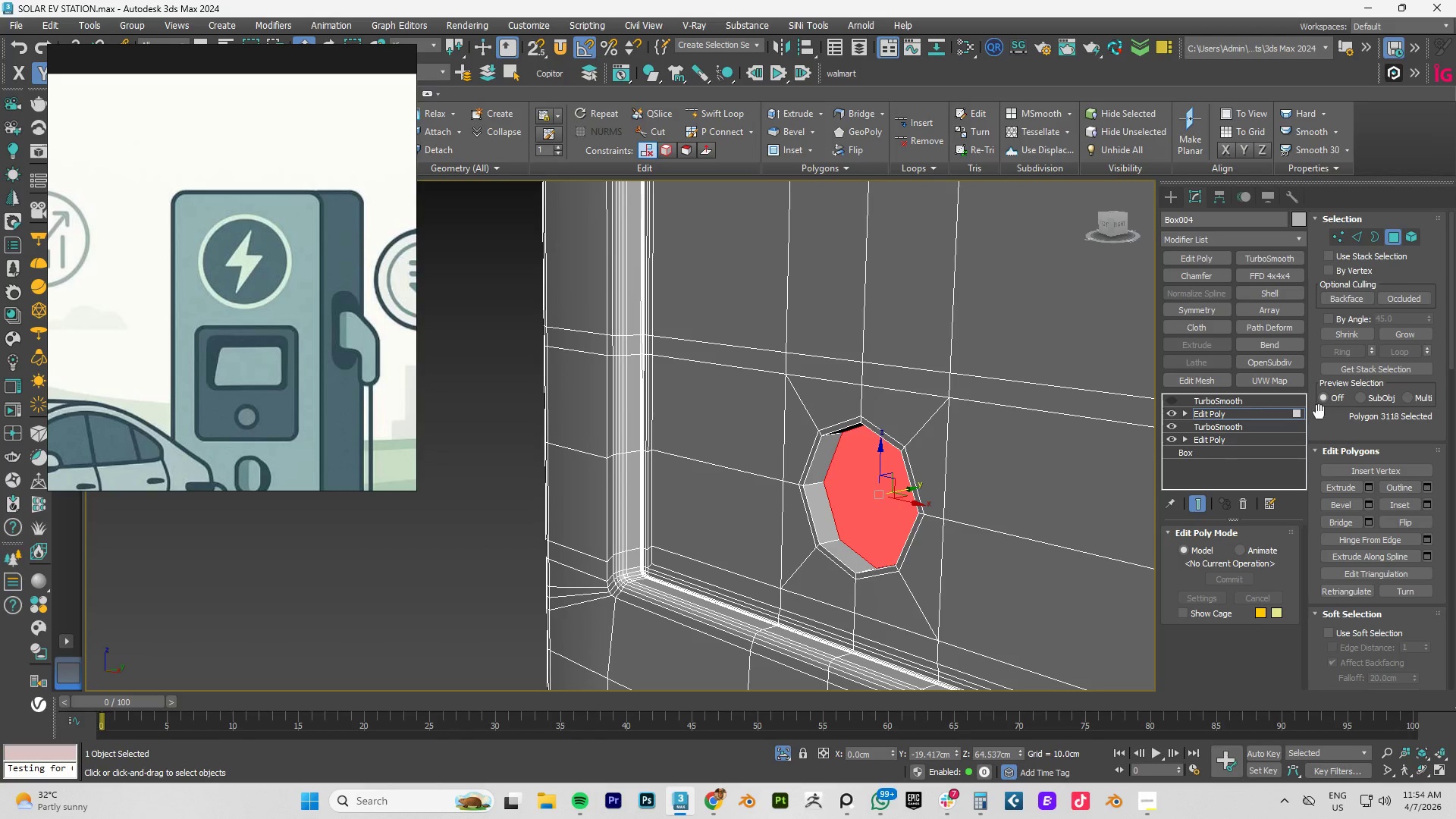 
hold_key(key=ControlLeft, duration=1.25)
left_click([1357, 237])
 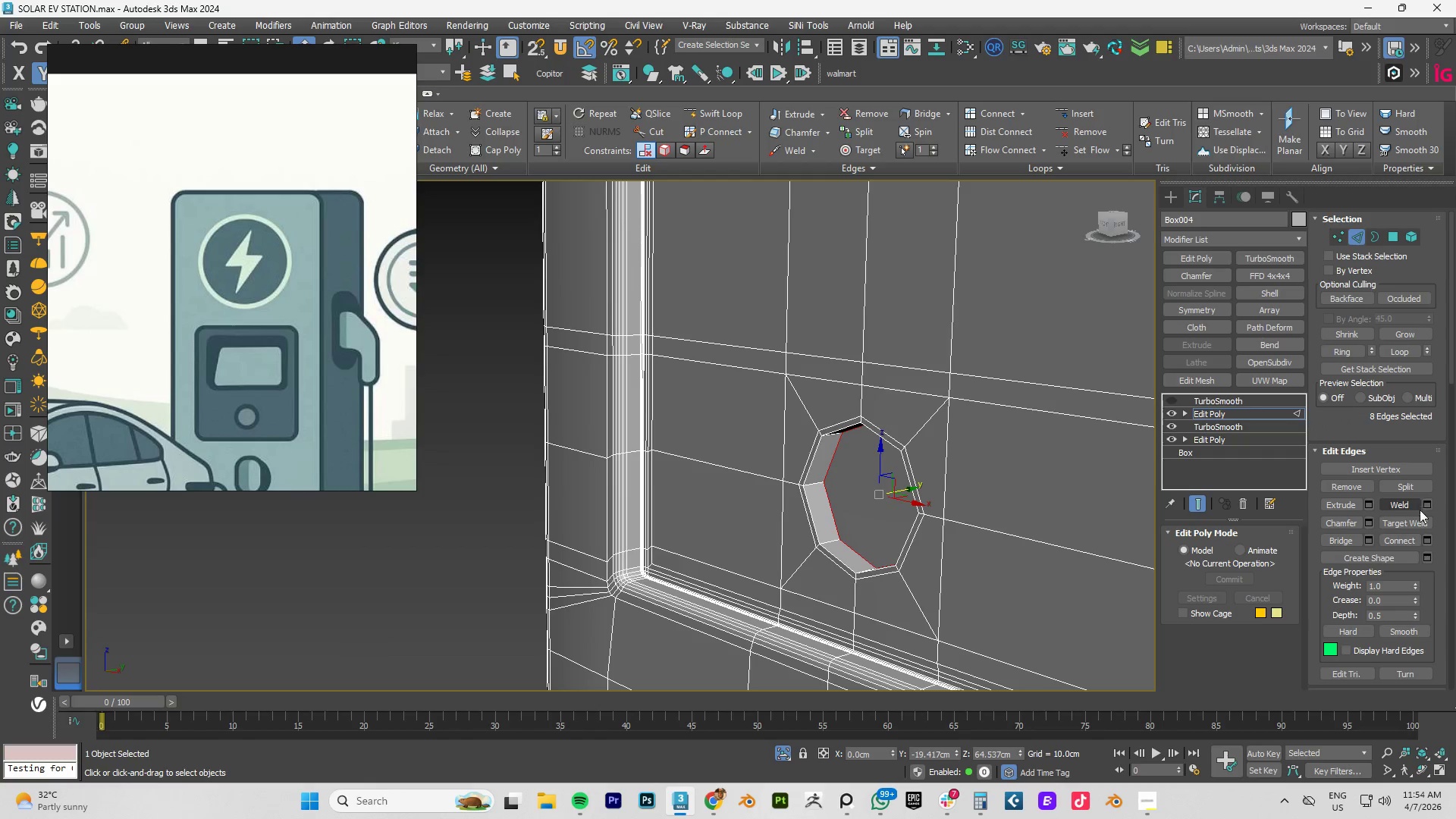 
left_click([1366, 522])
 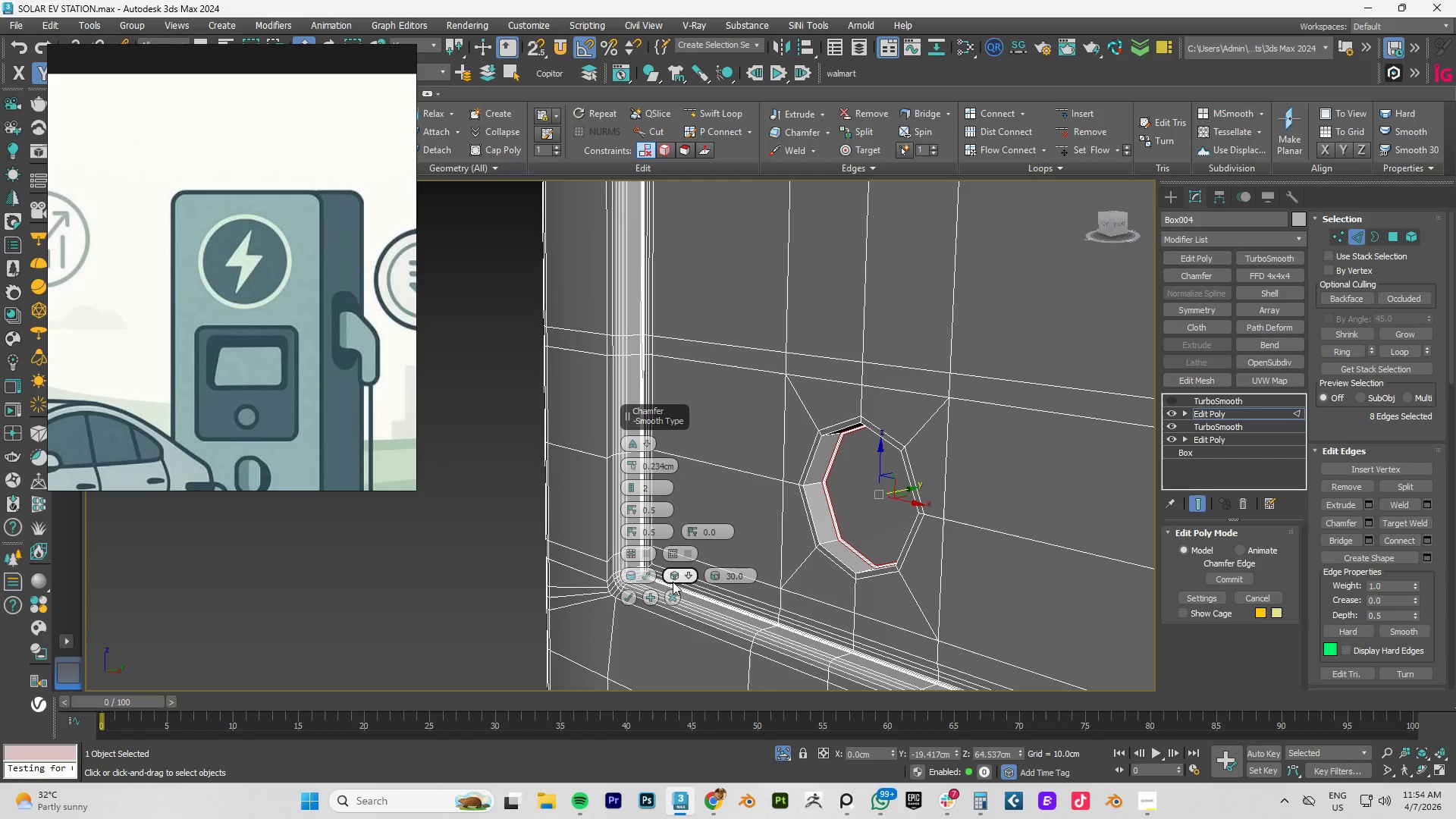 
left_click([628, 599])
 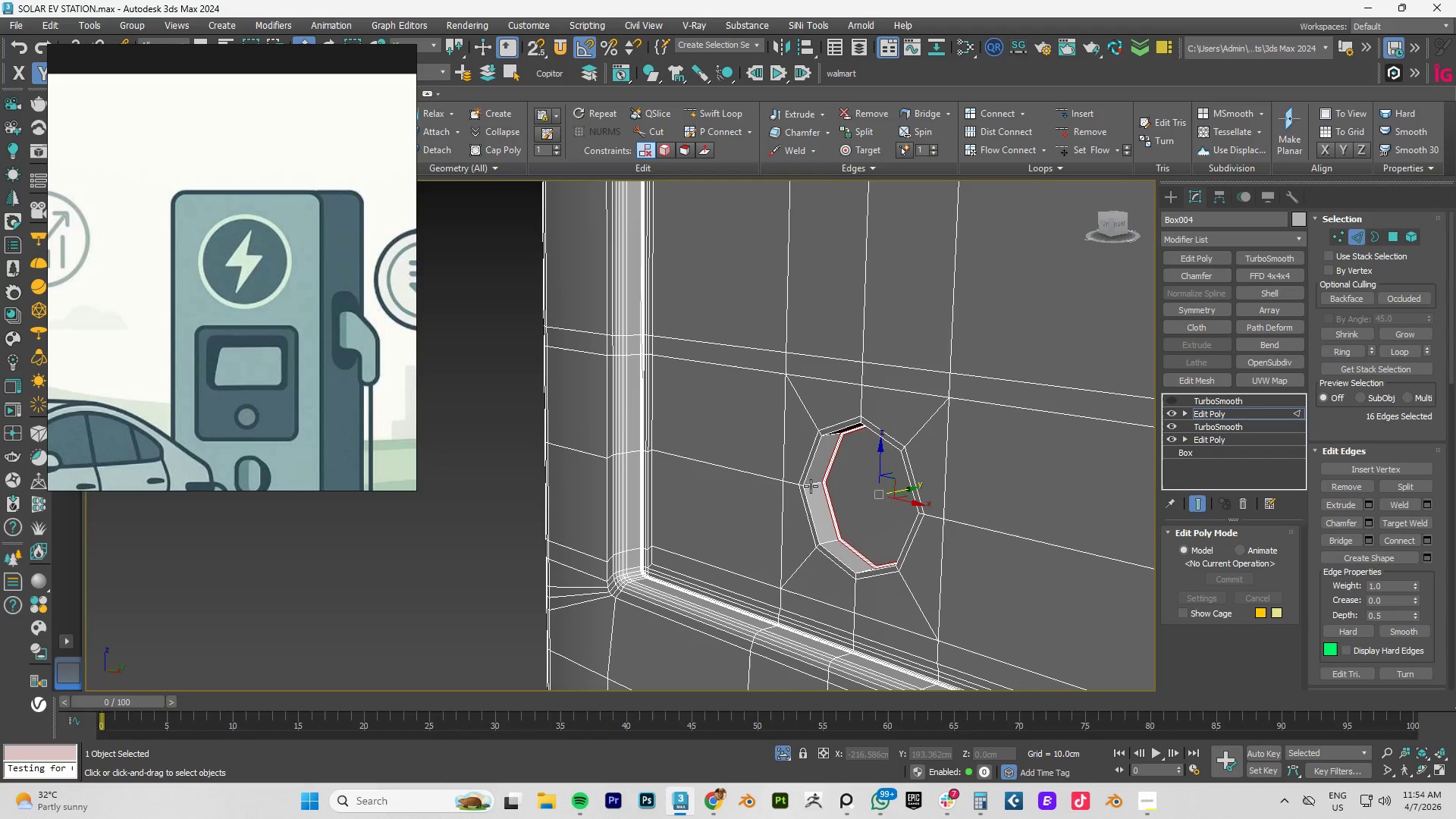 
double_click([811, 486])
 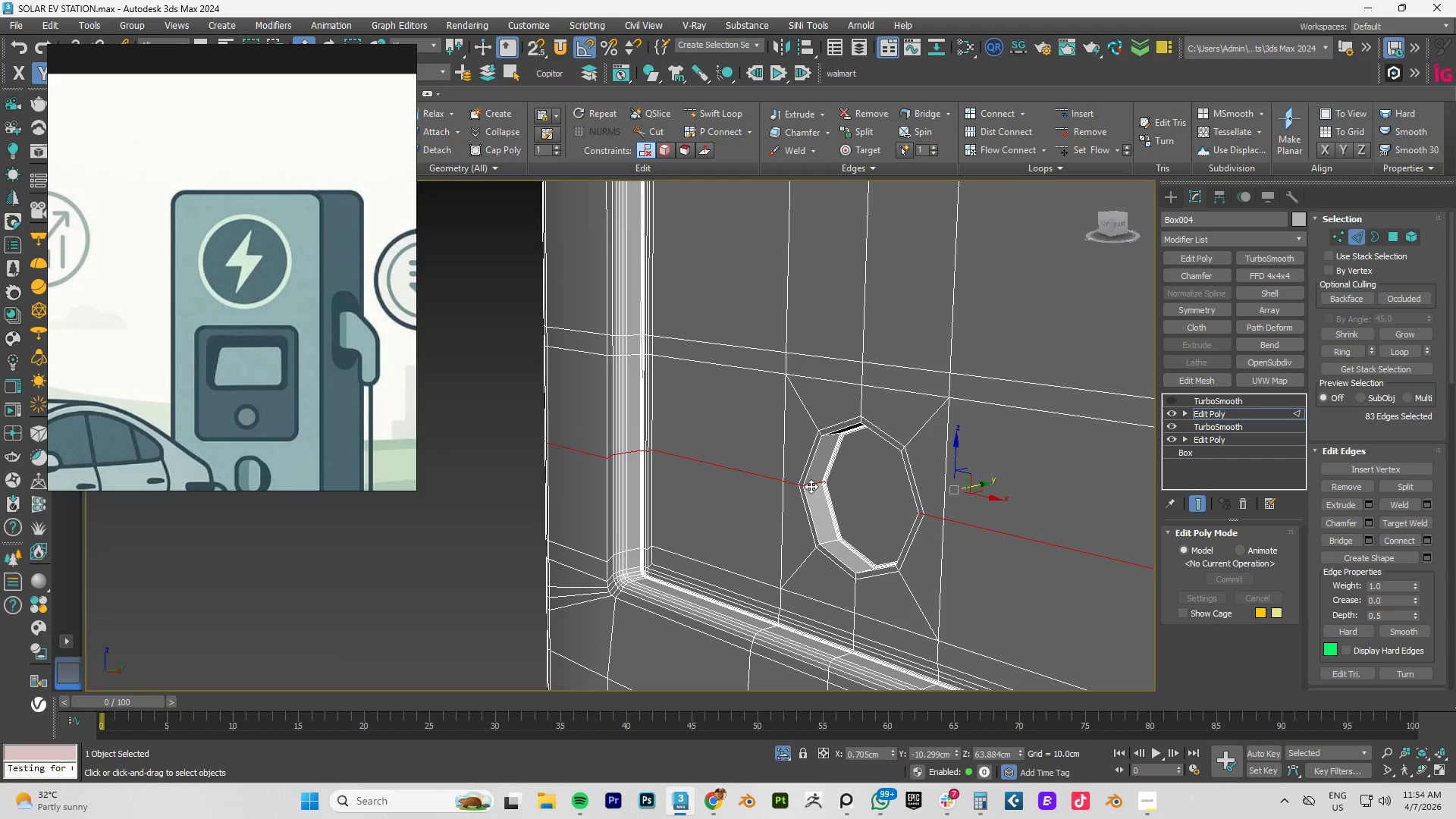 
left_click([815, 484])
 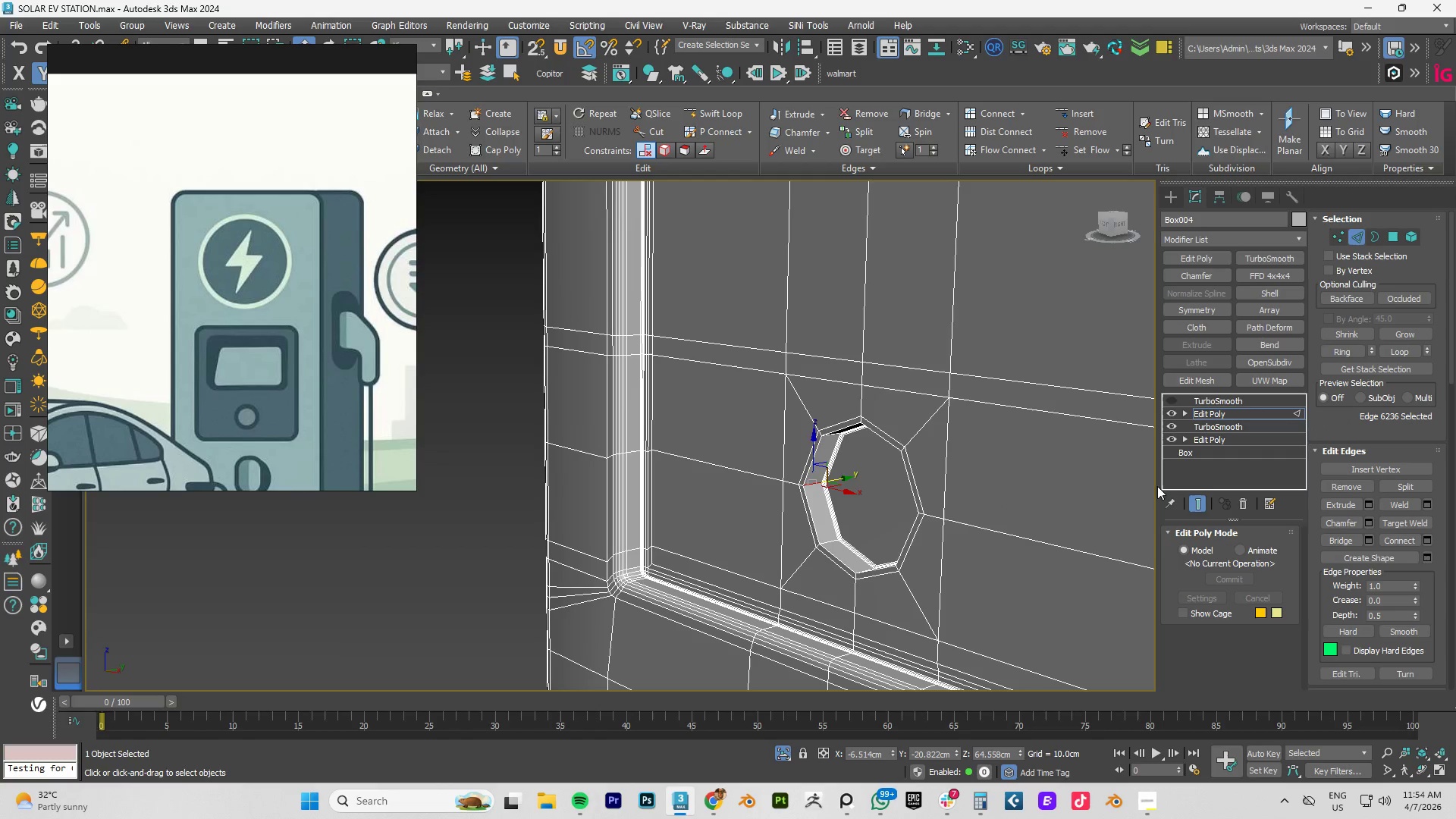 
left_click([964, 572])
 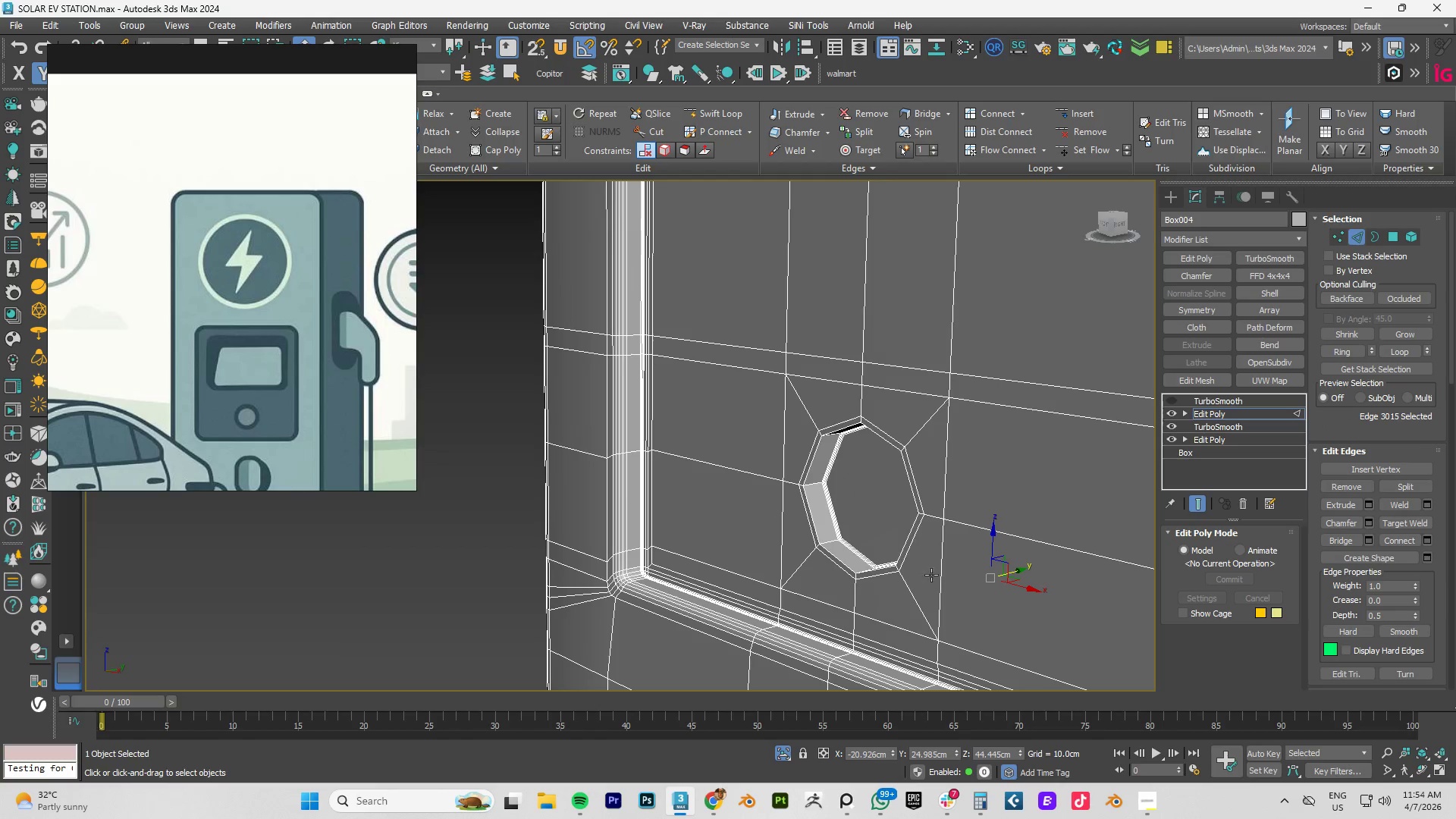 
left_click([918, 572])
 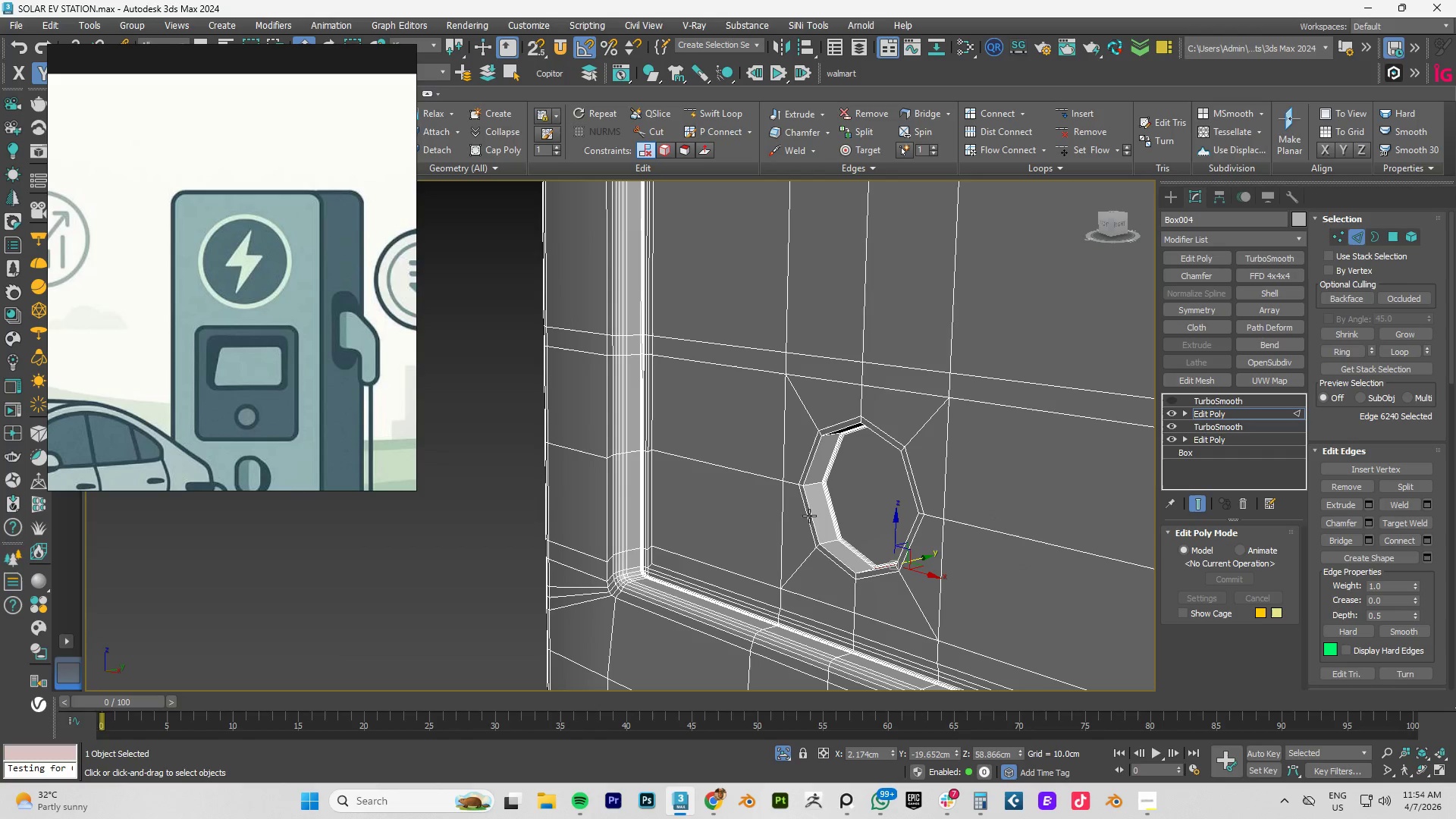 
double_click([811, 515])
 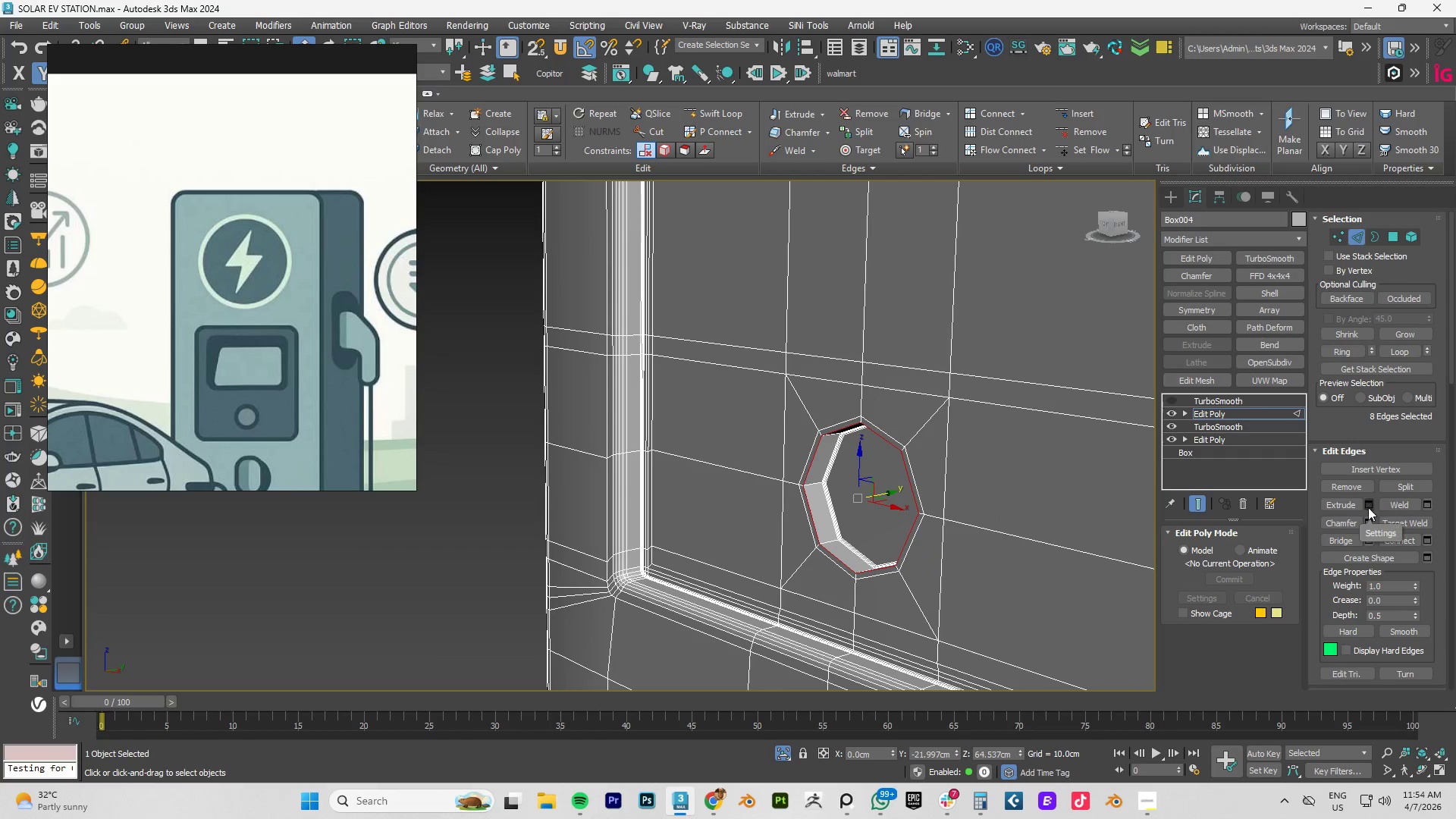 
left_click([1368, 520])
 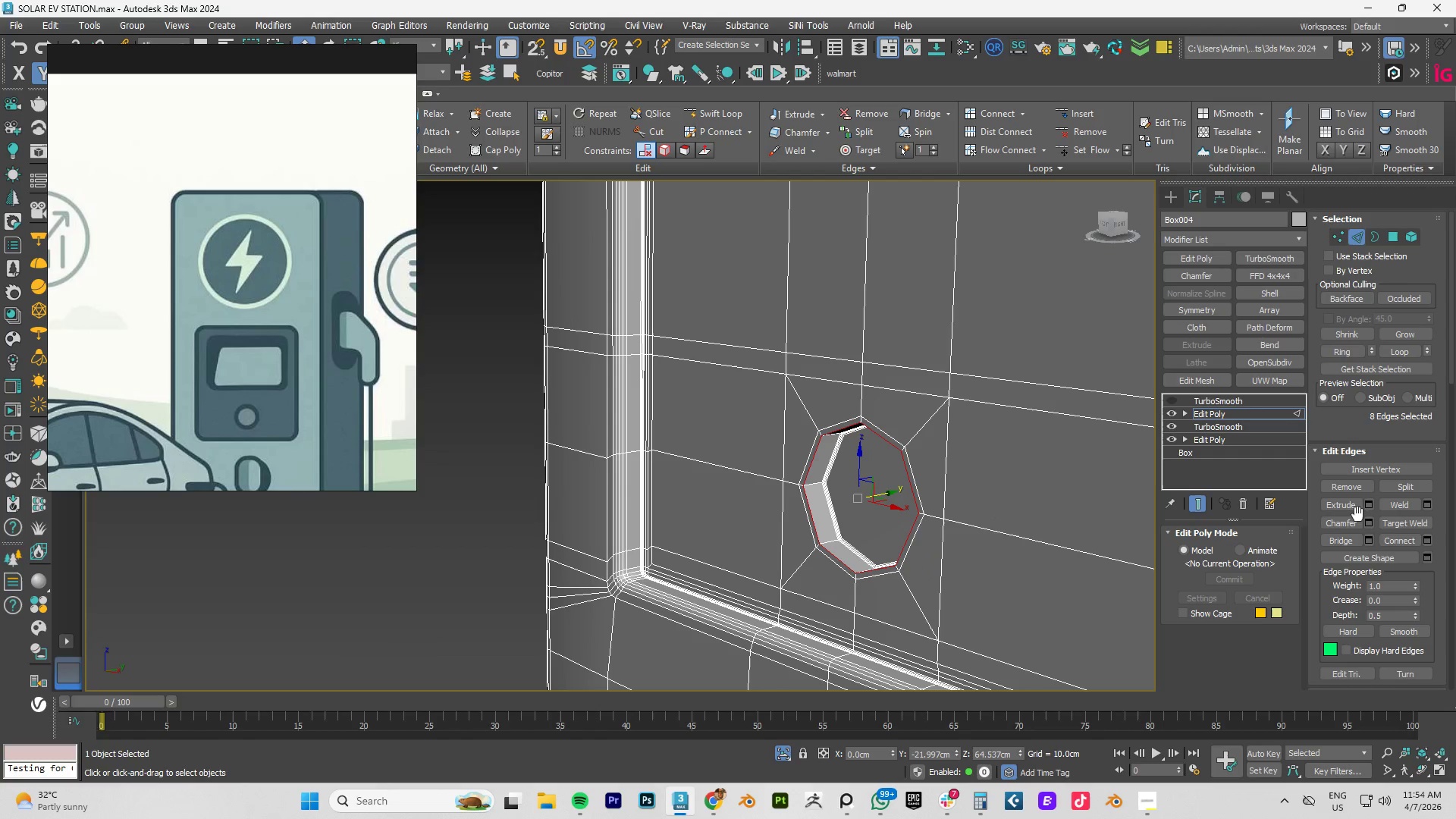 
left_click([1367, 523])
 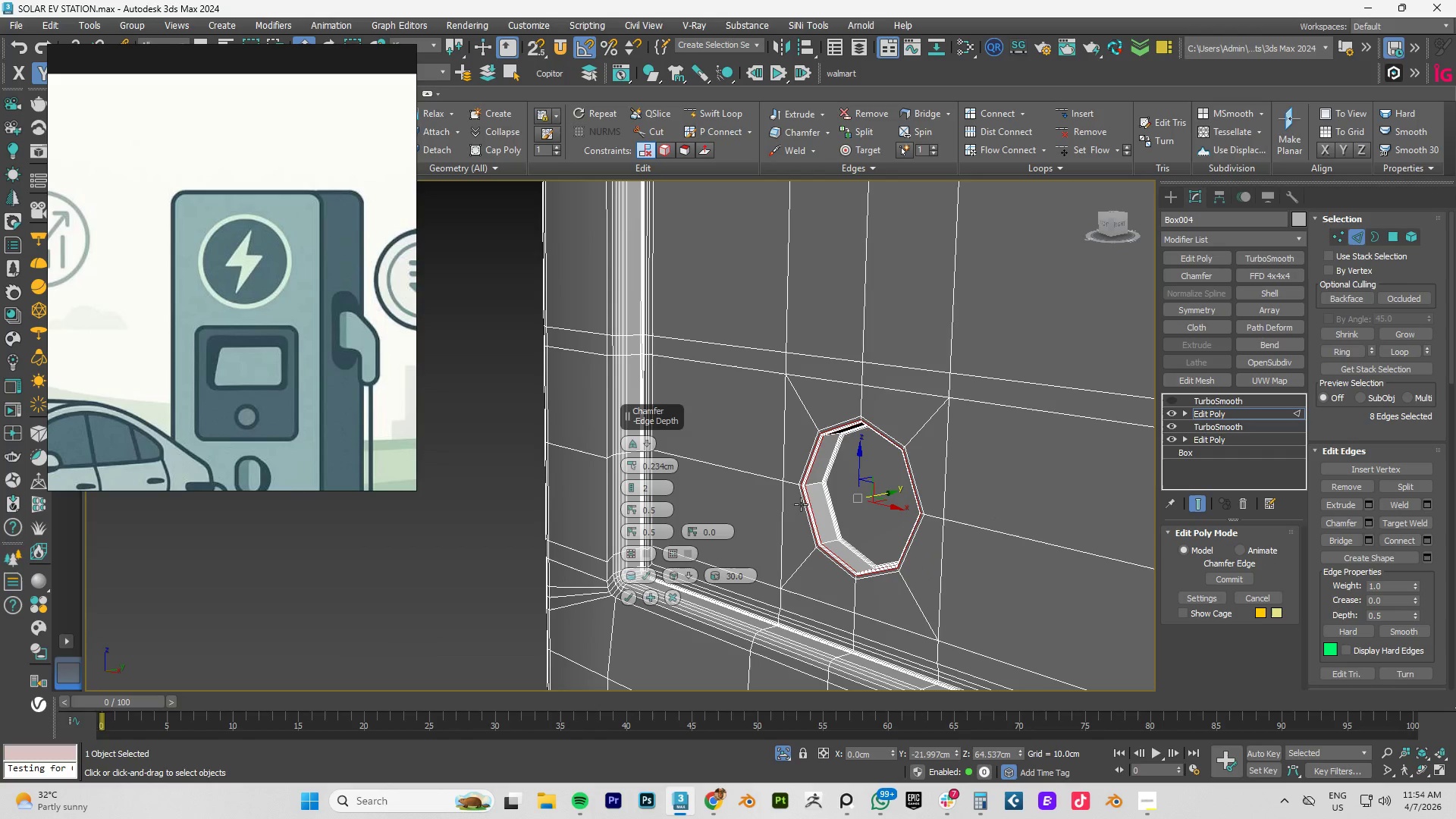 
scroll: coordinate [882, 495], scroll_direction: up, amount: 3.0
 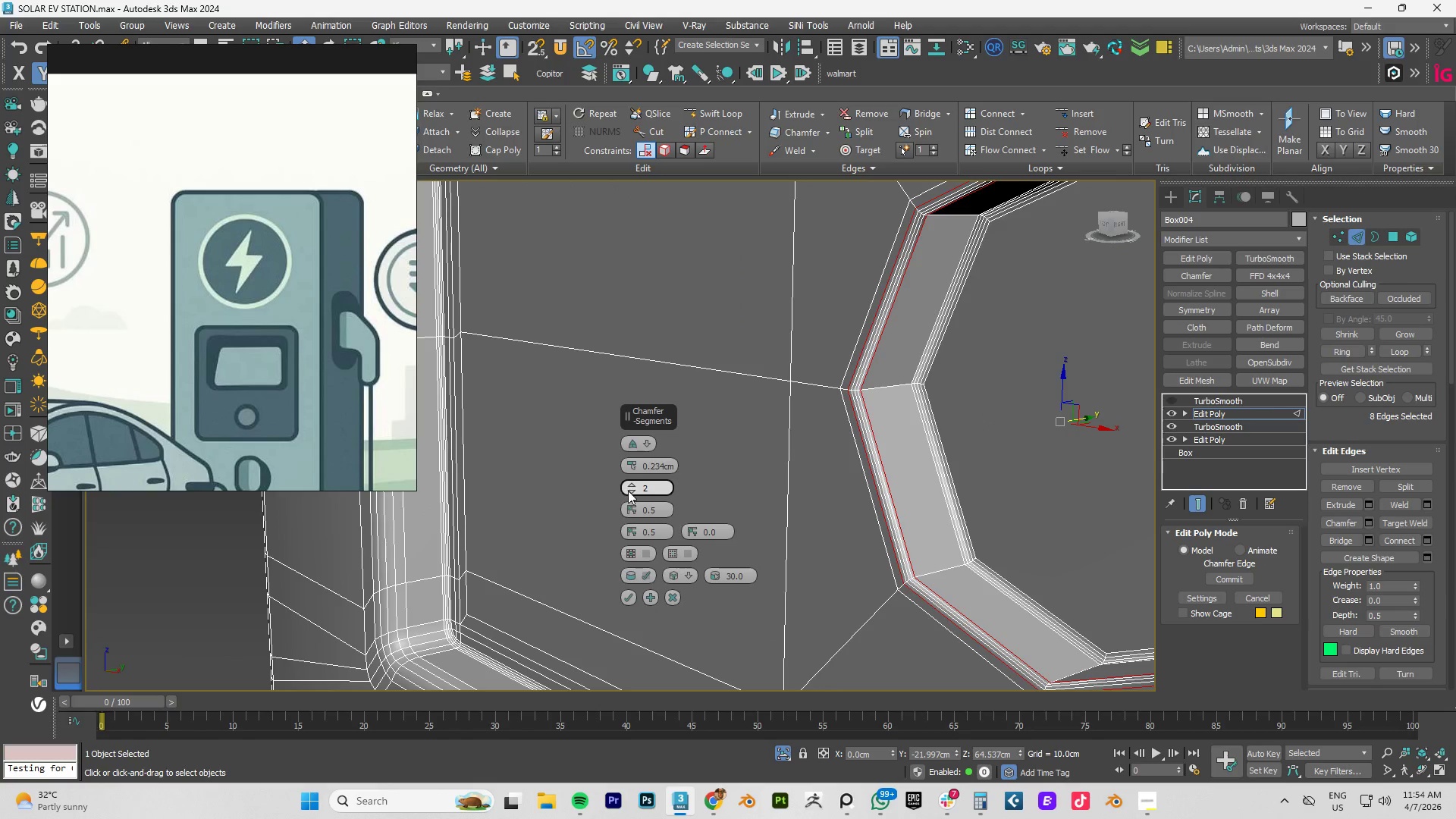 
left_click_drag(start_coordinate=[631, 465], to_coordinate=[635, 466])
 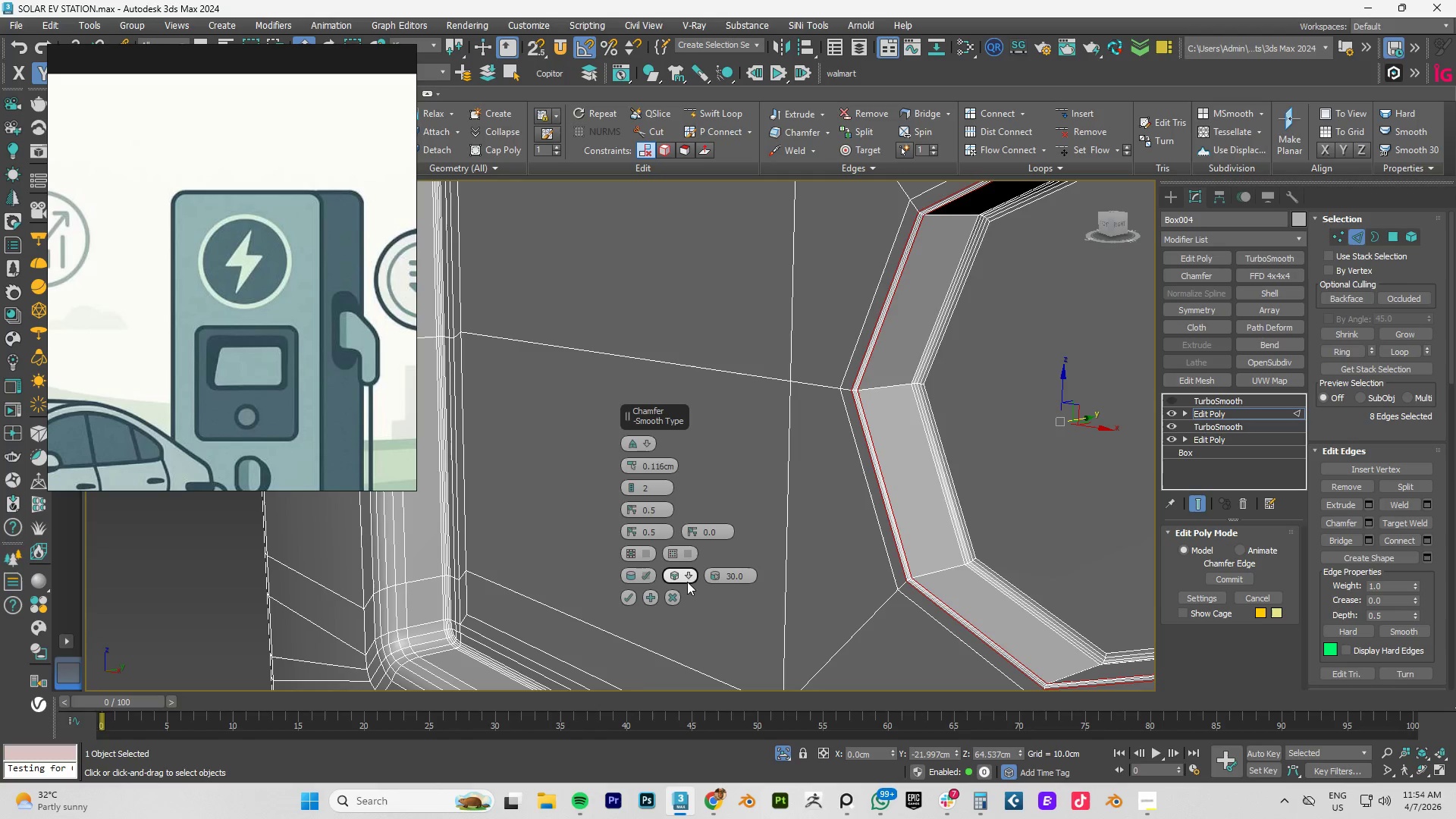 
left_click([684, 576])
 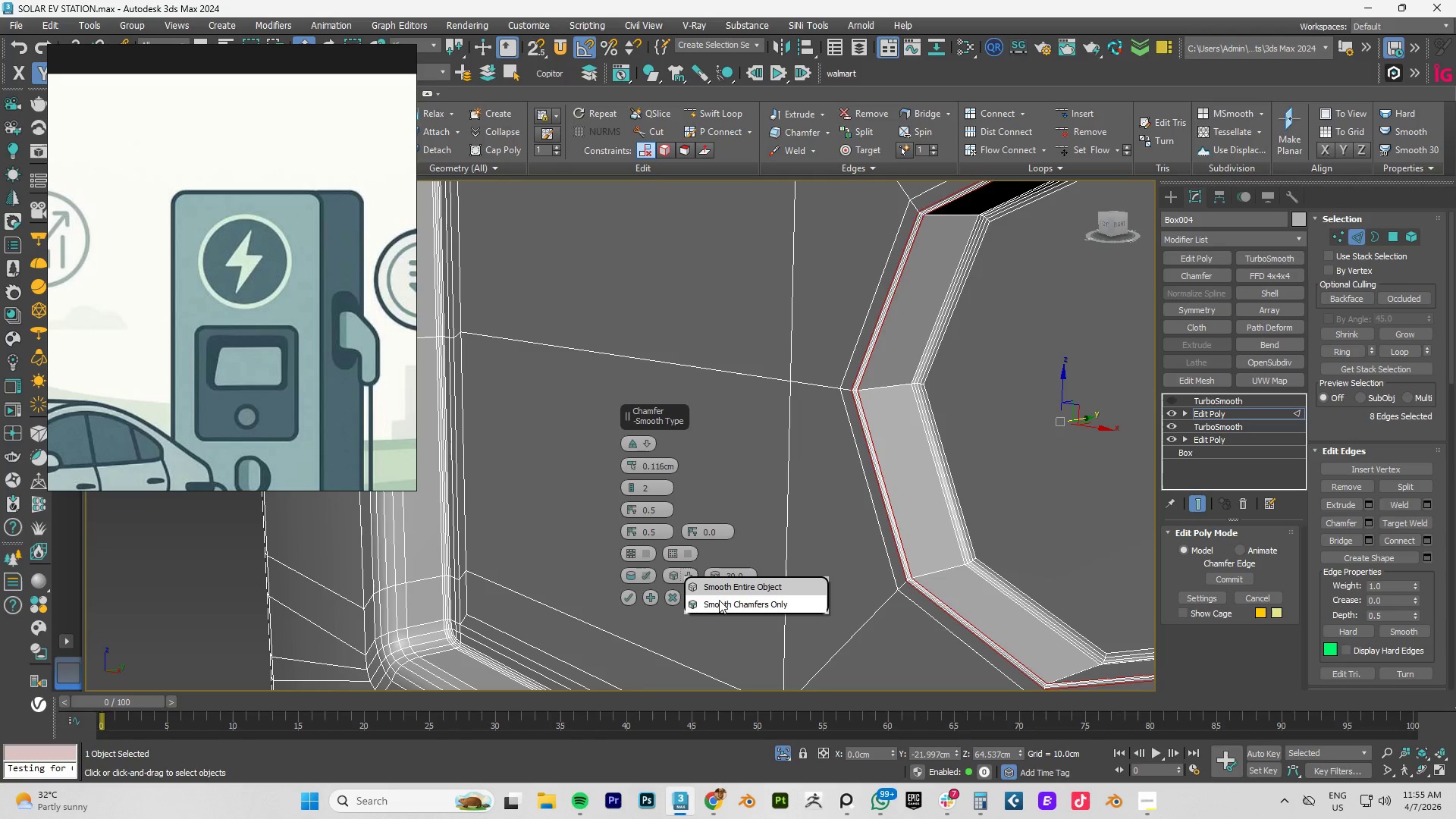 
left_click([719, 603])
 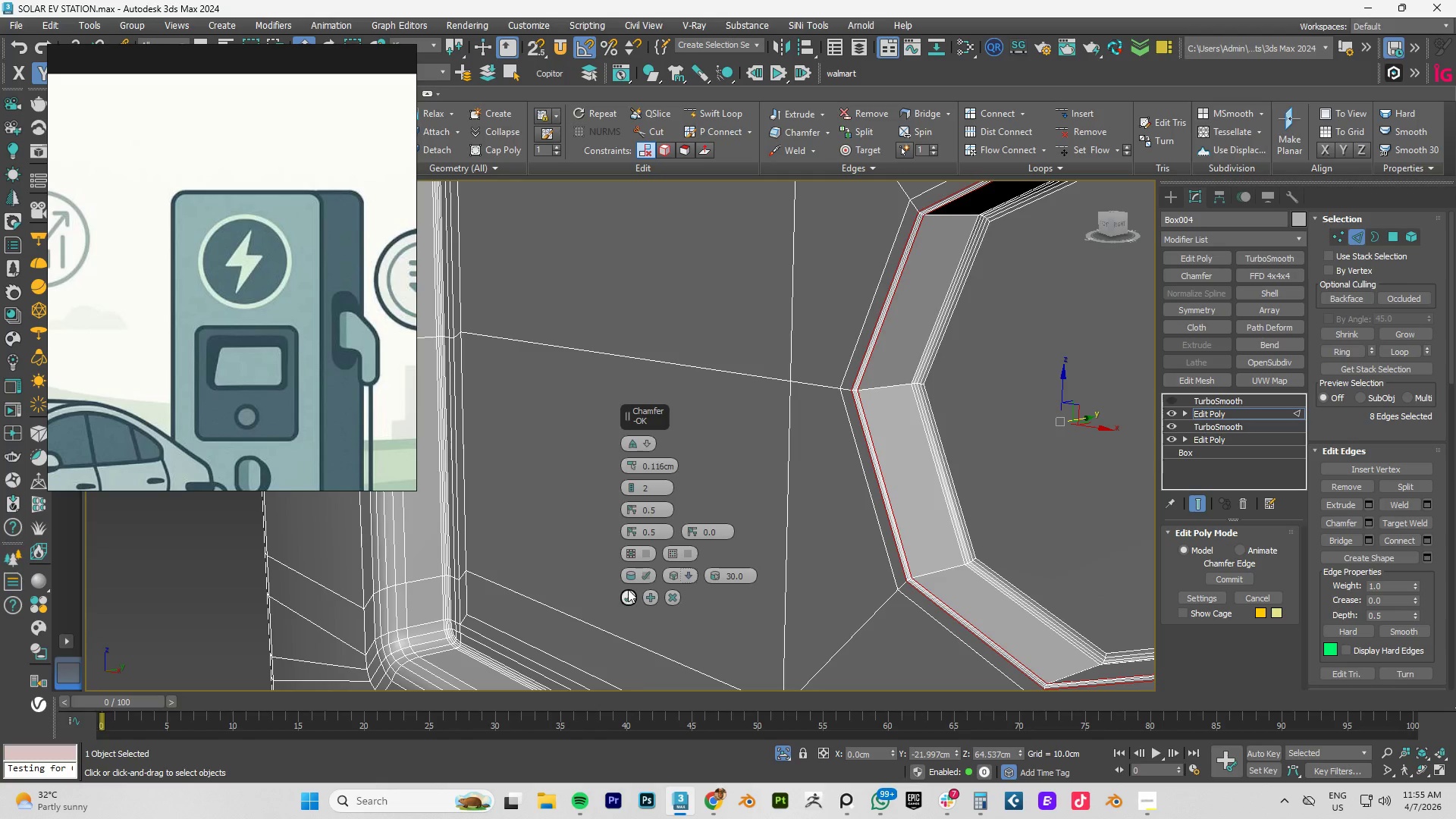 
left_click([631, 594])
 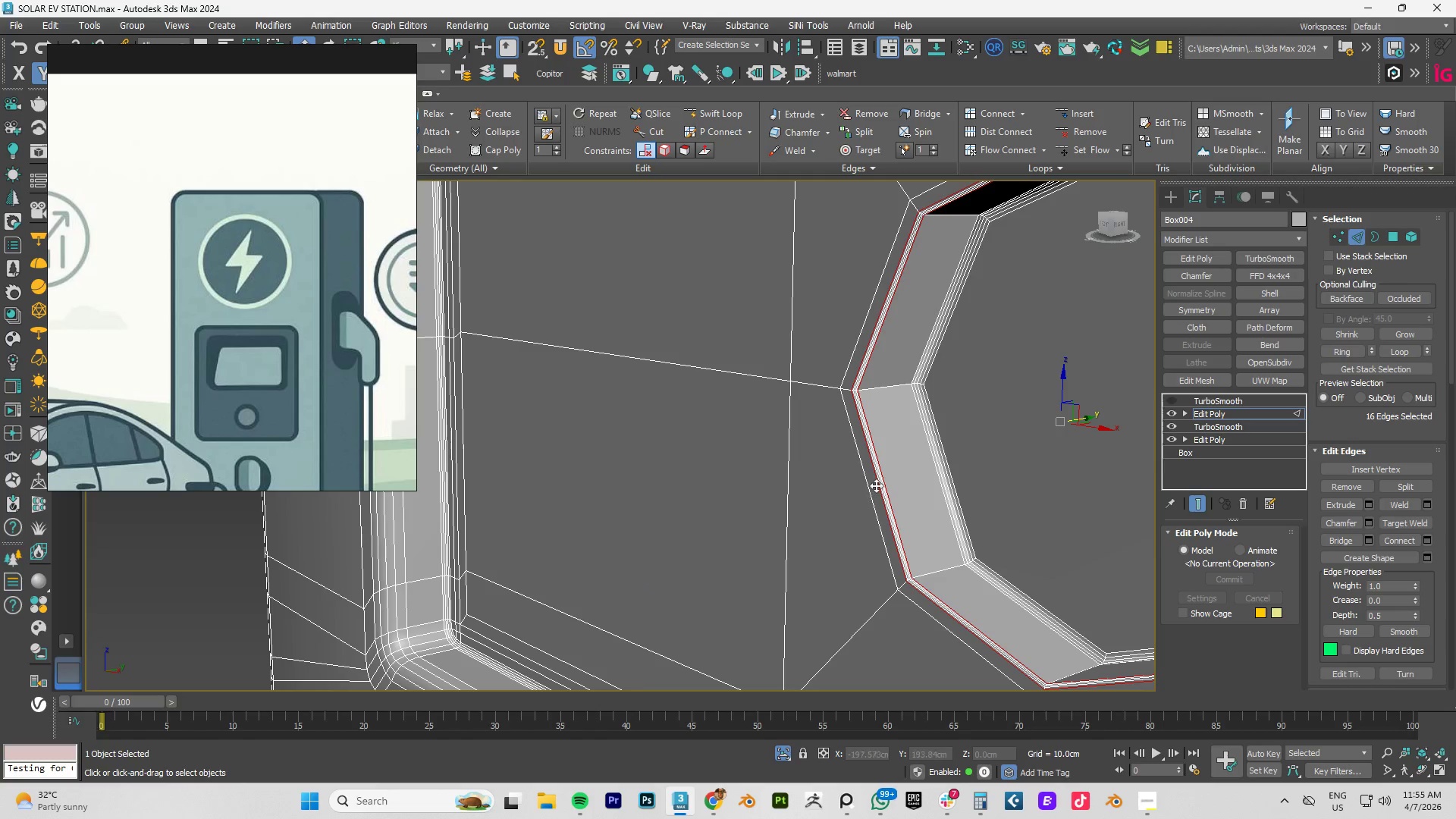 
scroll: coordinate [880, 482], scroll_direction: down, amount: 2.0
 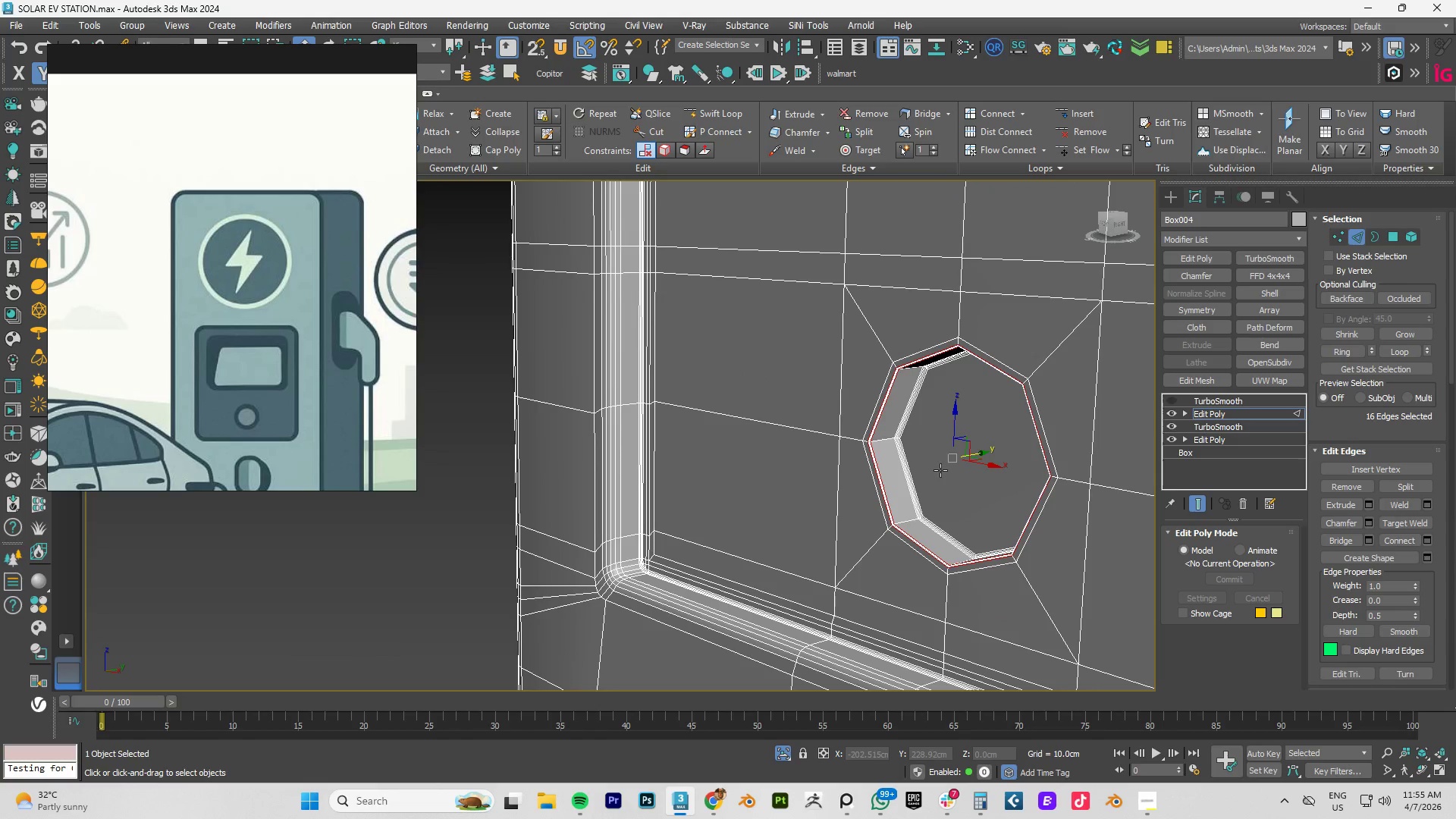 
hold_key(key=AltLeft, duration=0.47)
 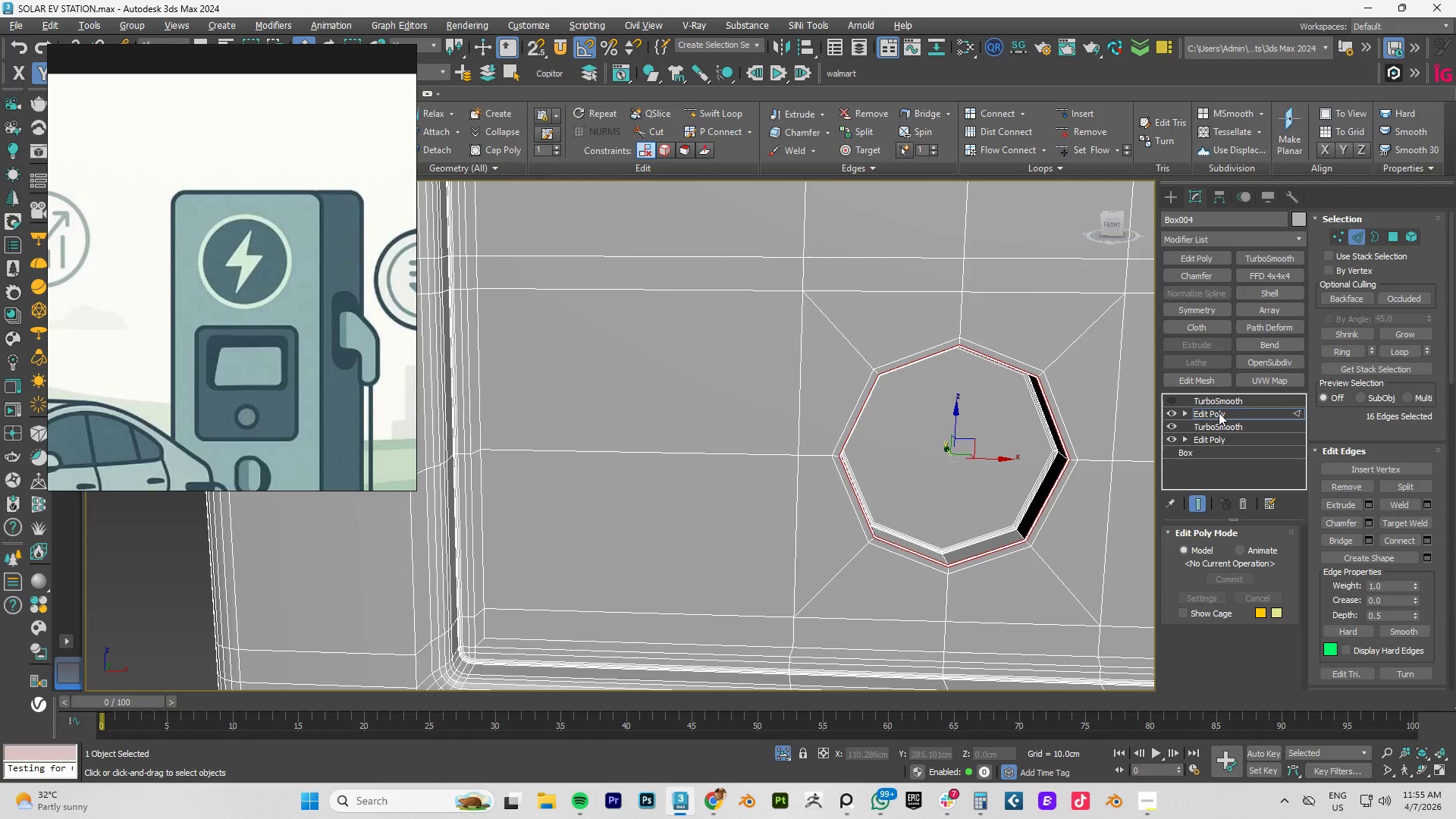 
left_click([1219, 413])
 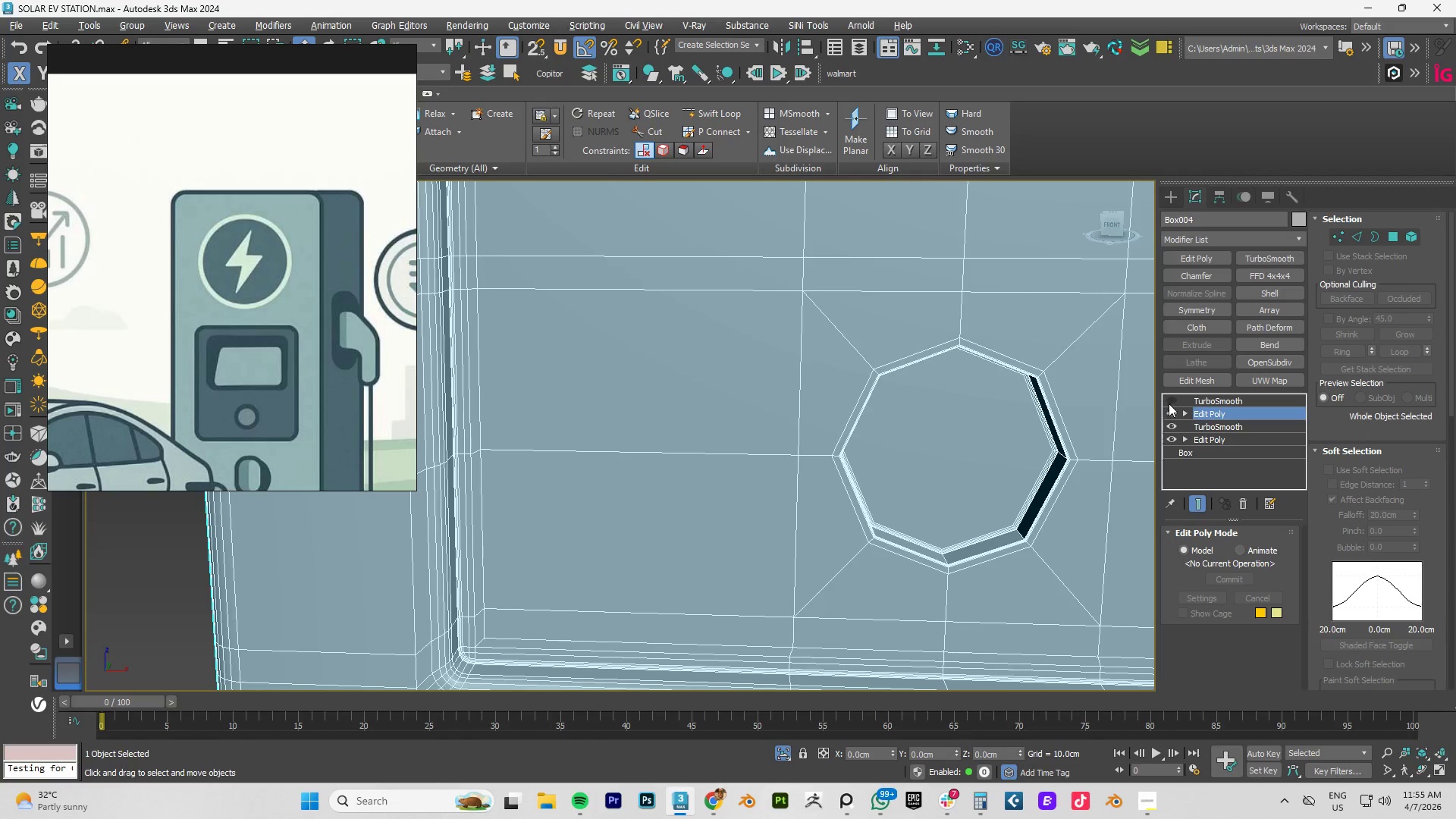 
left_click([1169, 401])
 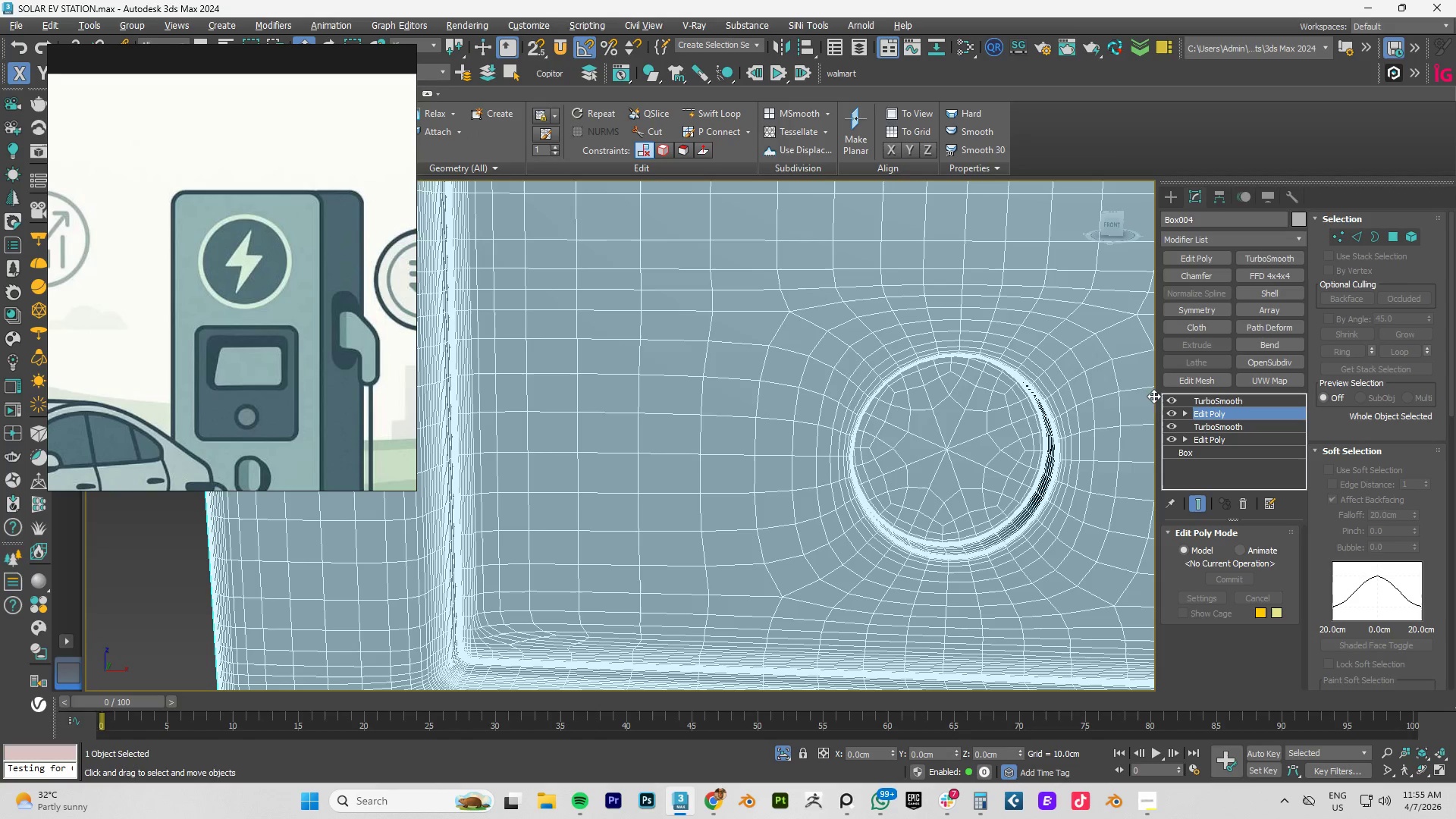 
left_click([1172, 397])
 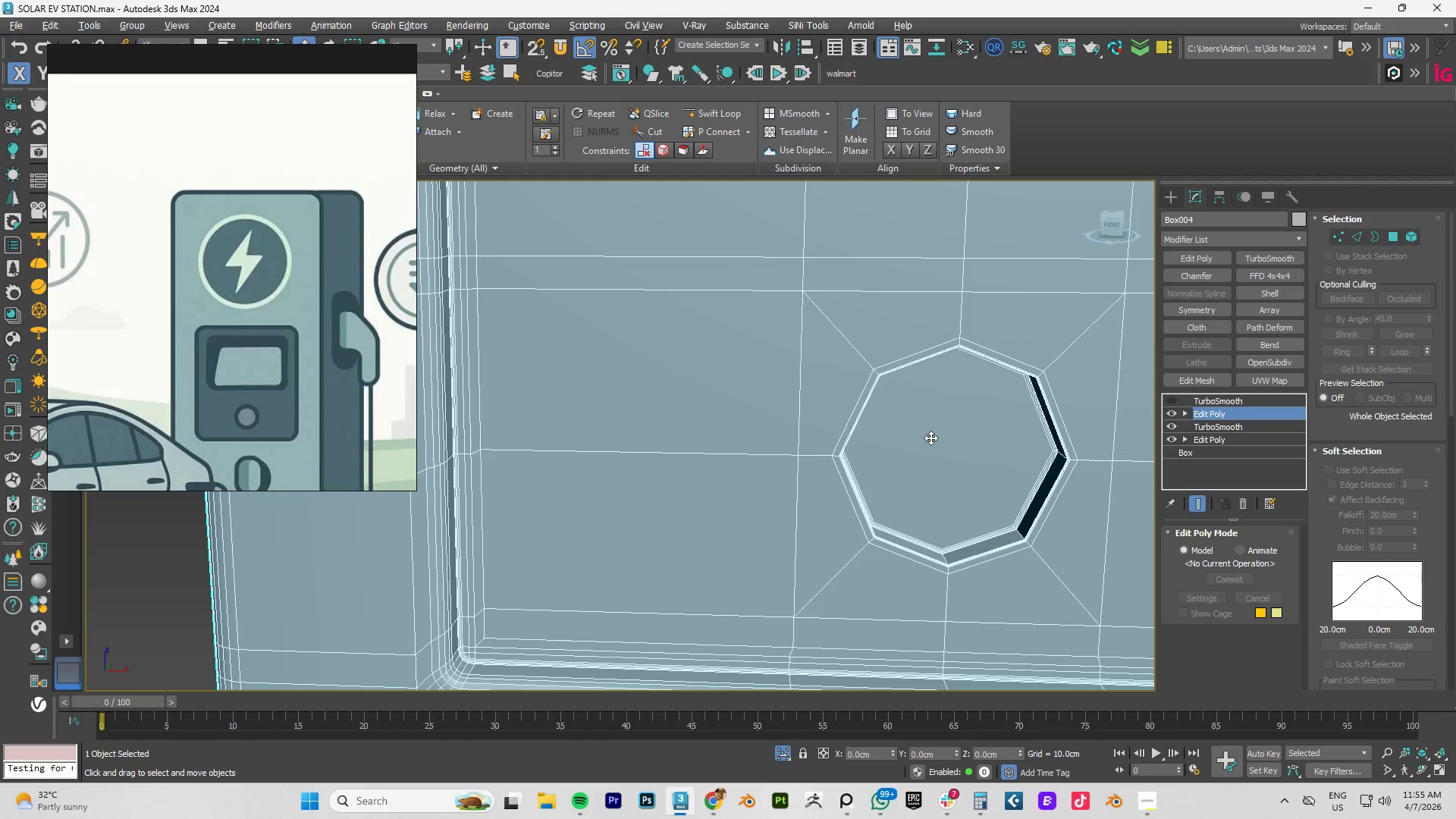 
key(4)
 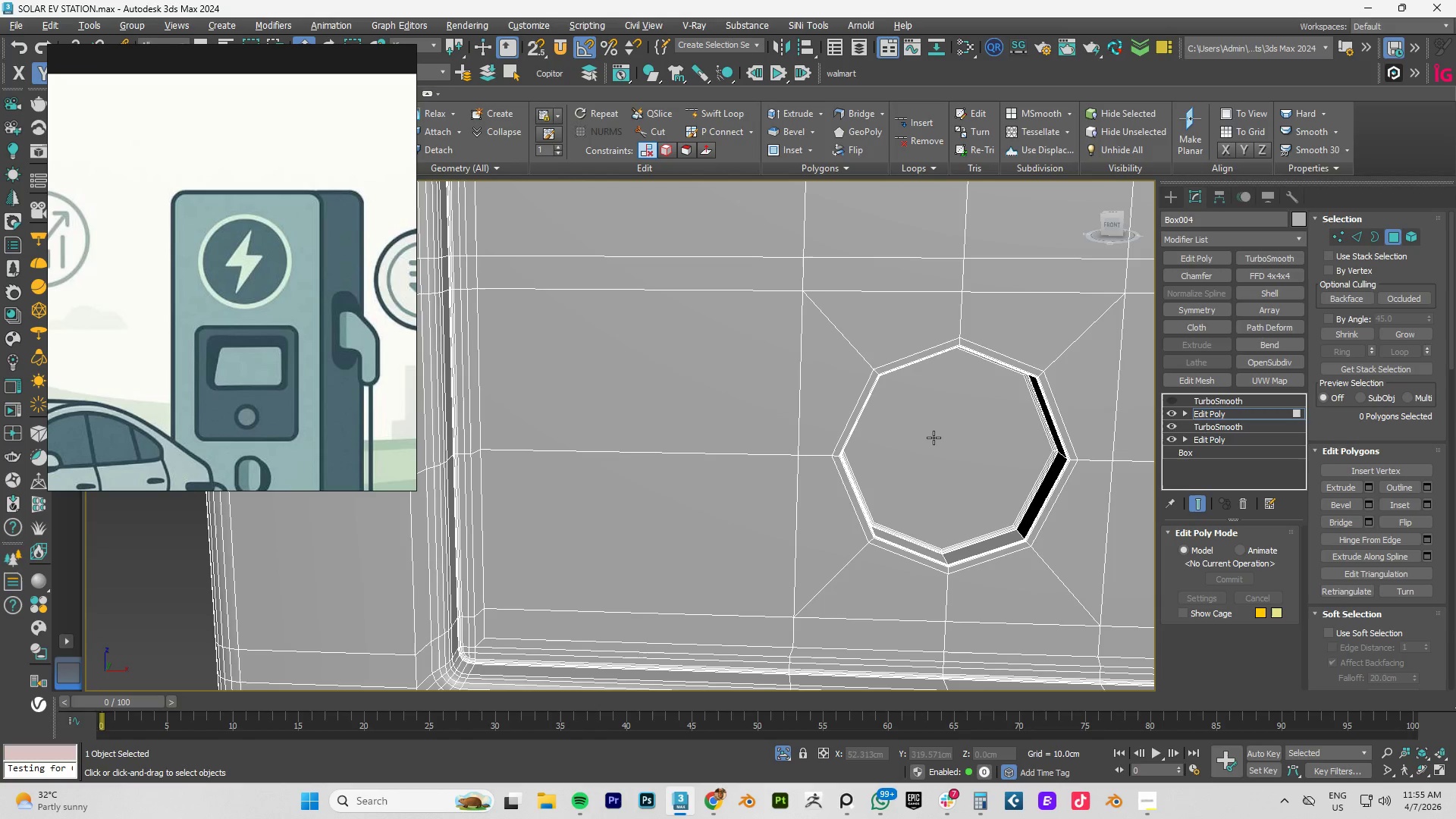 
left_click([934, 438])
 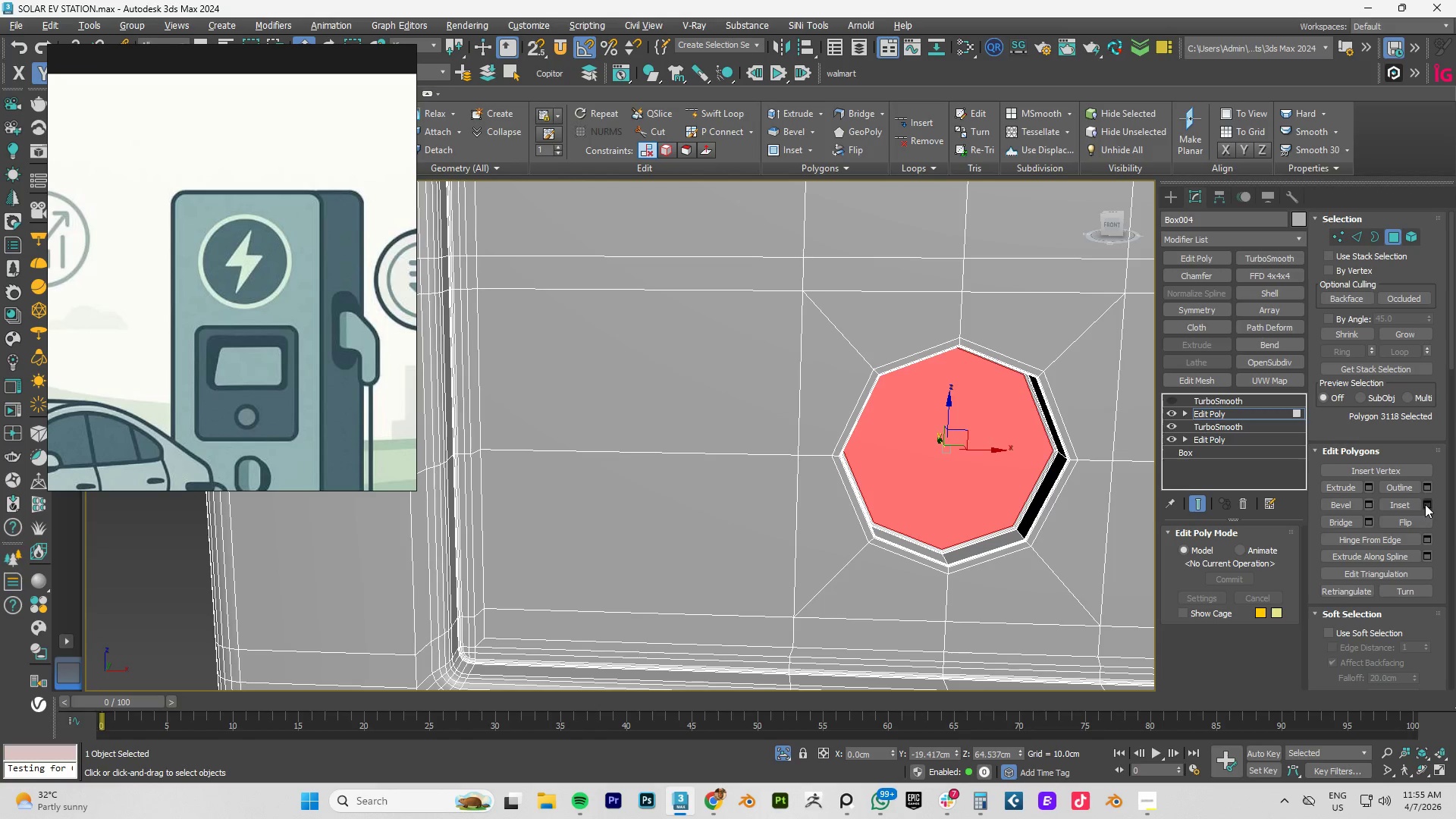 
left_click([1426, 504])
 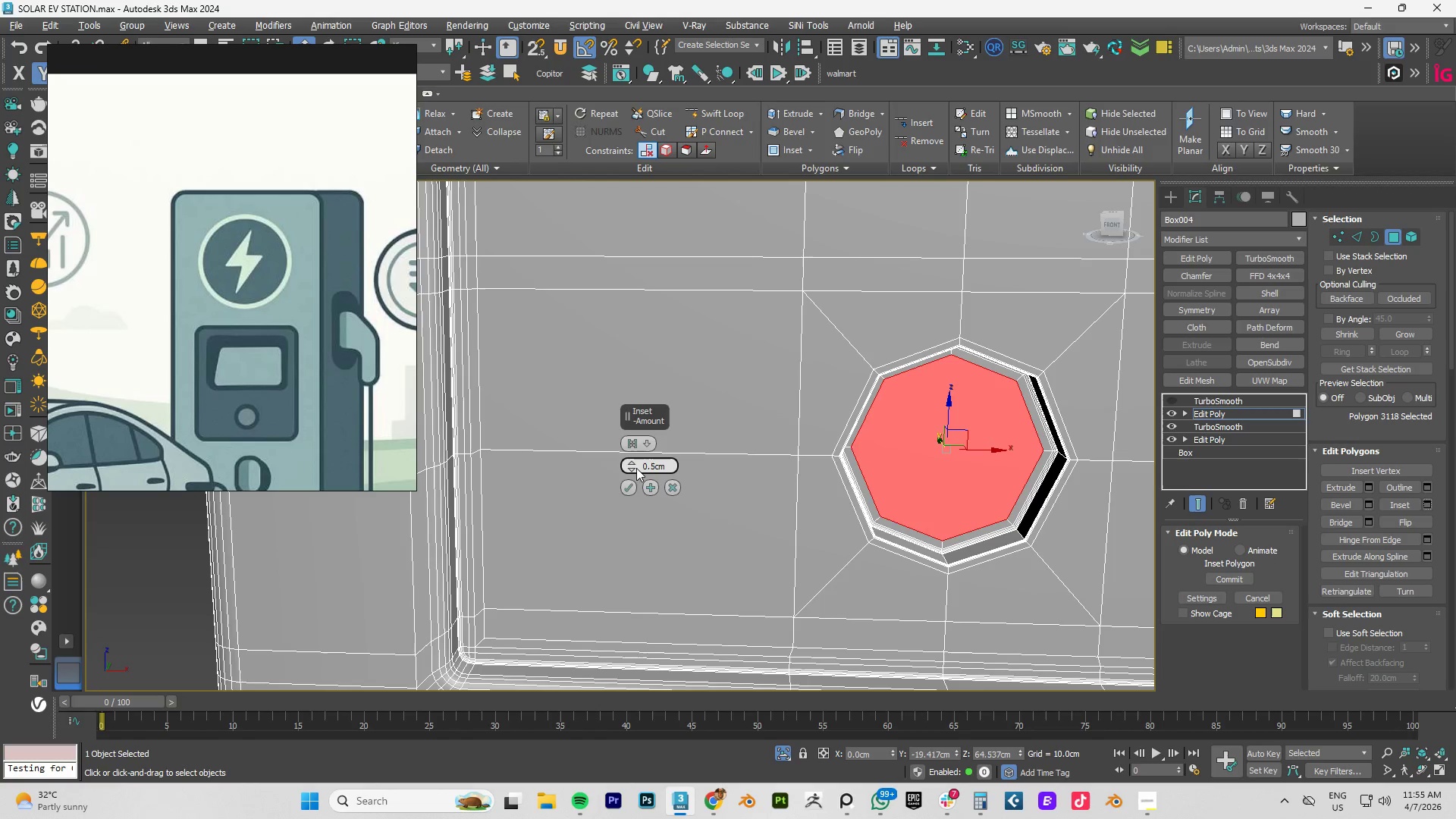 
left_click_drag(start_coordinate=[636, 467], to_coordinate=[642, 460])
 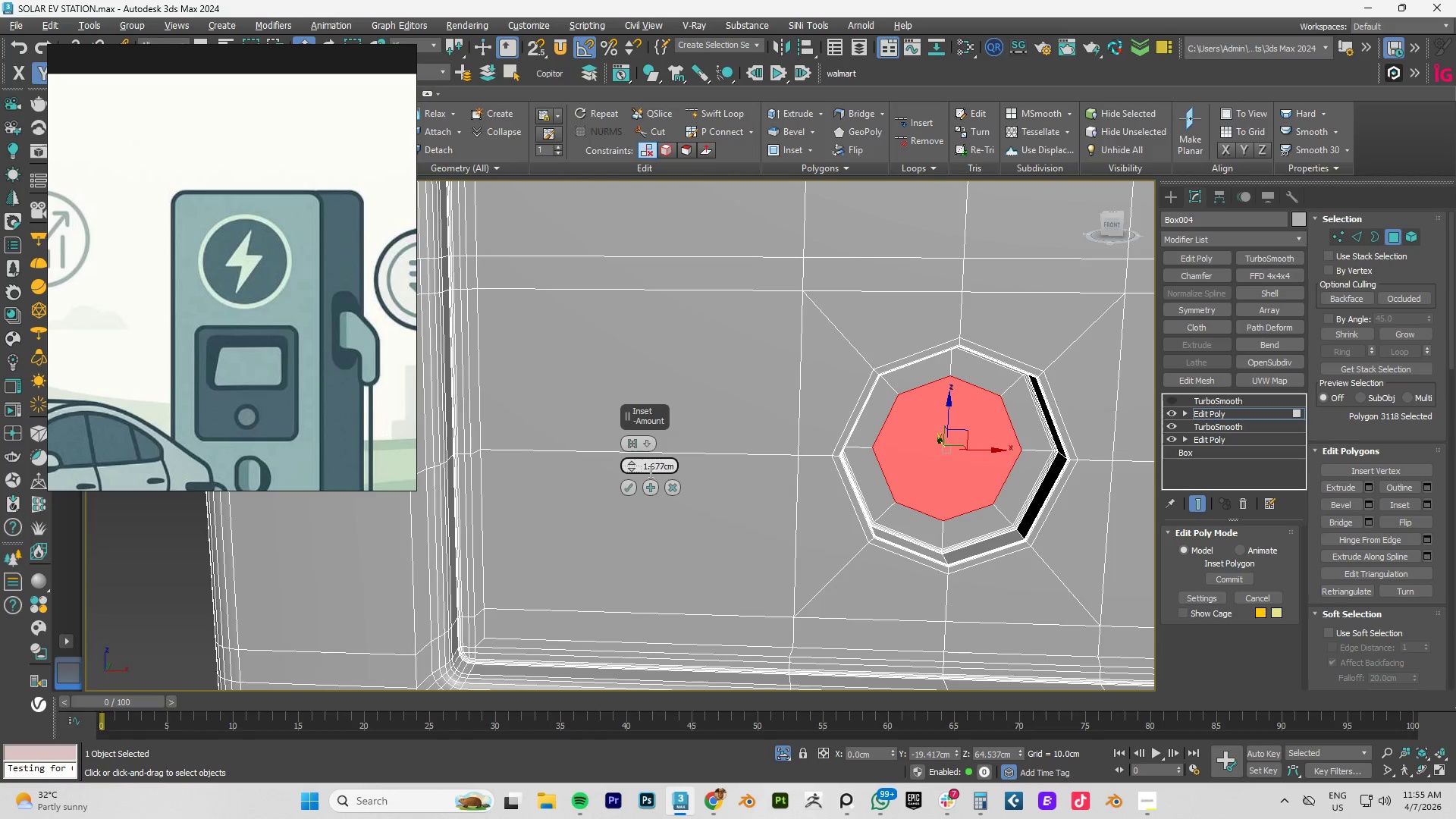 
hold_key(key=ShiftLeft, duration=1.5)
 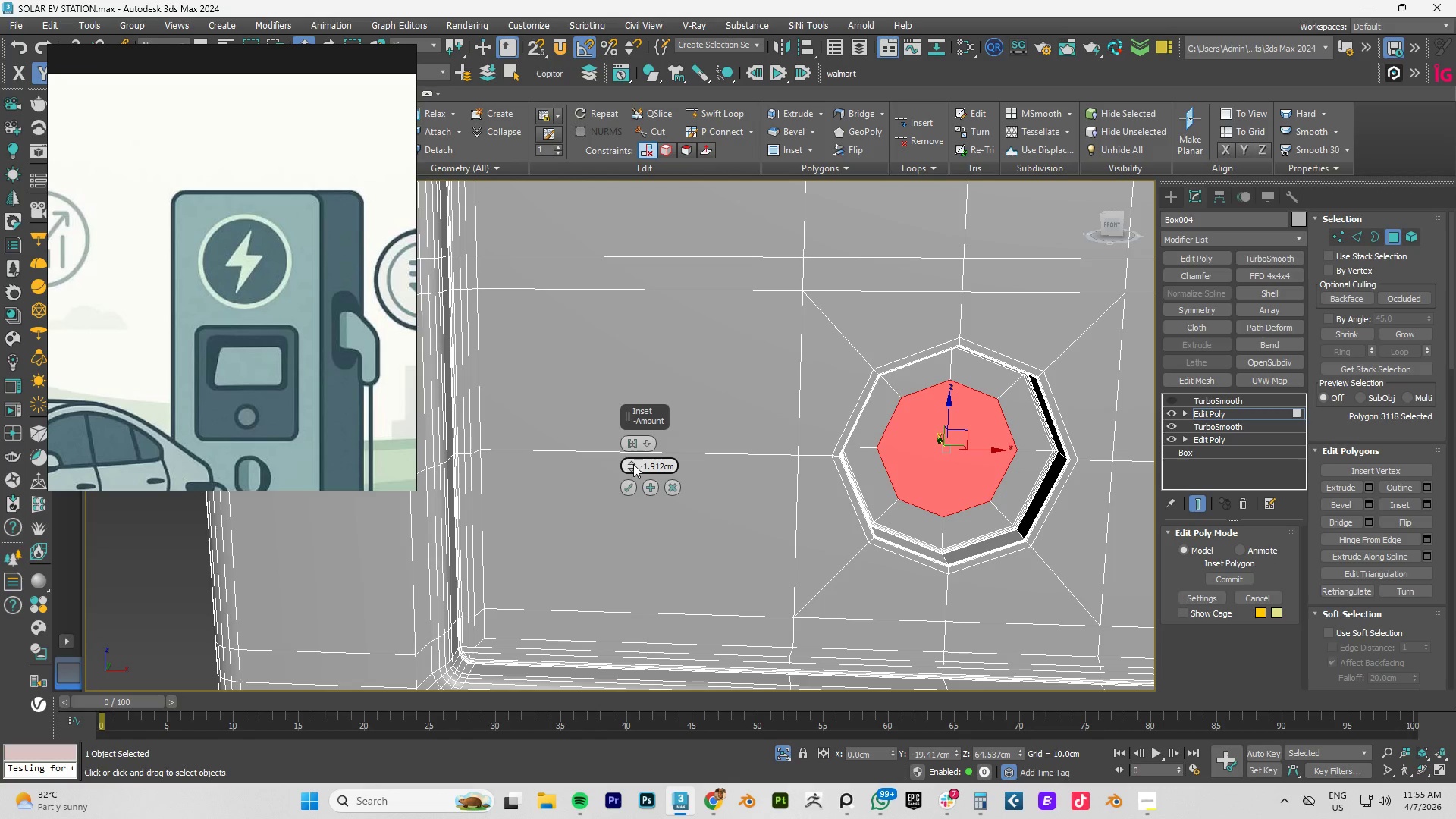 
hold_key(key=ShiftLeft, duration=0.45)
 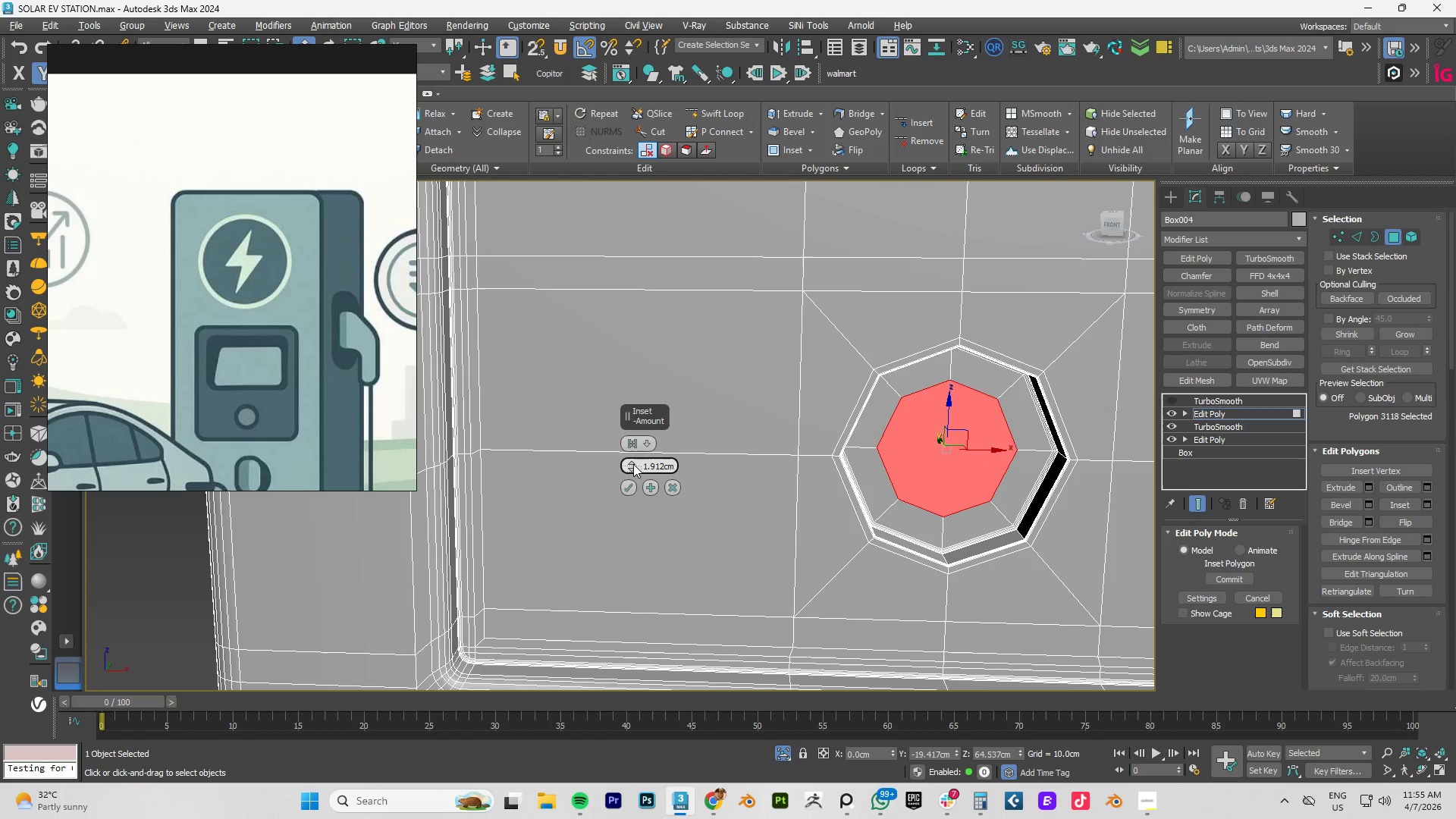 
hold_key(key=ControlLeft, duration=0.45)
 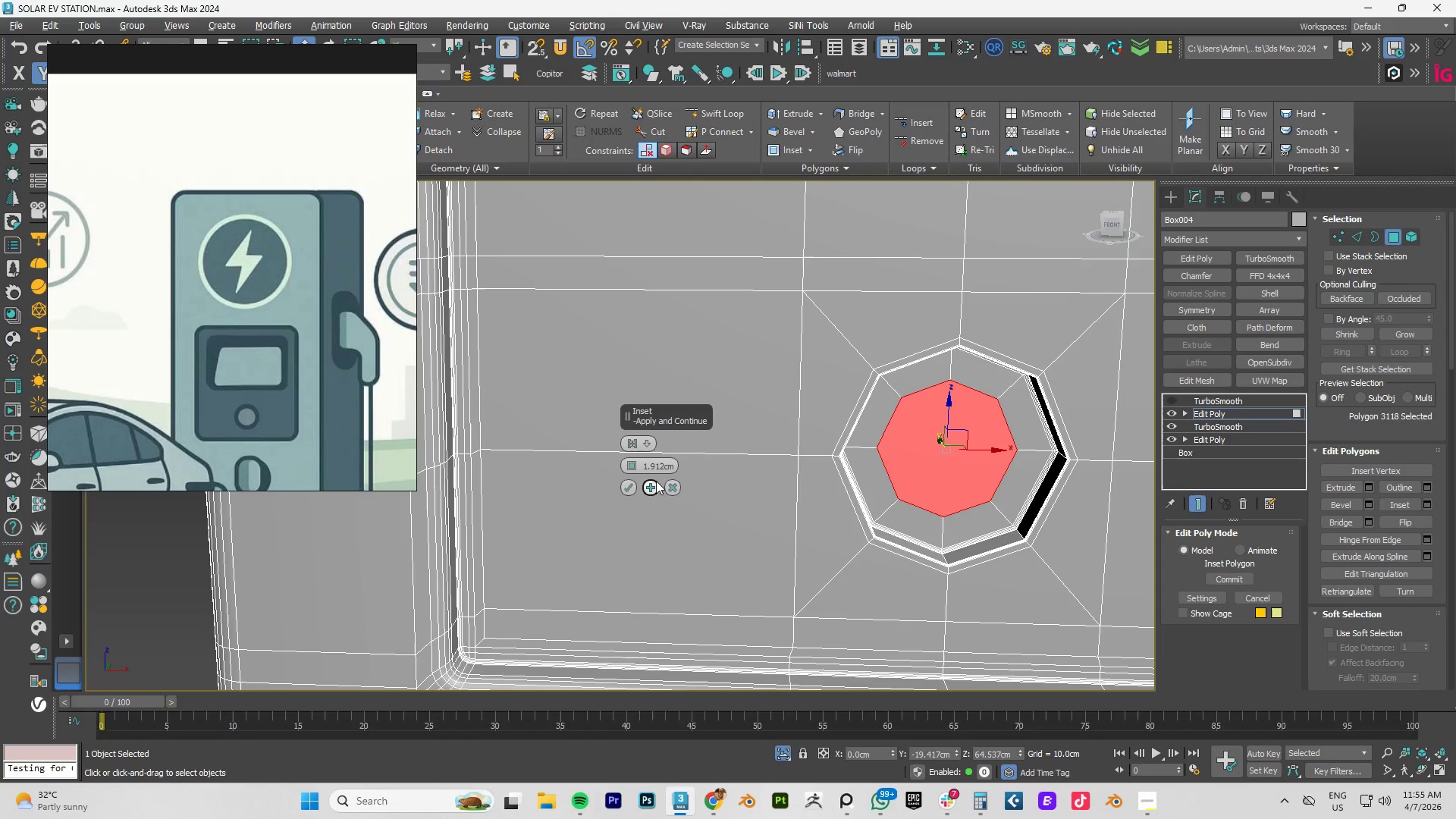 
left_click([653, 488])
 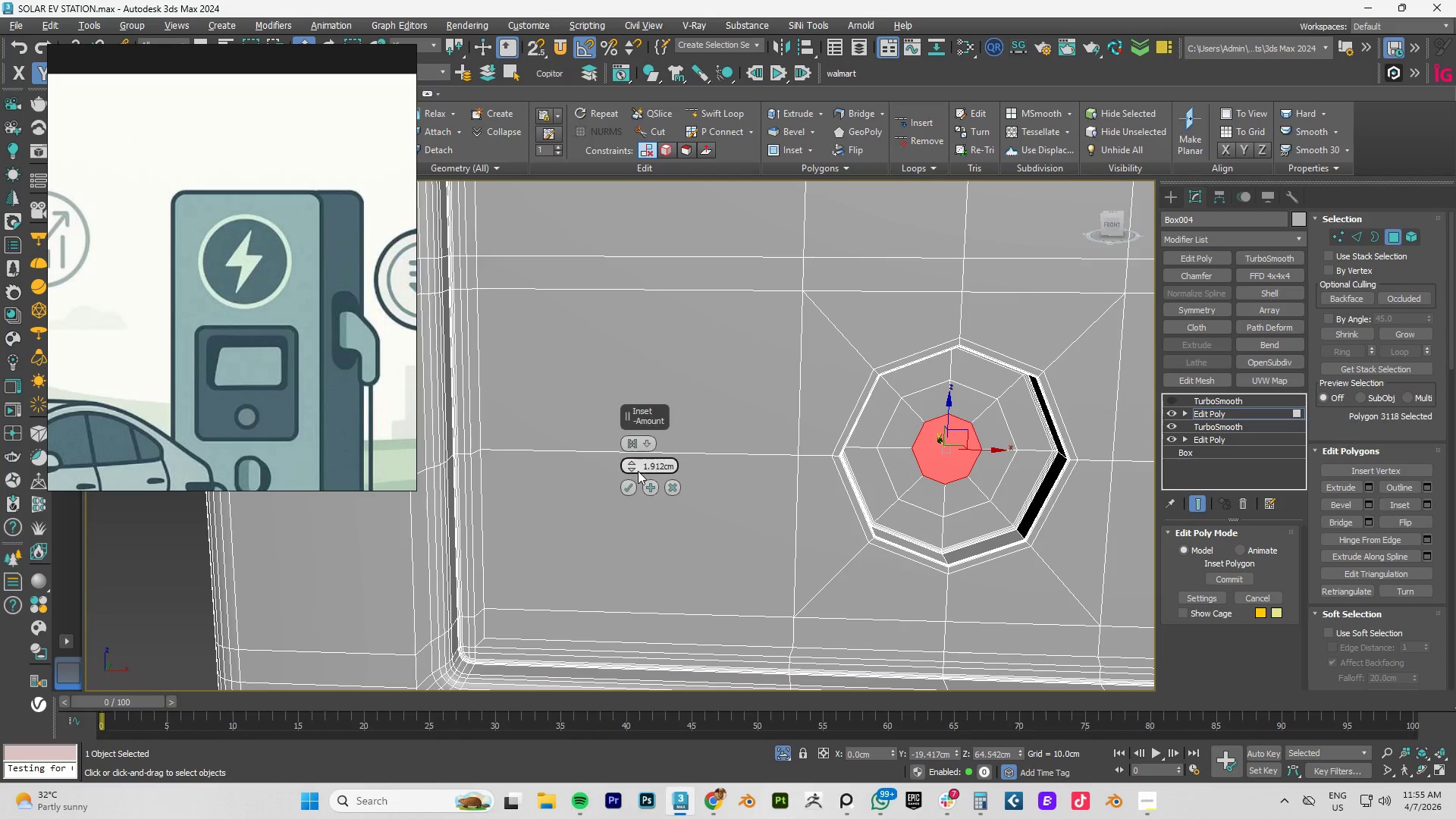 
left_click([651, 487])
 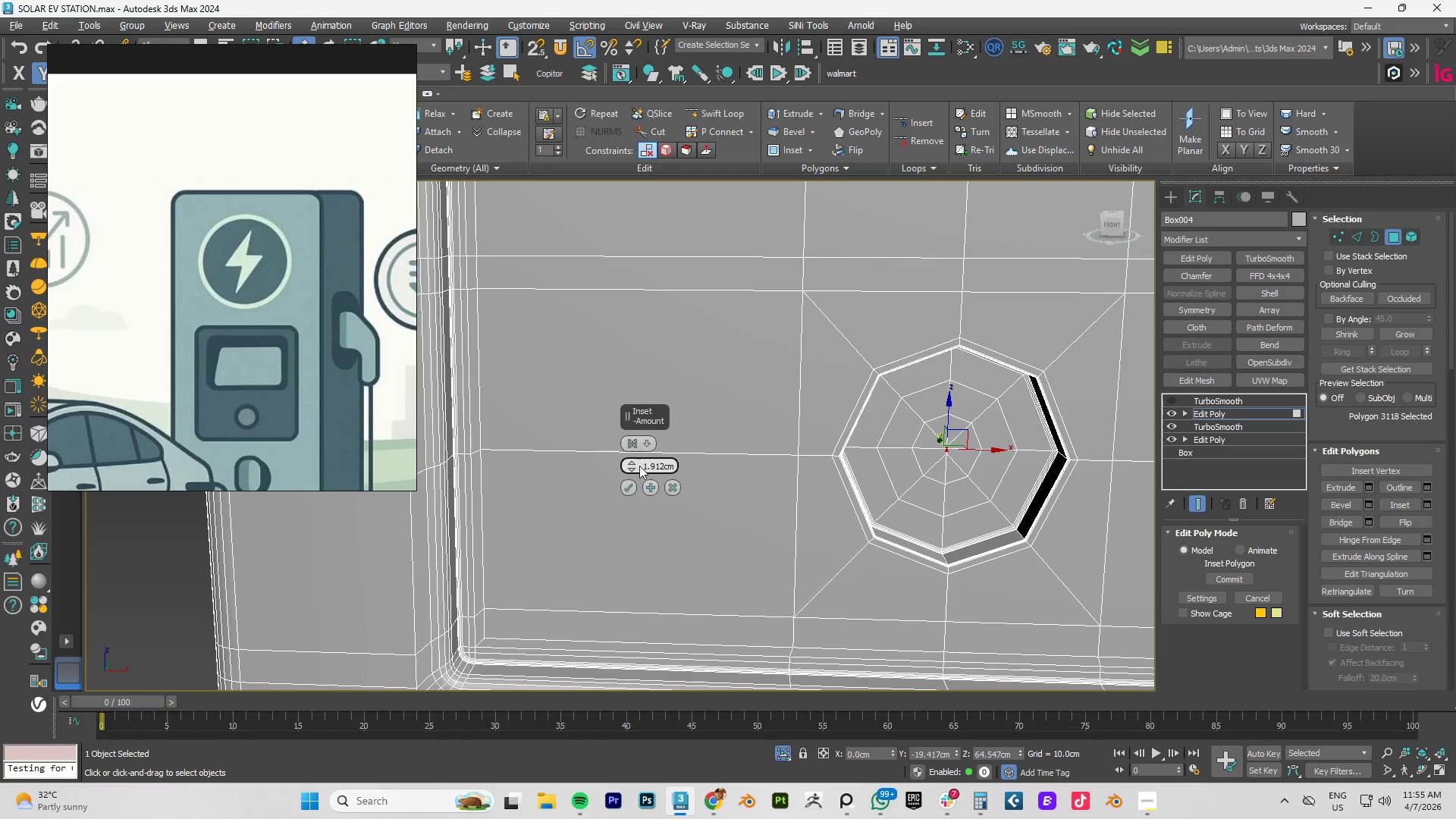 
left_click_drag(start_coordinate=[631, 466], to_coordinate=[636, 469])
 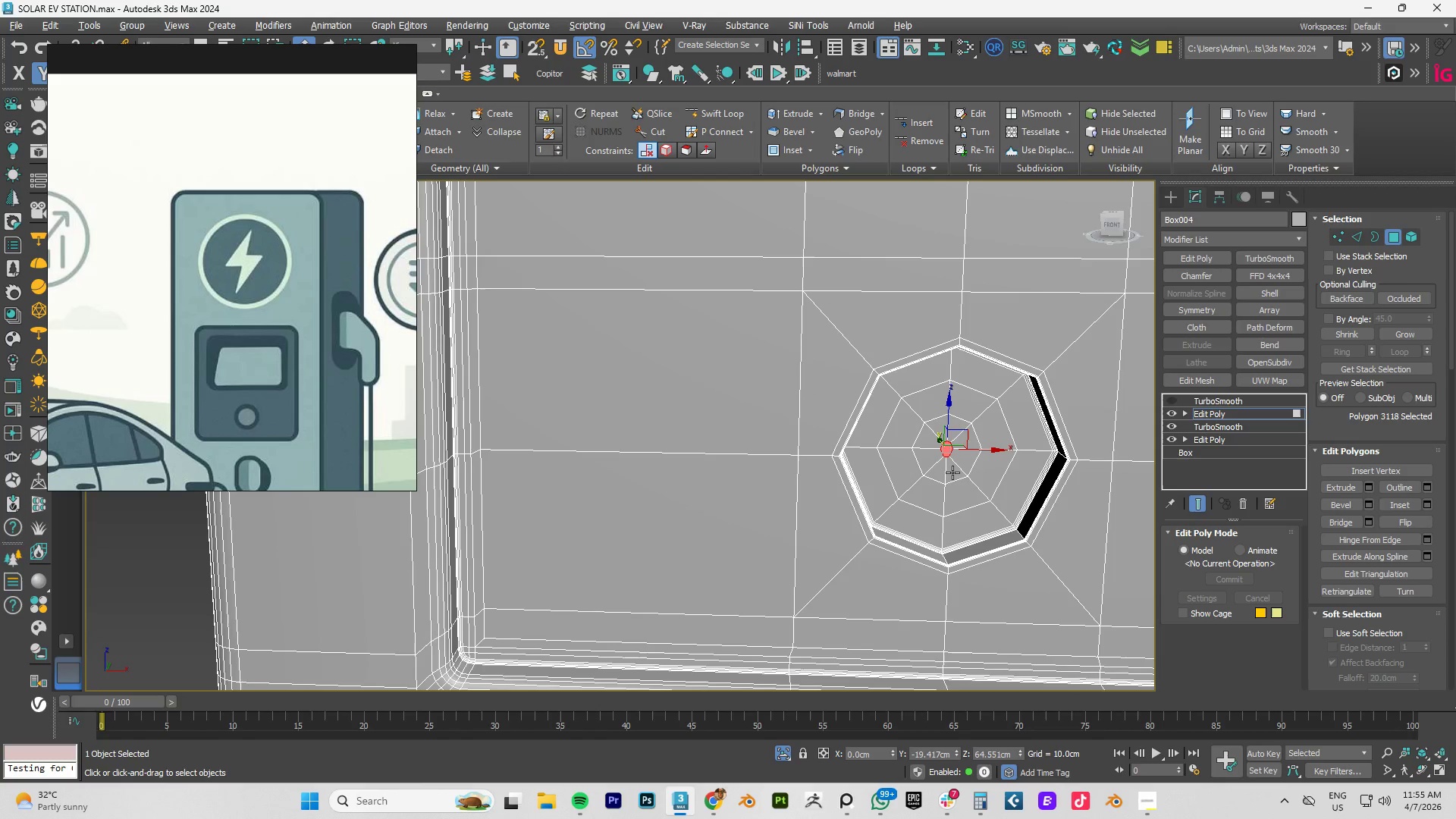 
key(1)
 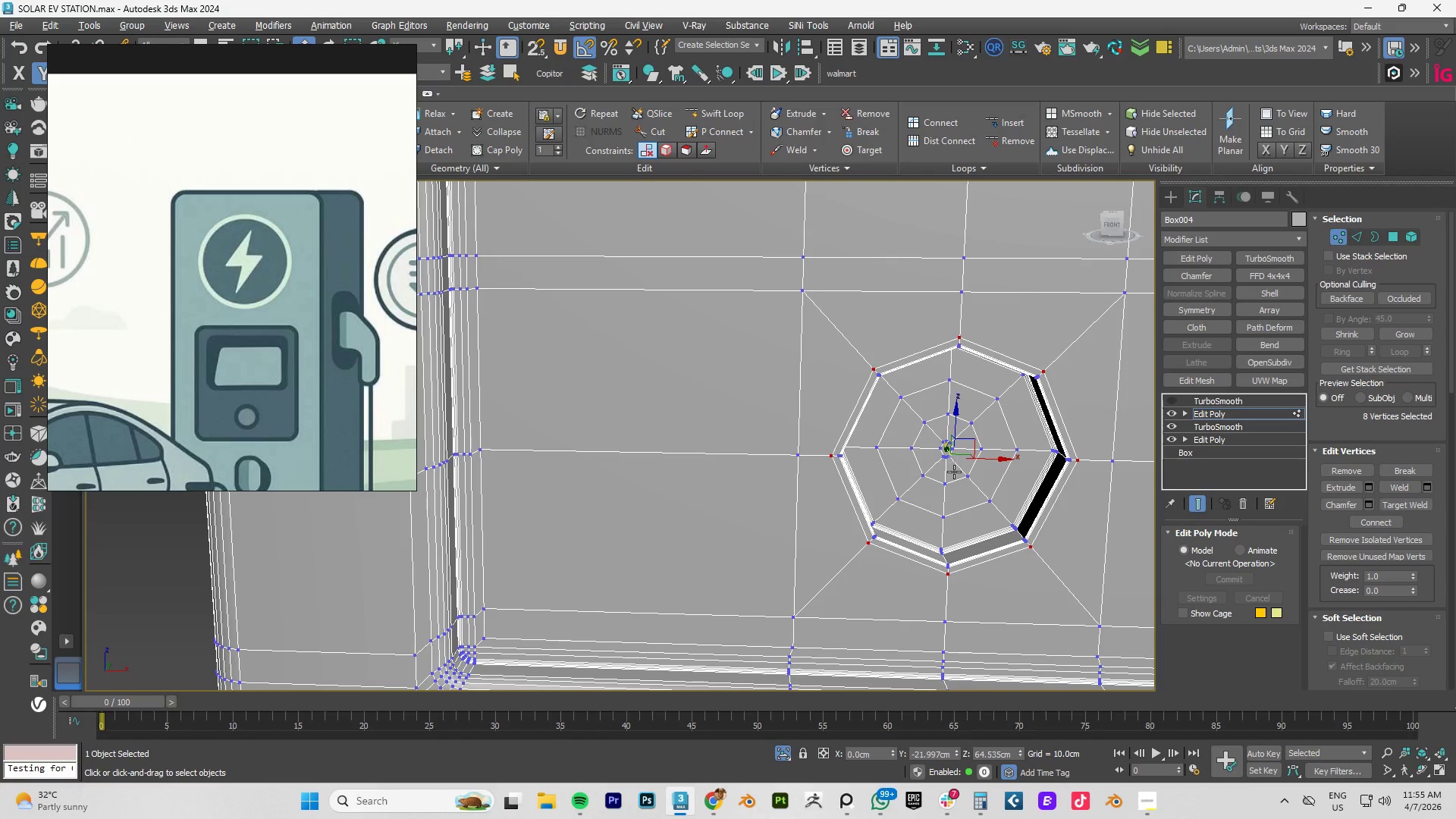 
key(Control+Z)
 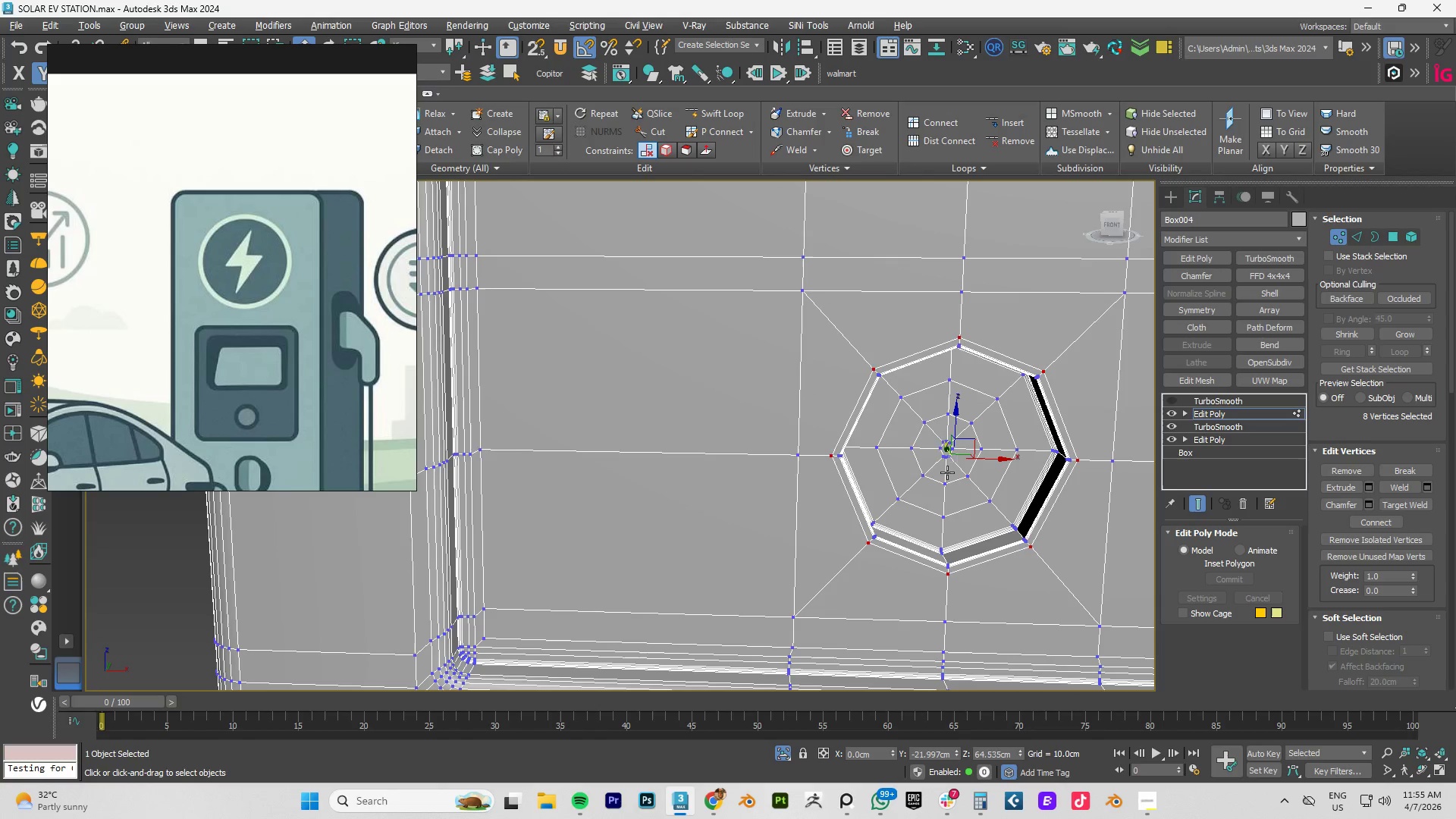 
key(Control+Z)
 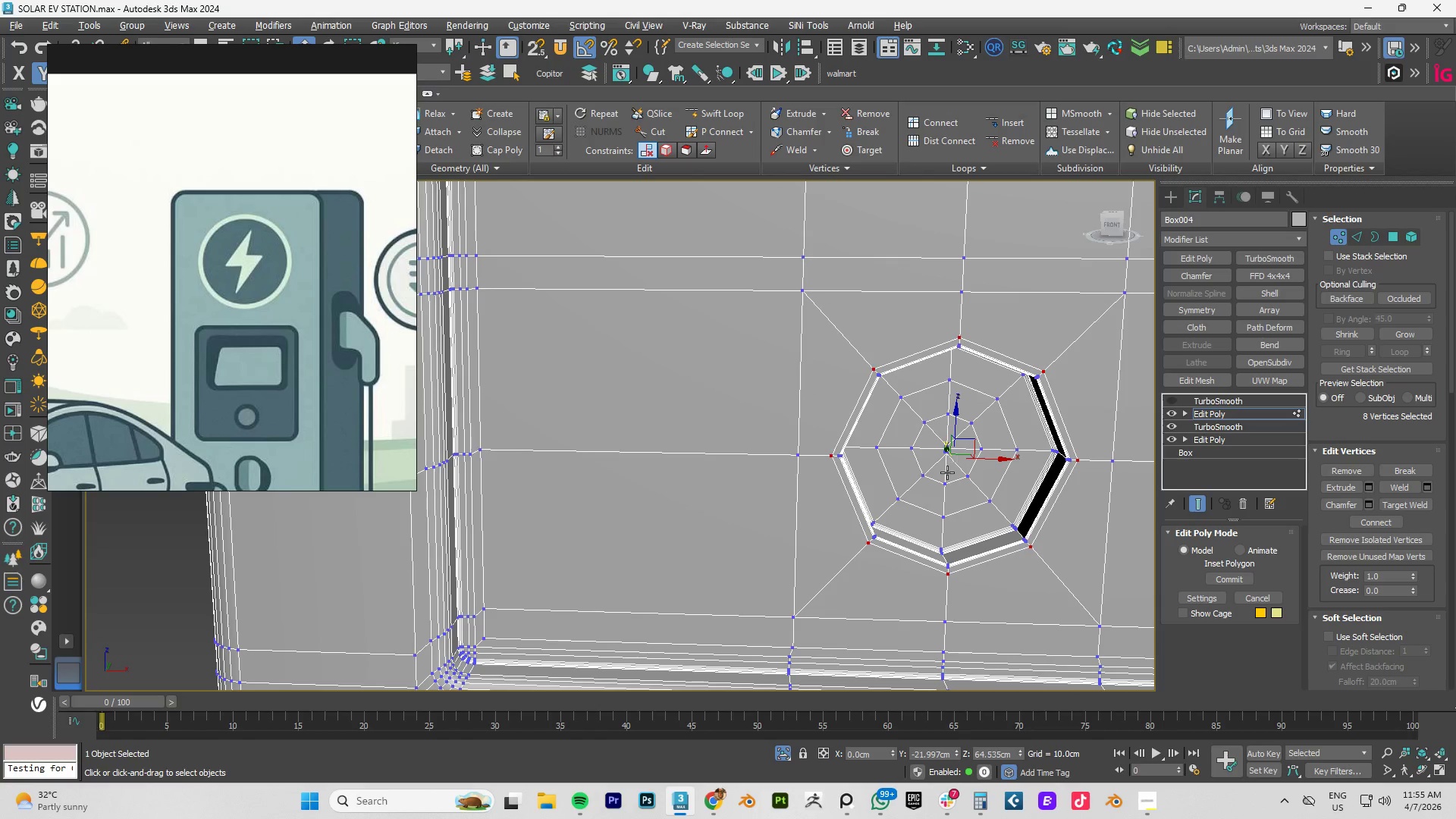 
key(Control+Y)
 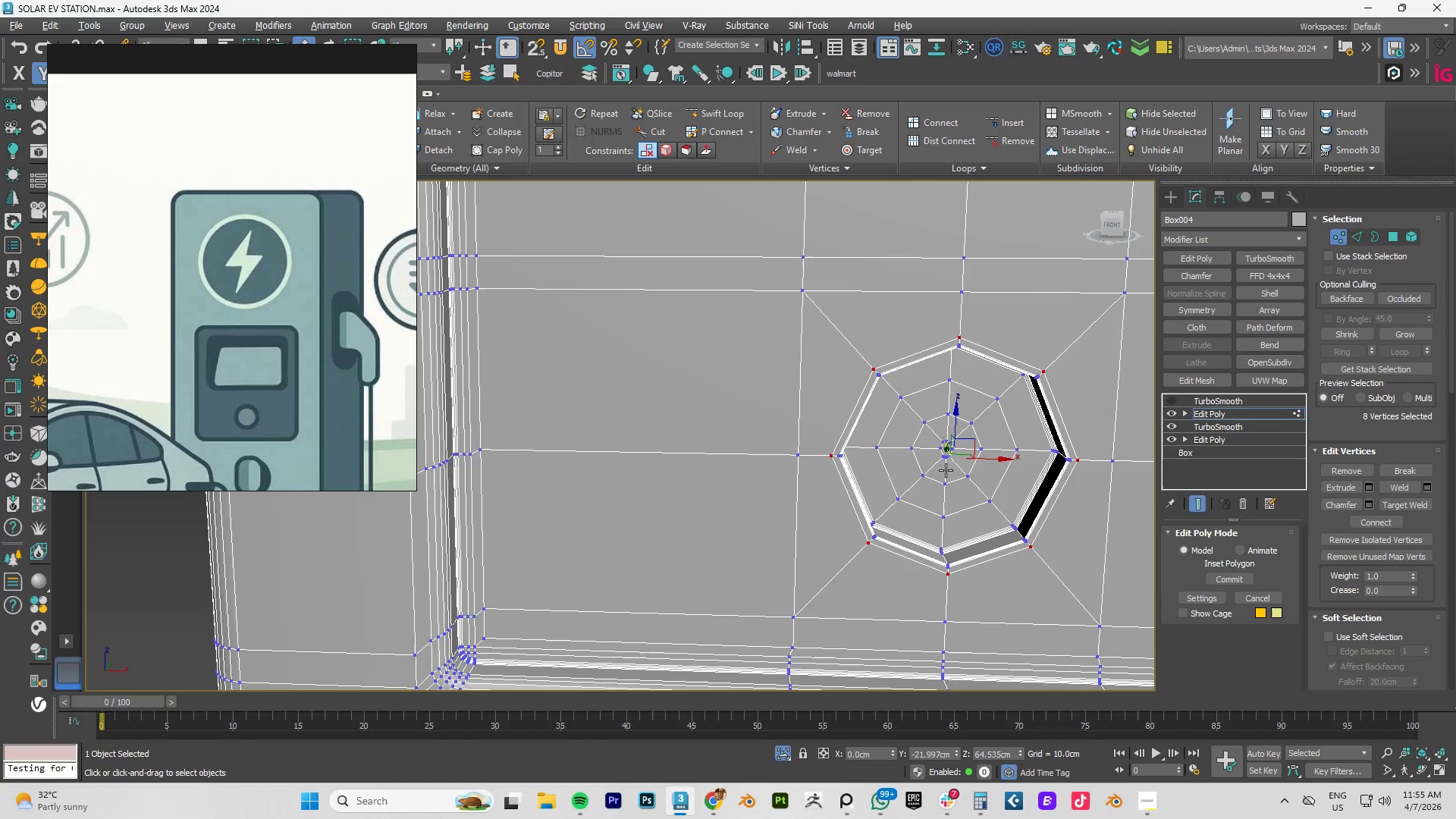 
key(4)
 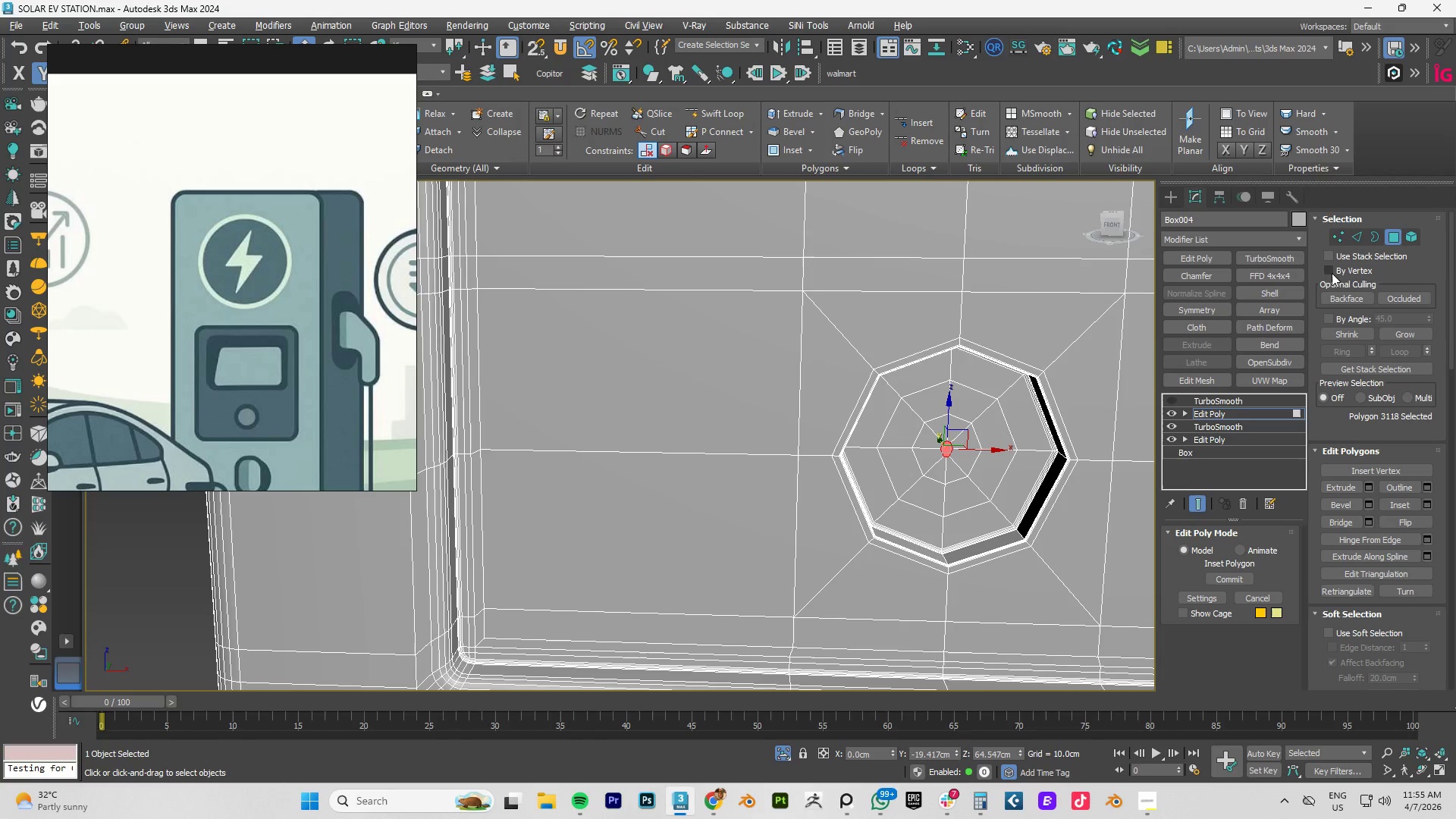 
hold_key(key=ControlLeft, duration=1.28)
left_click([1342, 240])
 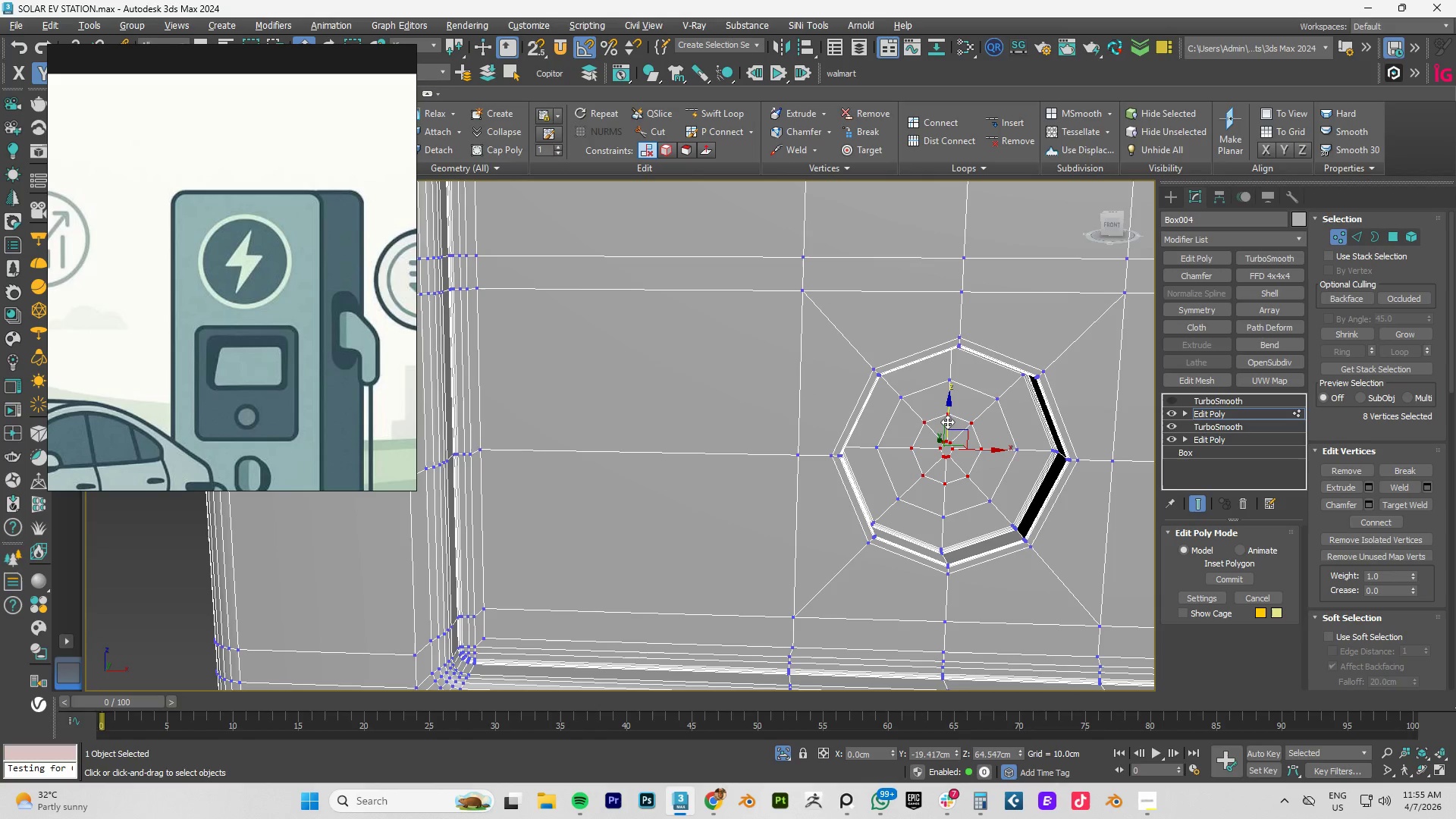 
hold_key(key=AltLeft, duration=0.55)
 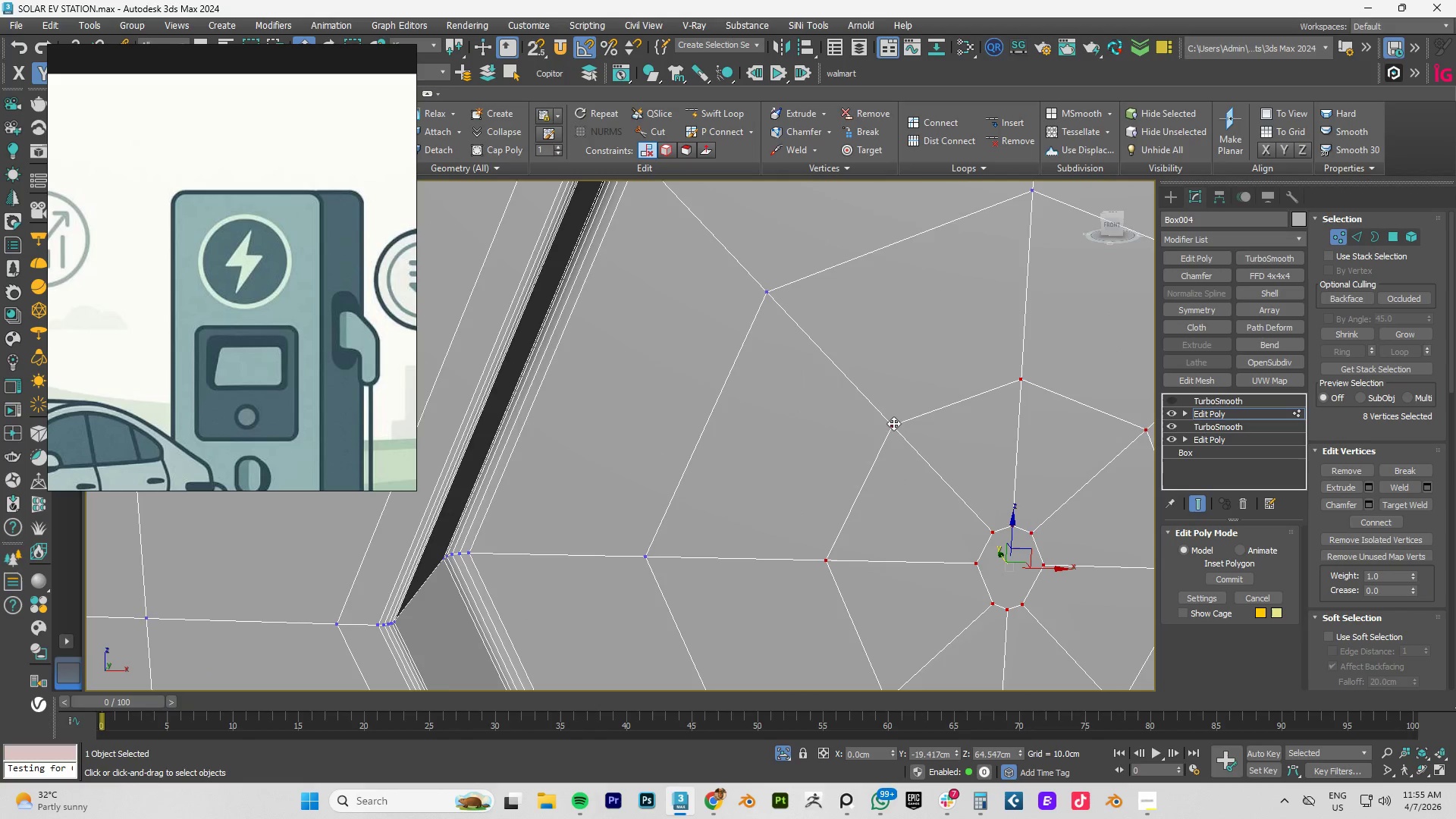 
scroll: coordinate [932, 422], scroll_direction: up, amount: 4.0
 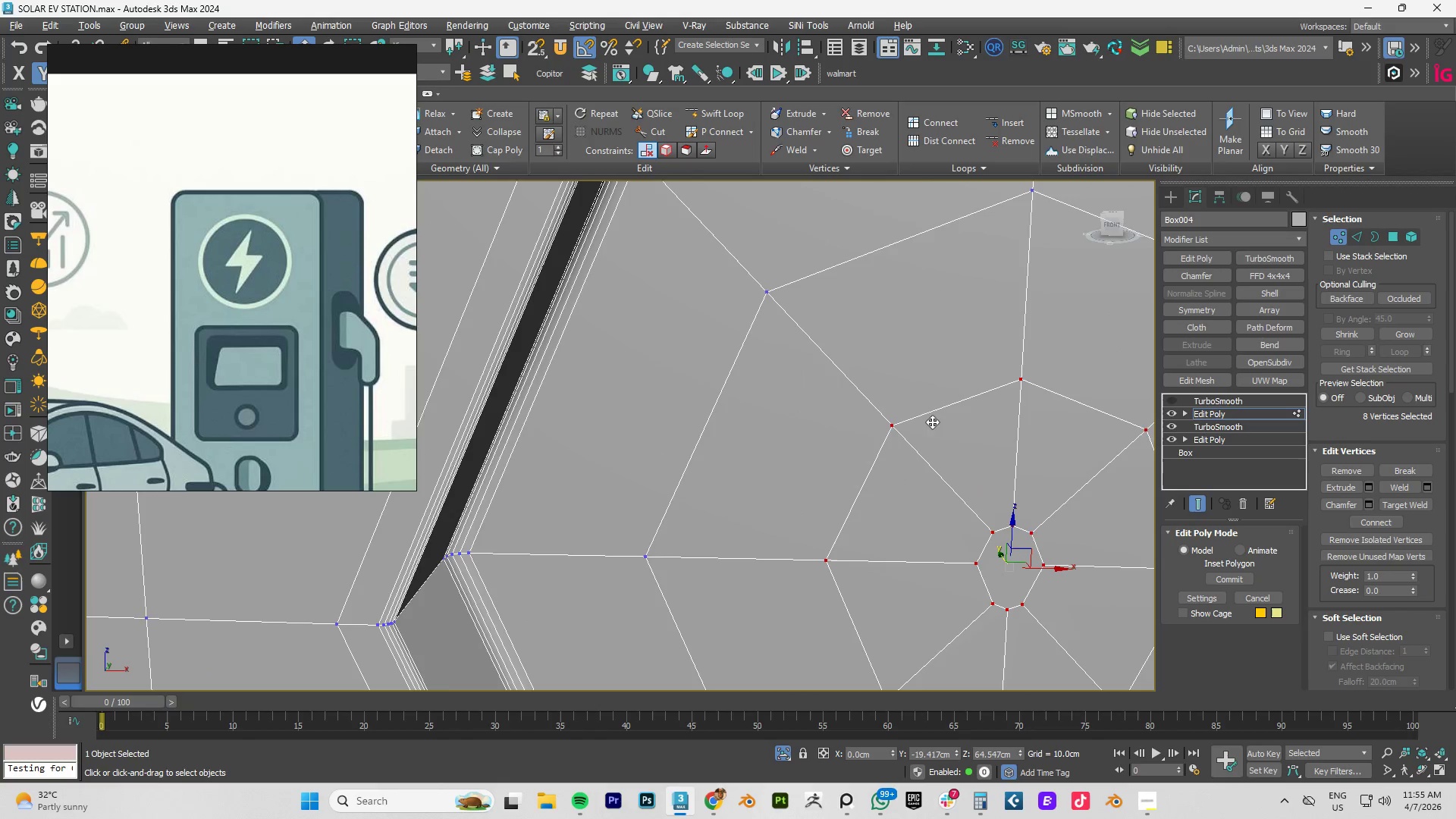 
hold_key(key=AltLeft, duration=0.95)
double_click([893, 423])
 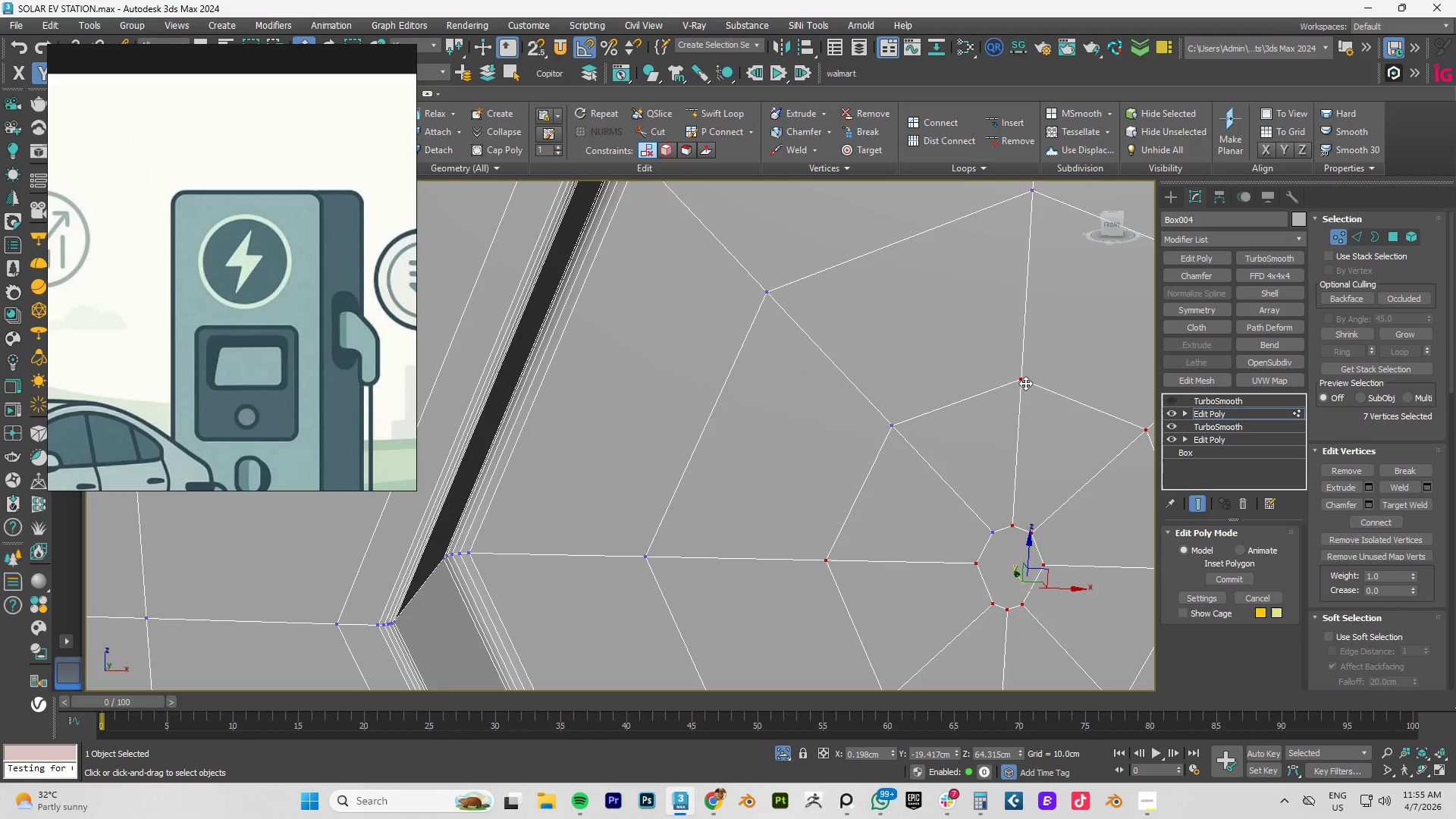 
key(Control+Z)
 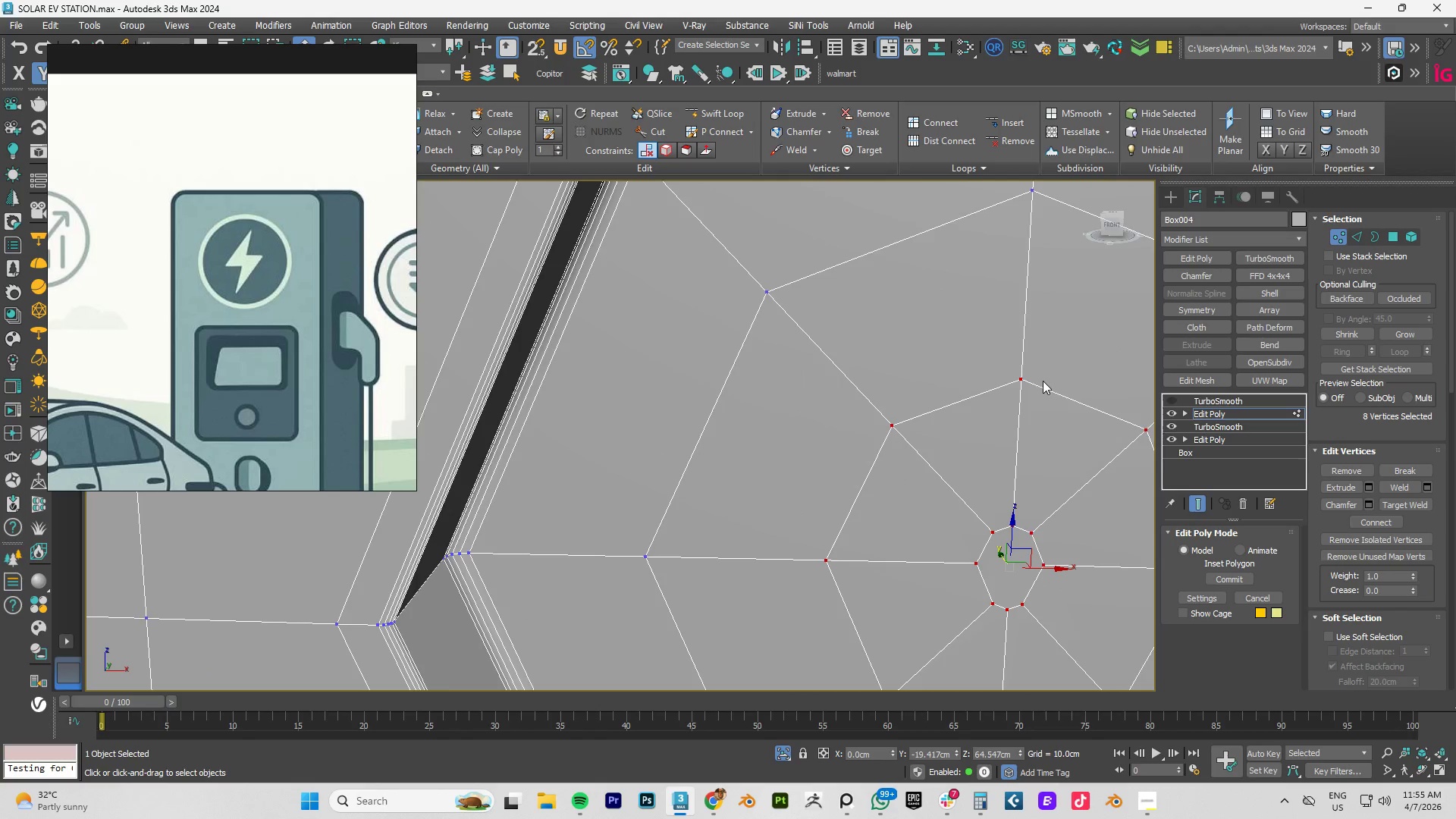 
scroll: coordinate [1035, 381], scroll_direction: down, amount: 3.0
 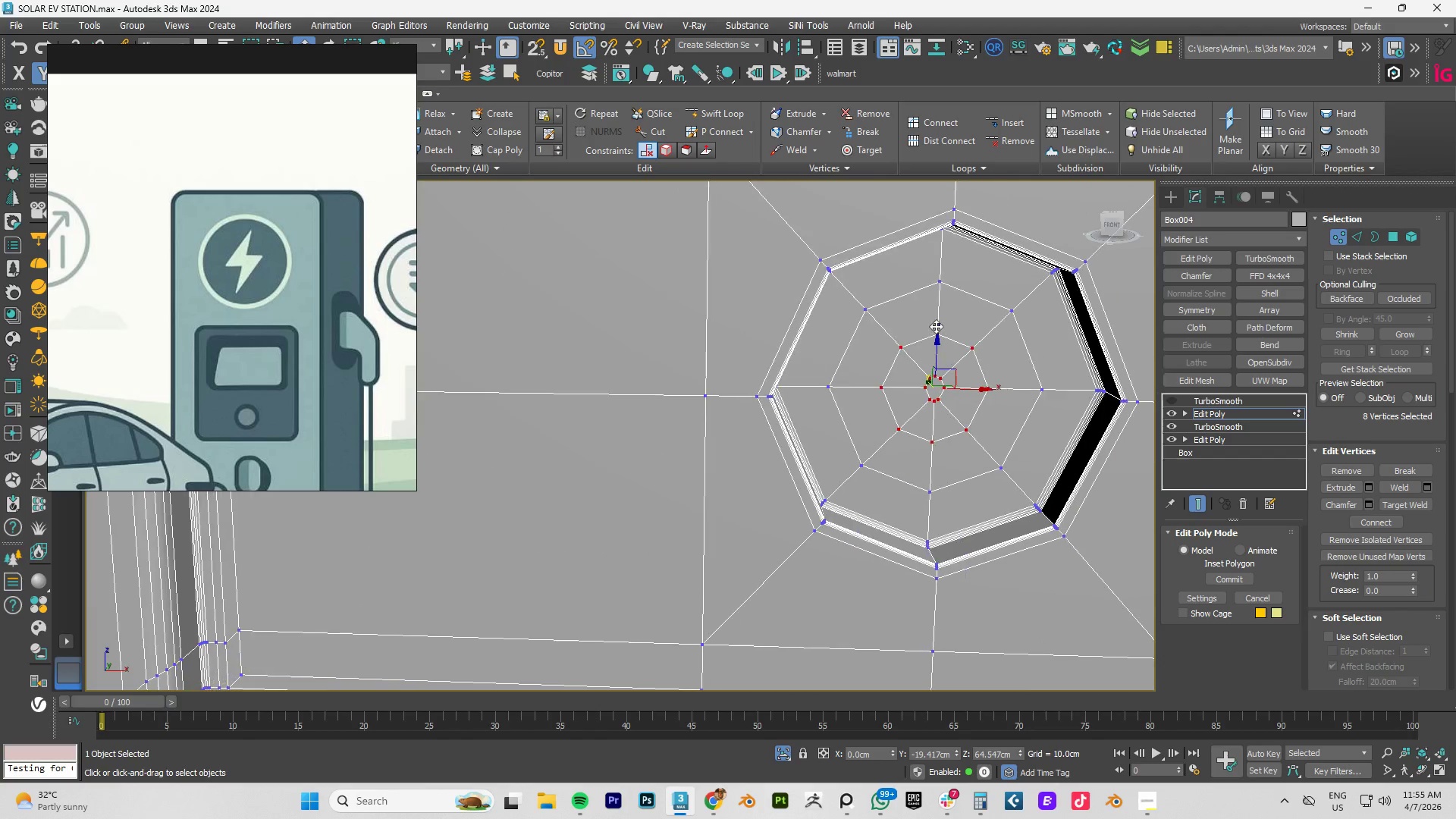 
hold_key(key=AltLeft, duration=1.27)
left_click_drag(start_coordinate=[832, 250], to_coordinate=[1068, 356])
 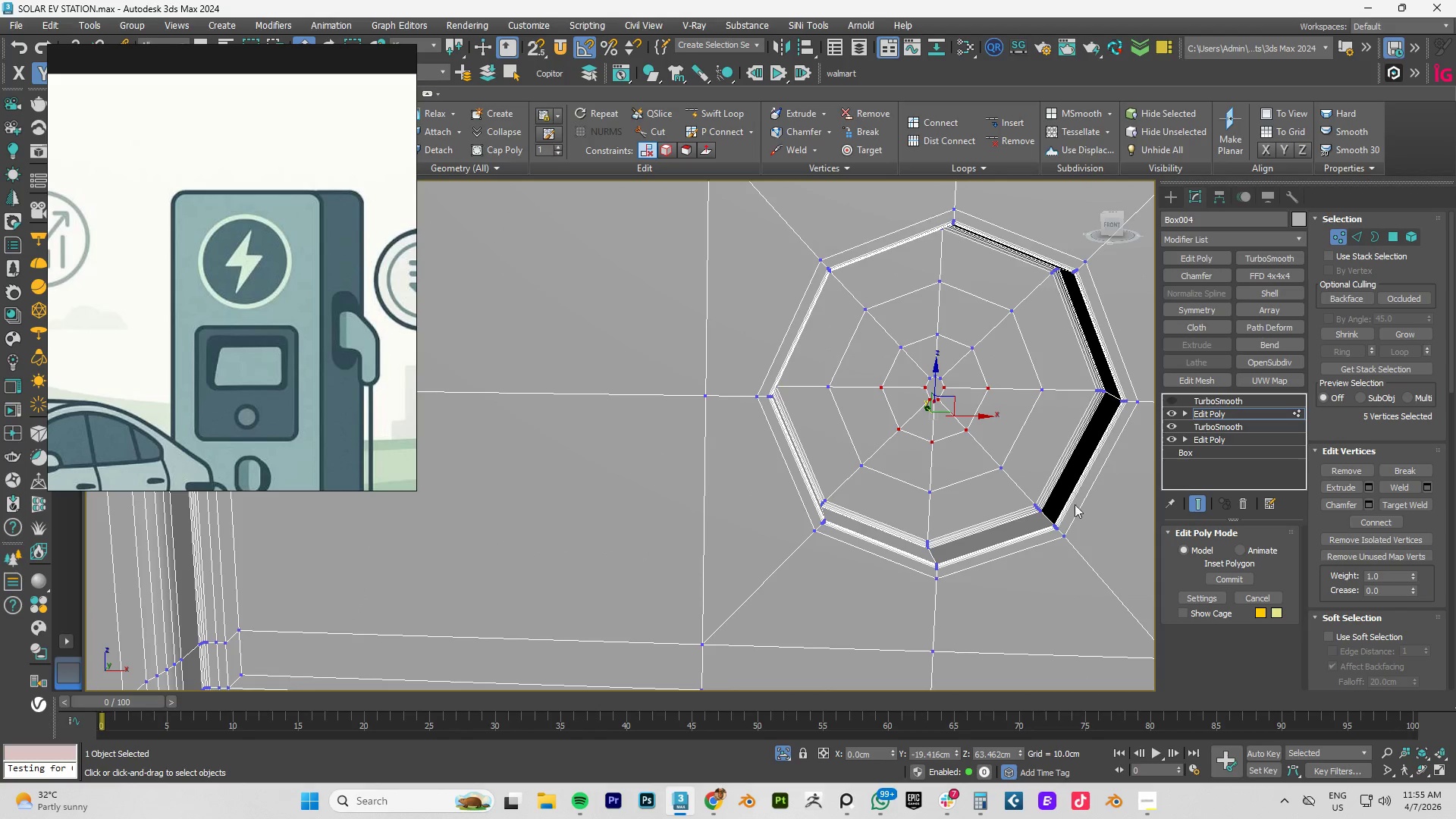 
hold_key(key=AltLeft, duration=1.5)
left_click_drag(start_coordinate=[1064, 582], to_coordinate=[830, 422])
 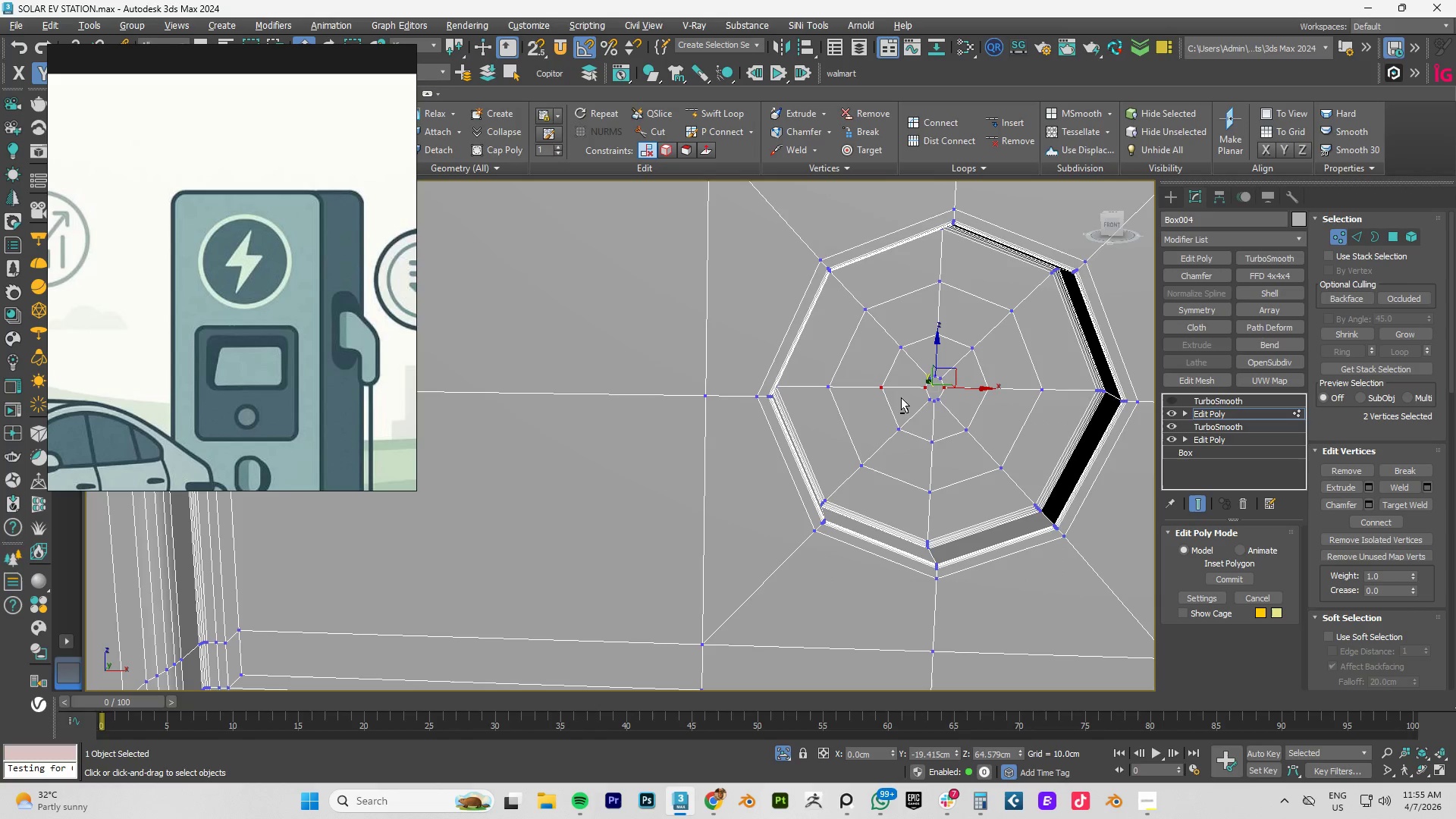 
hold_key(key=AltLeft, duration=0.95)
left_click_drag(start_coordinate=[1056, 301], to_coordinate=[980, 456])
 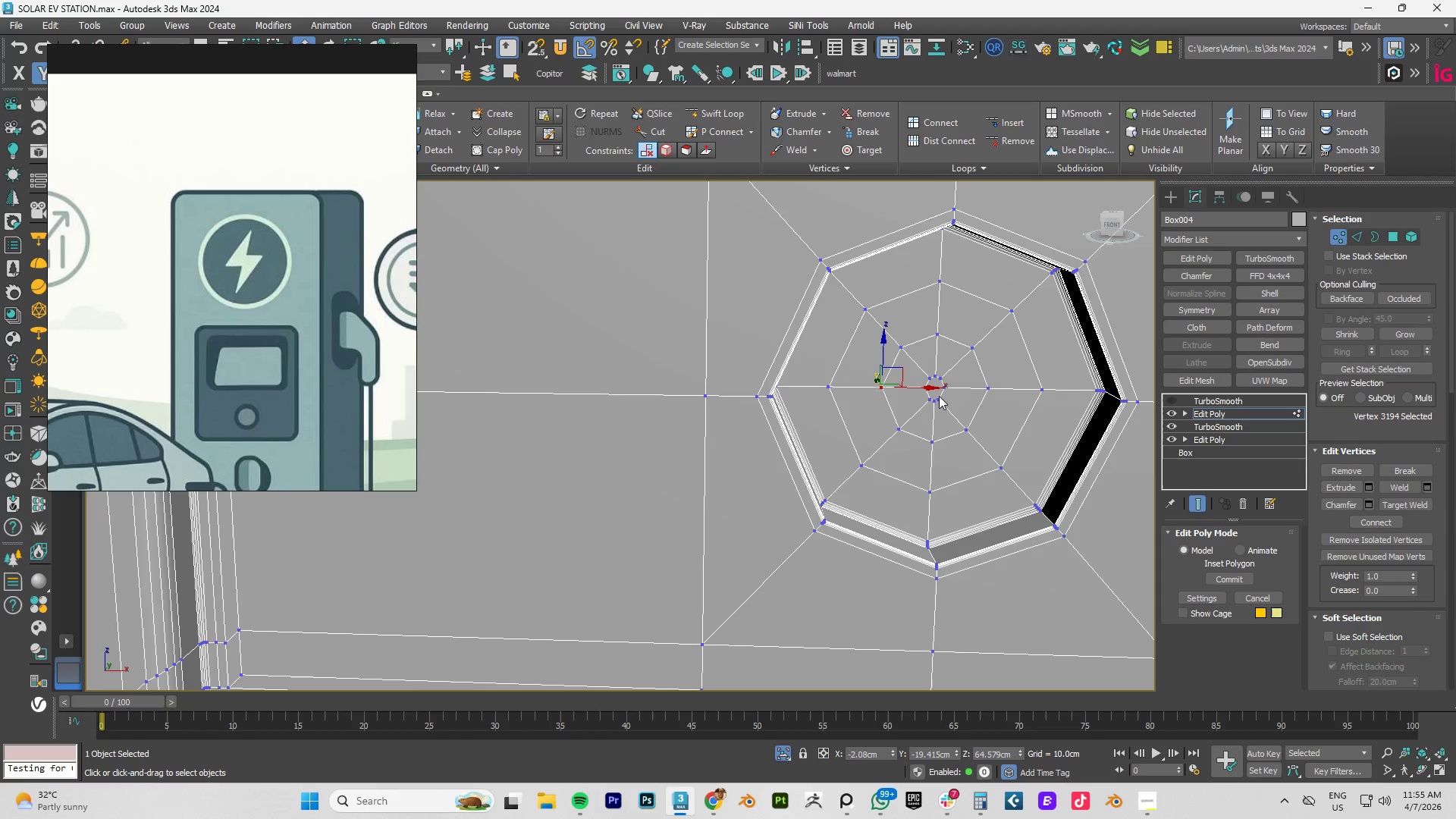 
key(2)
 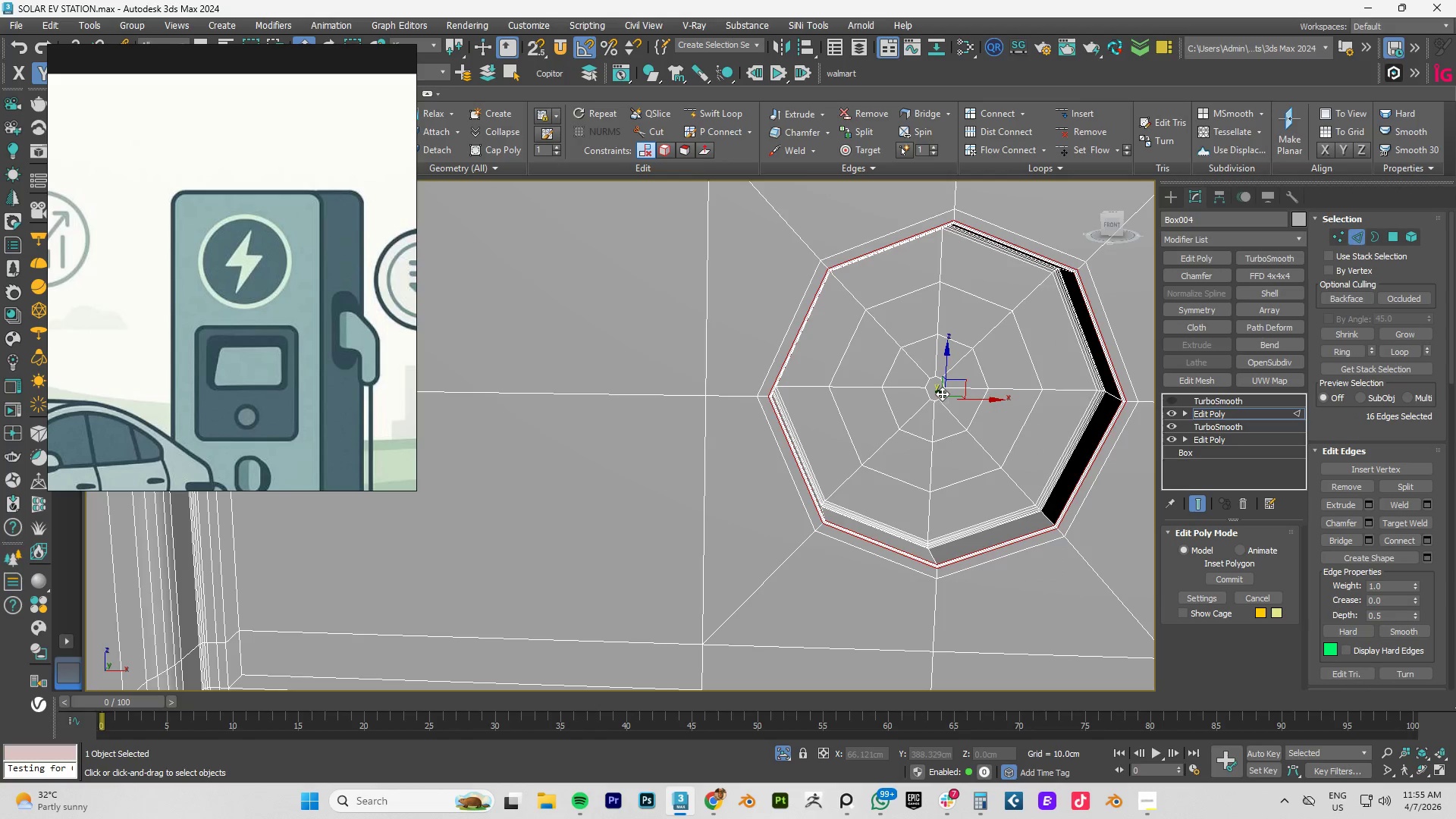 
double_click([942, 394])
 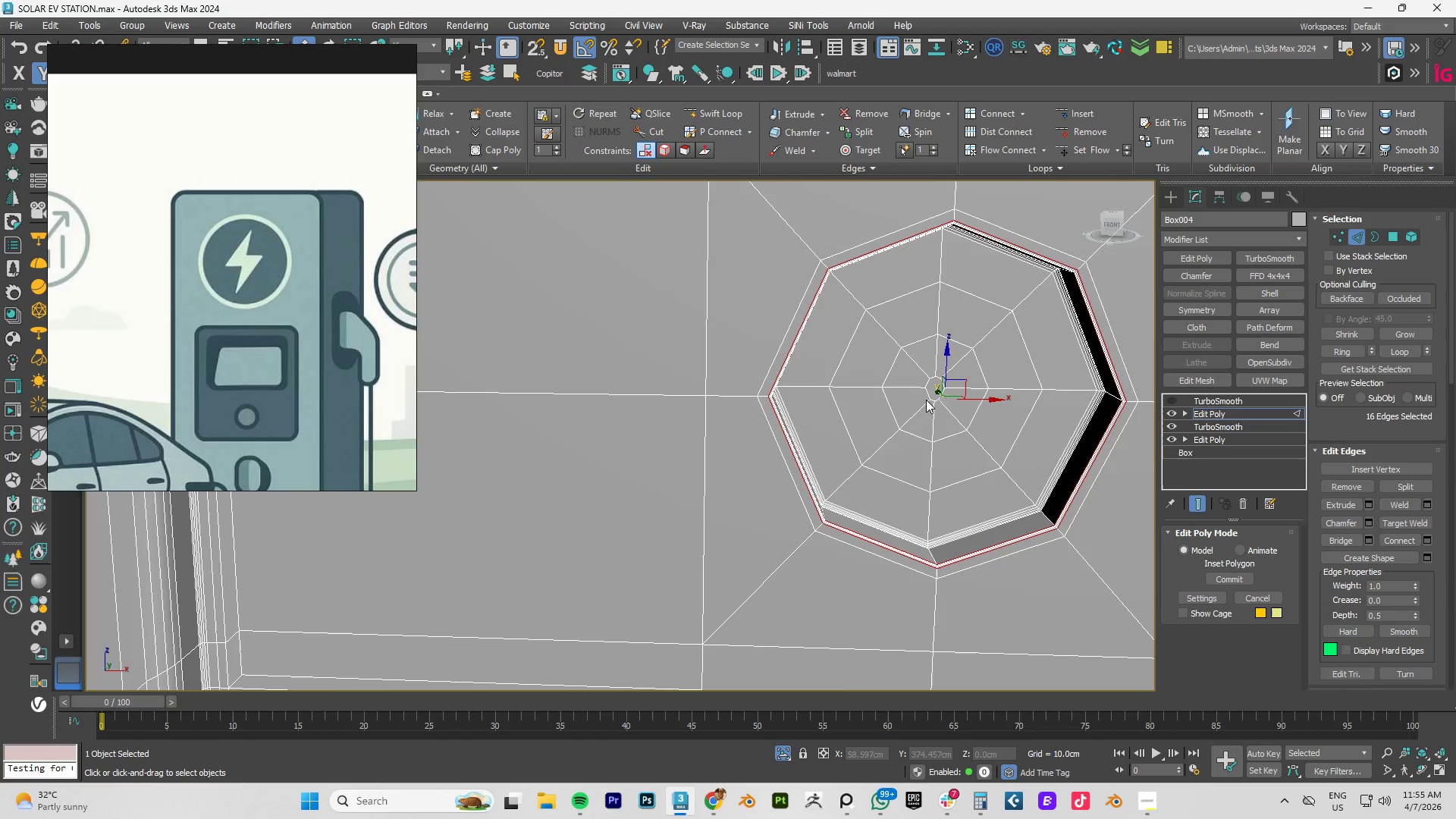 
scroll: coordinate [926, 400], scroll_direction: up, amount: 3.0
 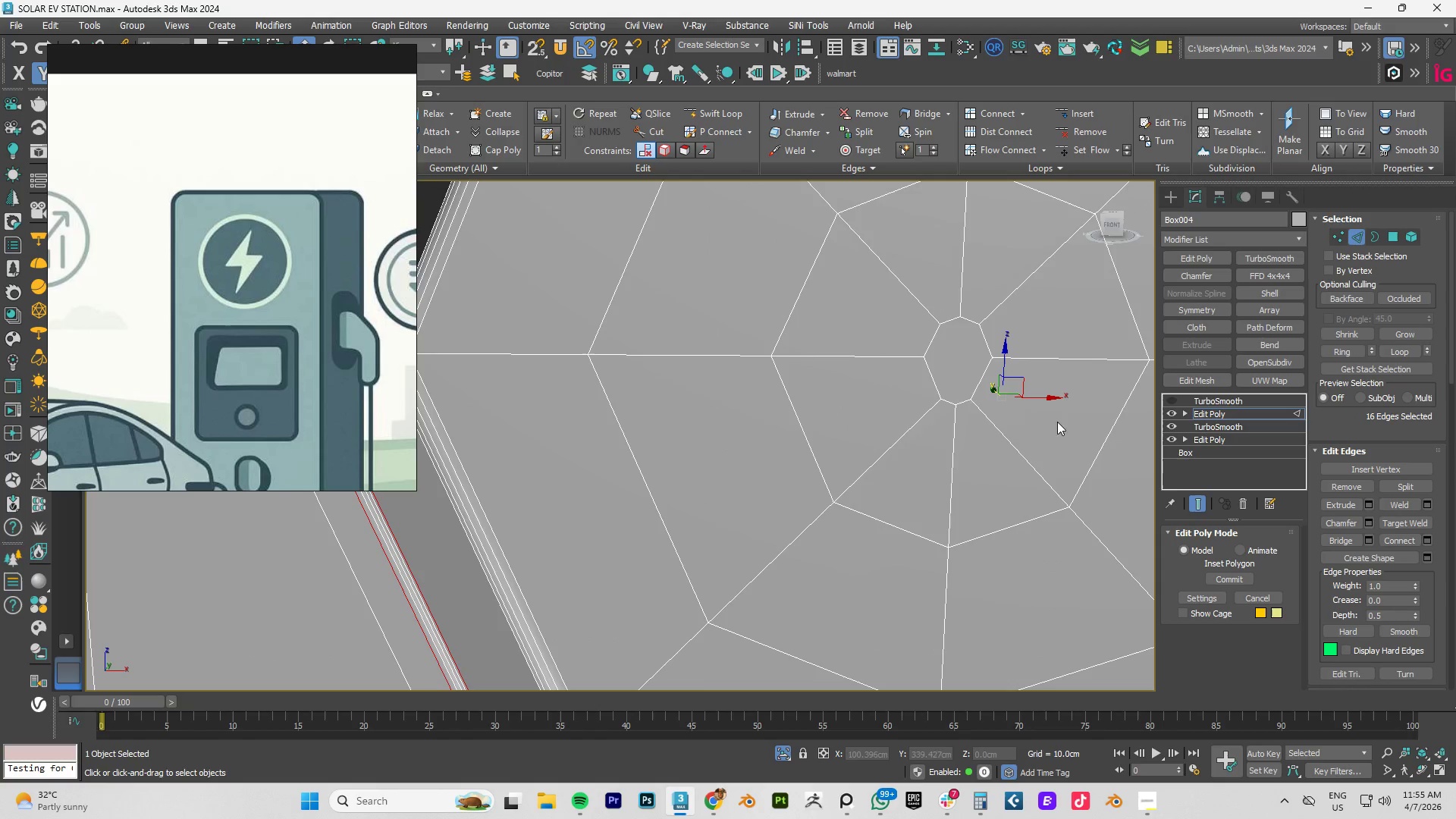 
left_click([937, 390])
 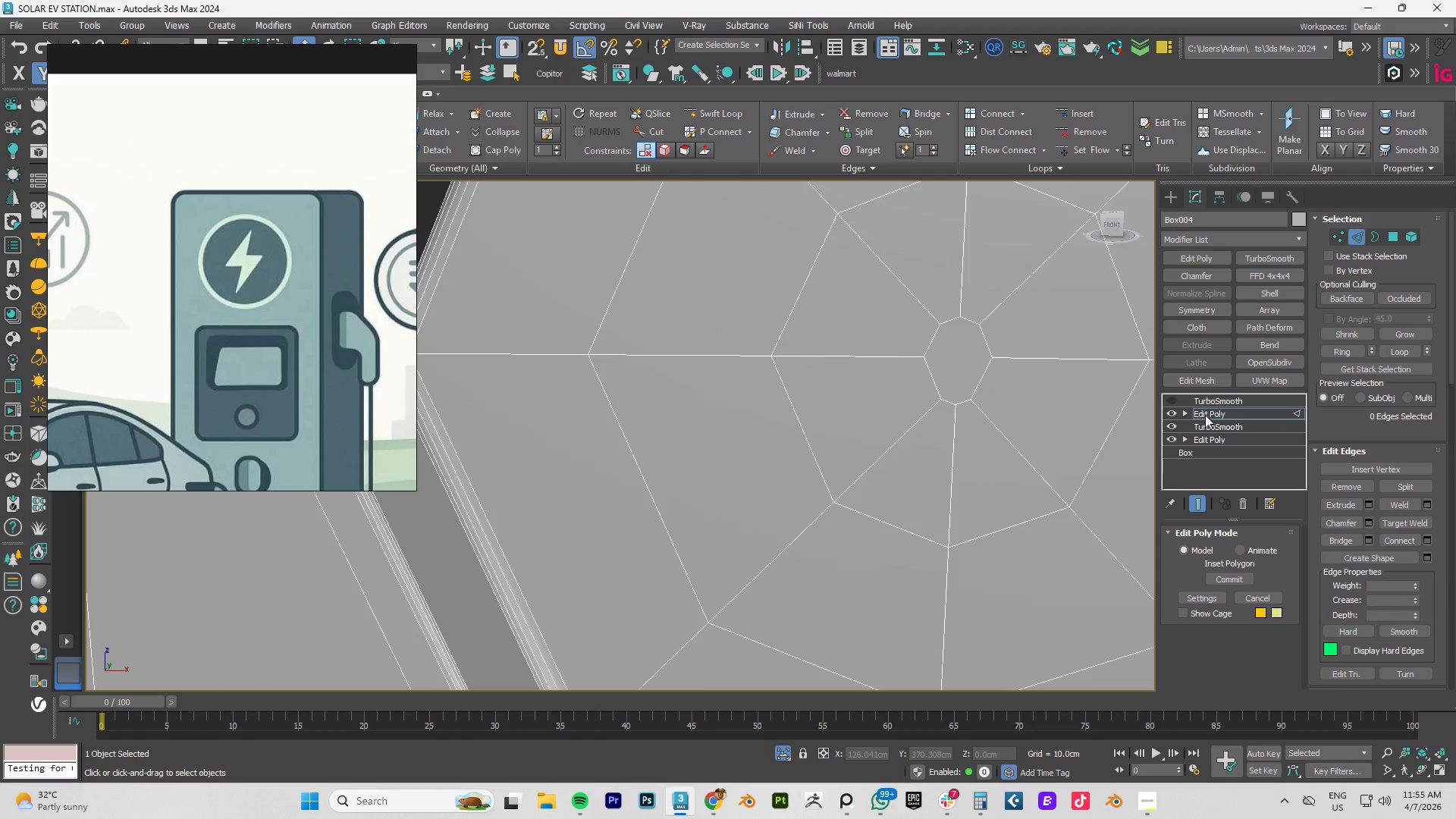 
left_click([1206, 415])
 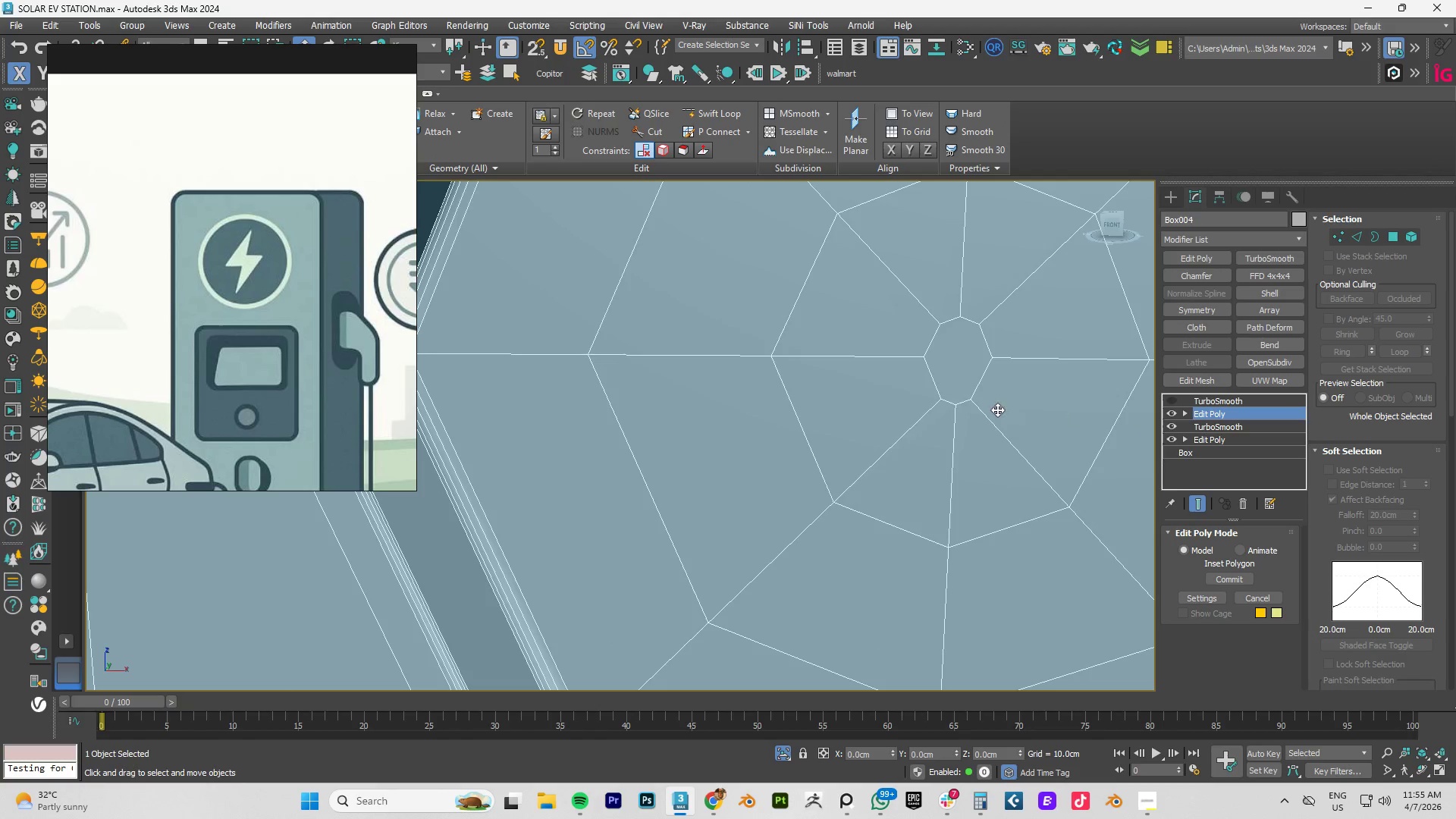 
key(2)
 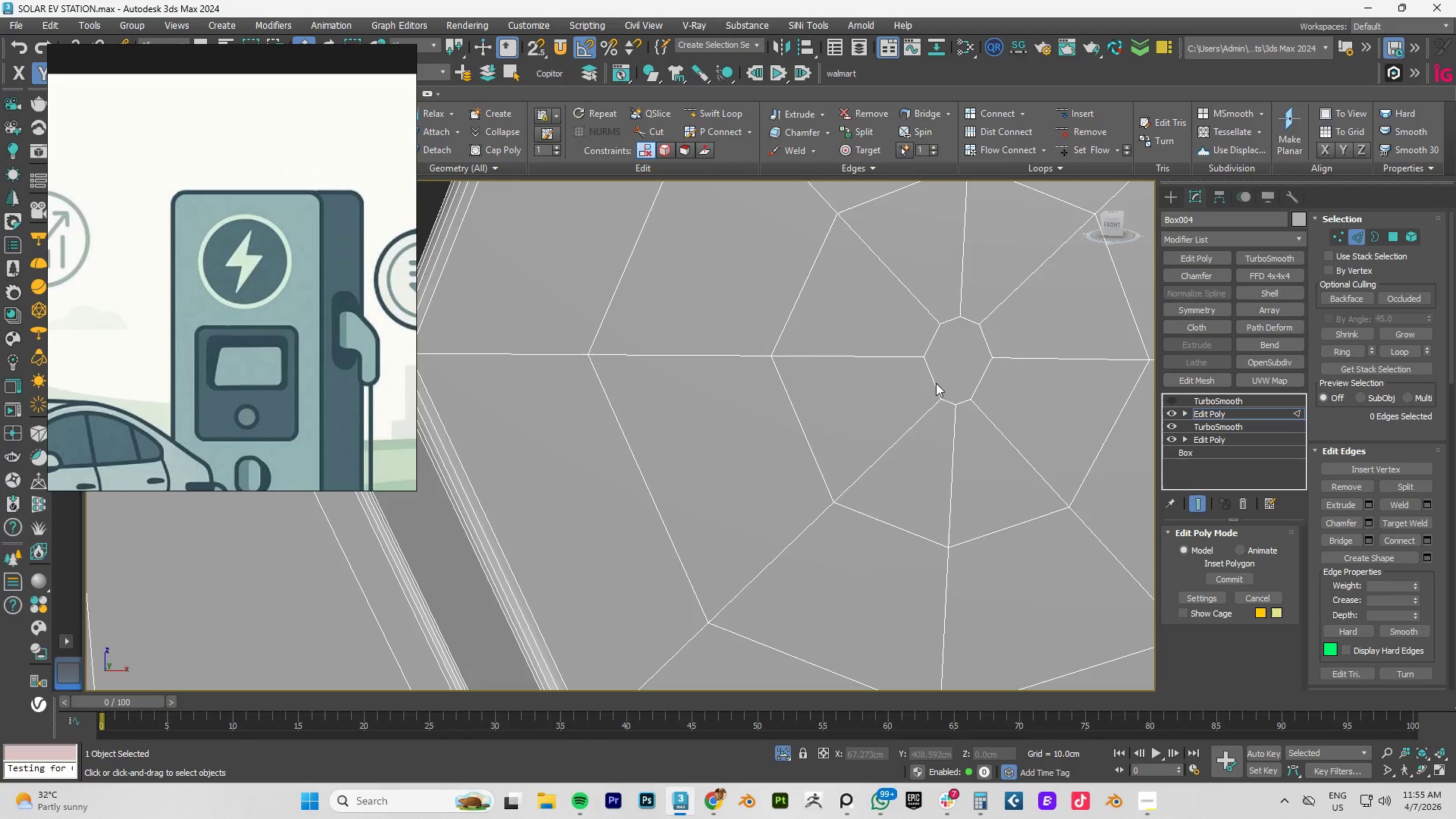 
double_click([935, 383])
 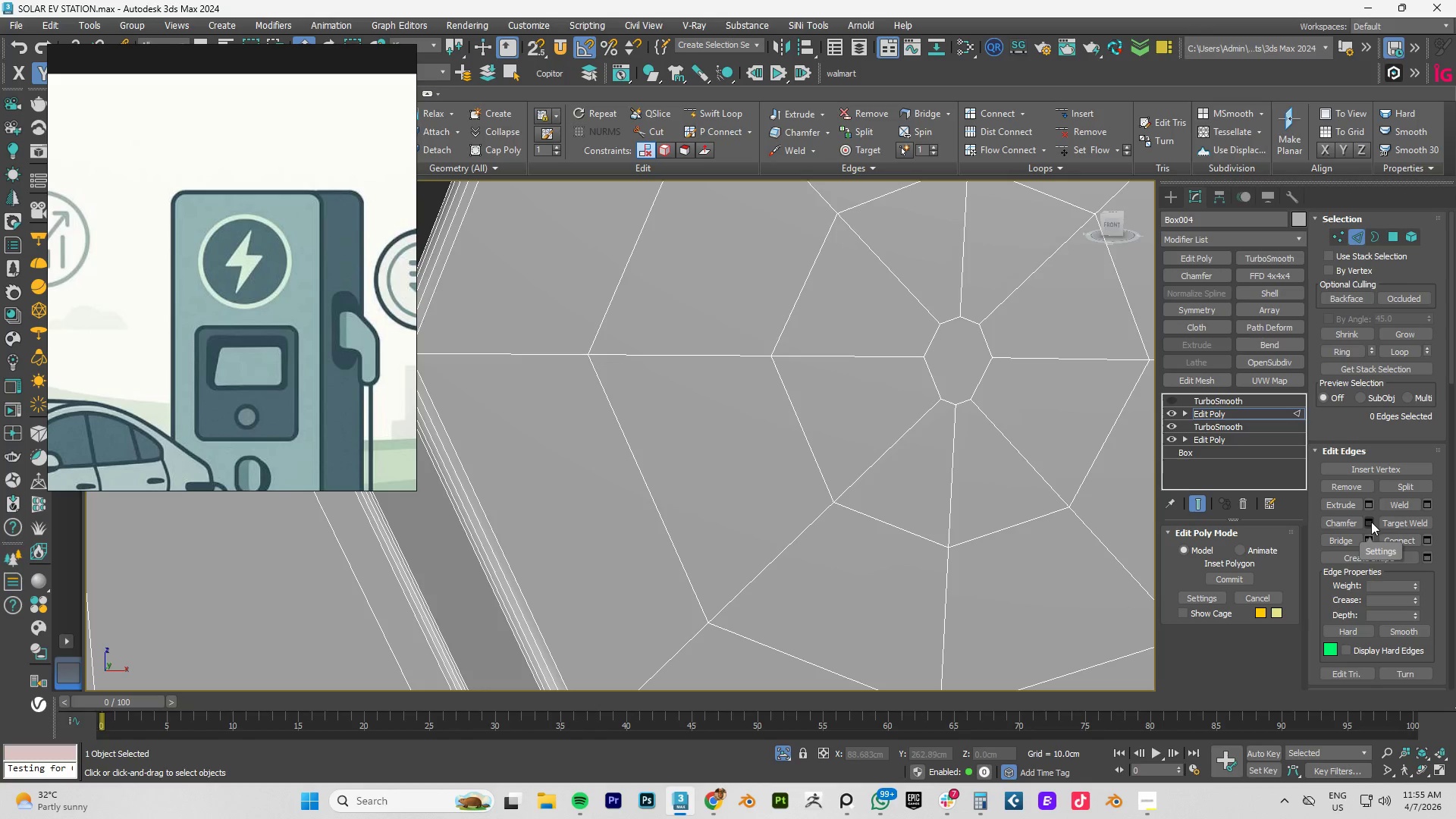 
wait(5.48)
 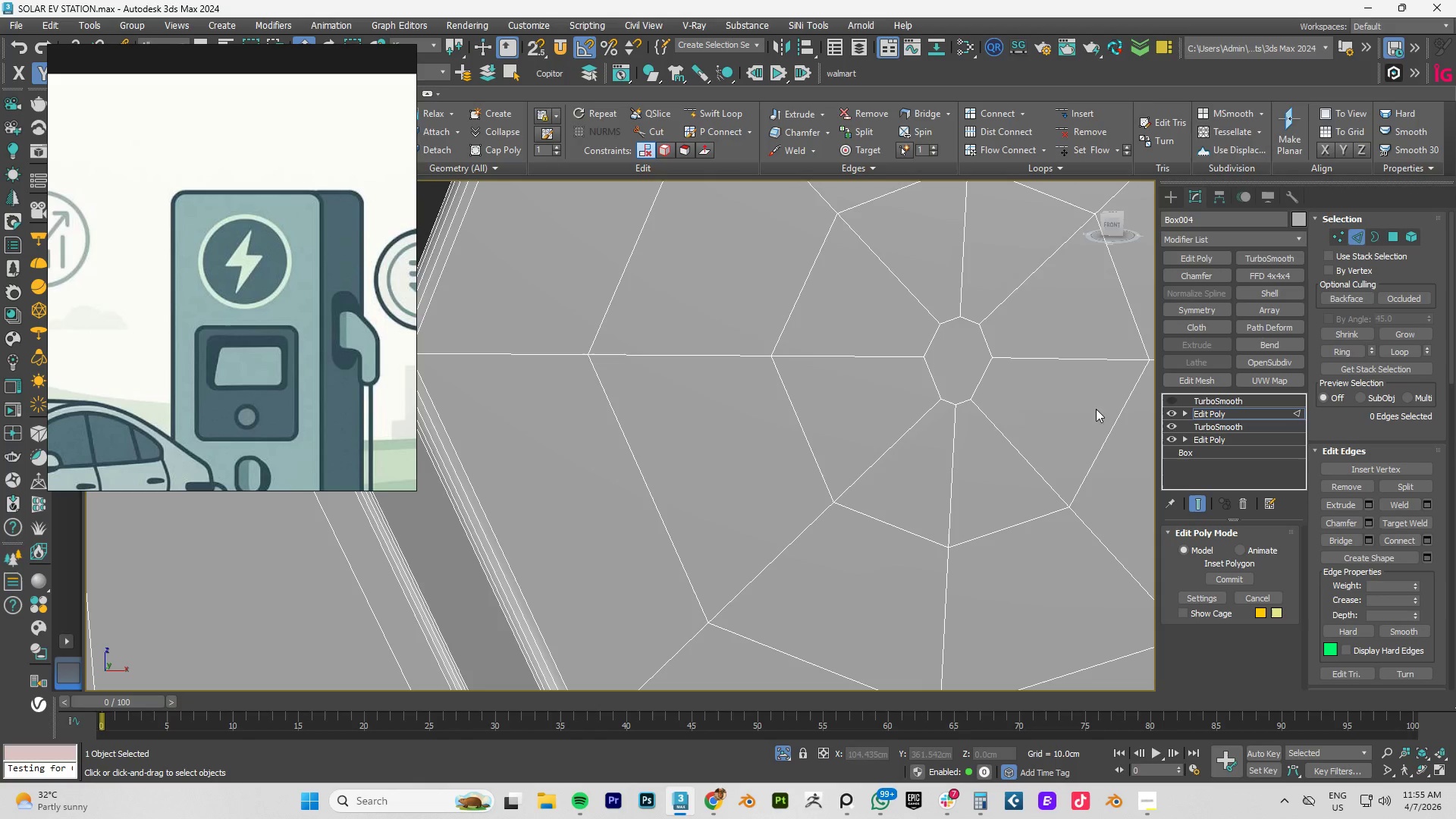 
left_click([1371, 522])
 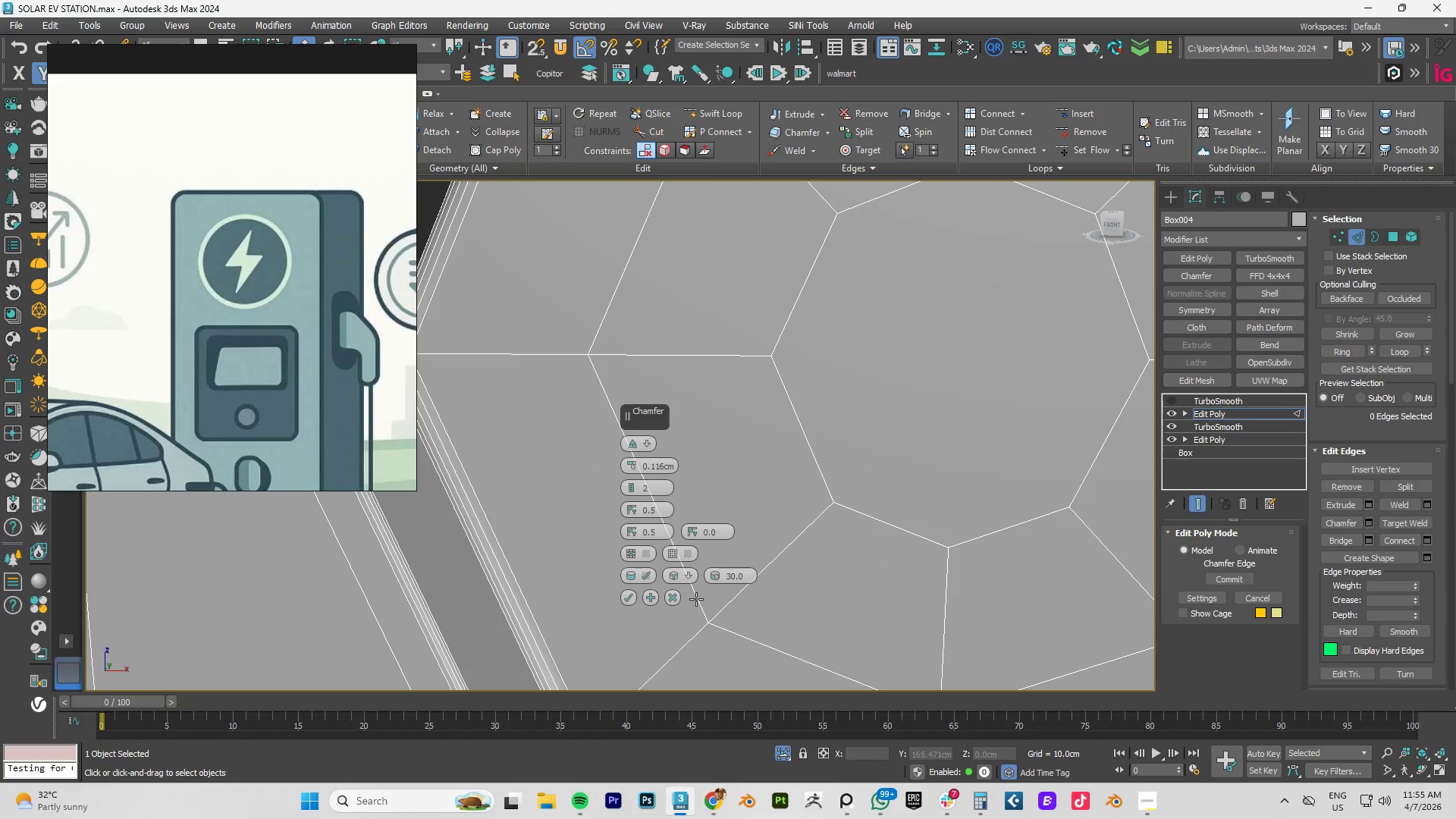 
left_click([679, 596])
 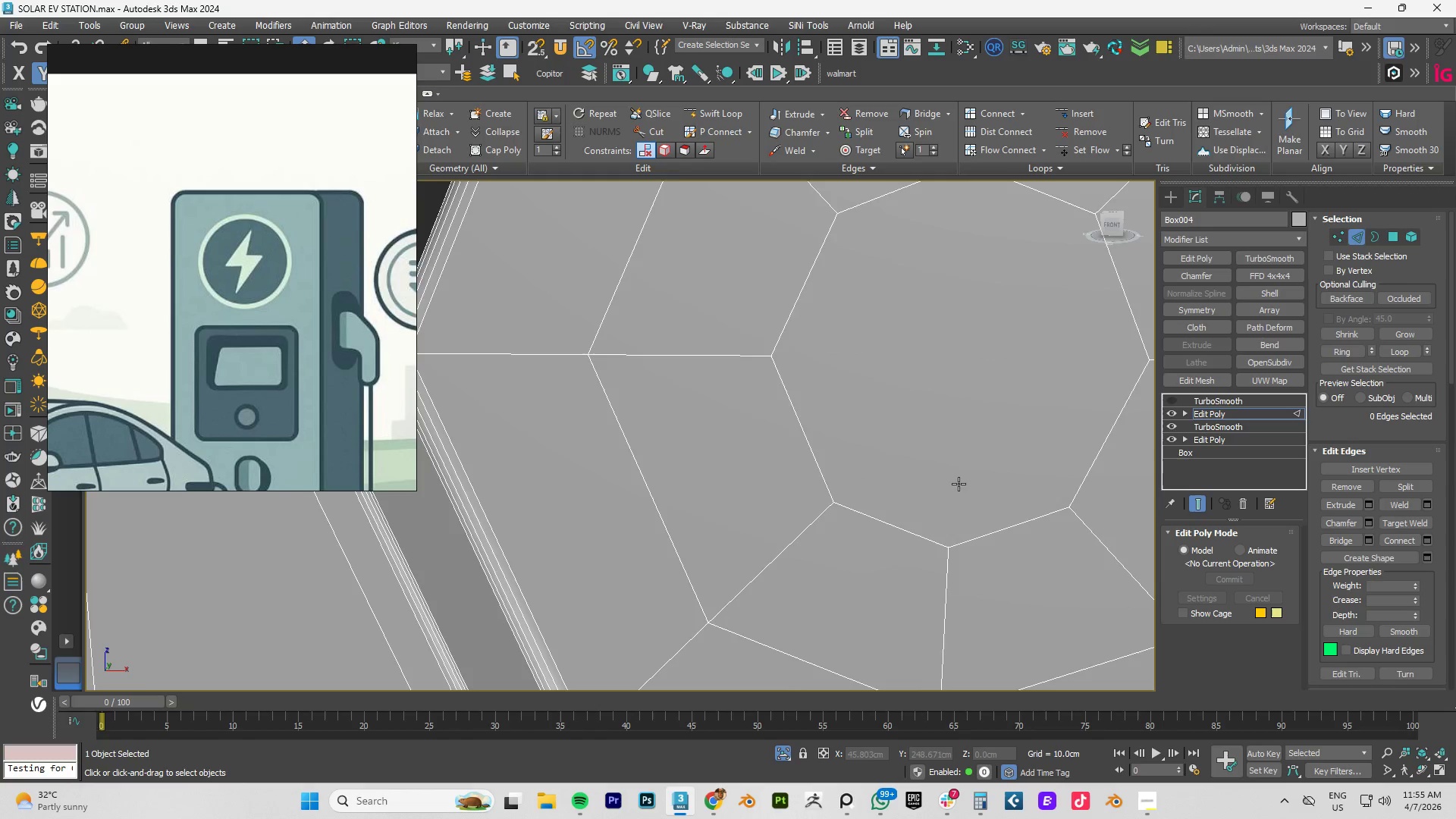 
scroll: coordinate [962, 480], scroll_direction: down, amount: 3.0
 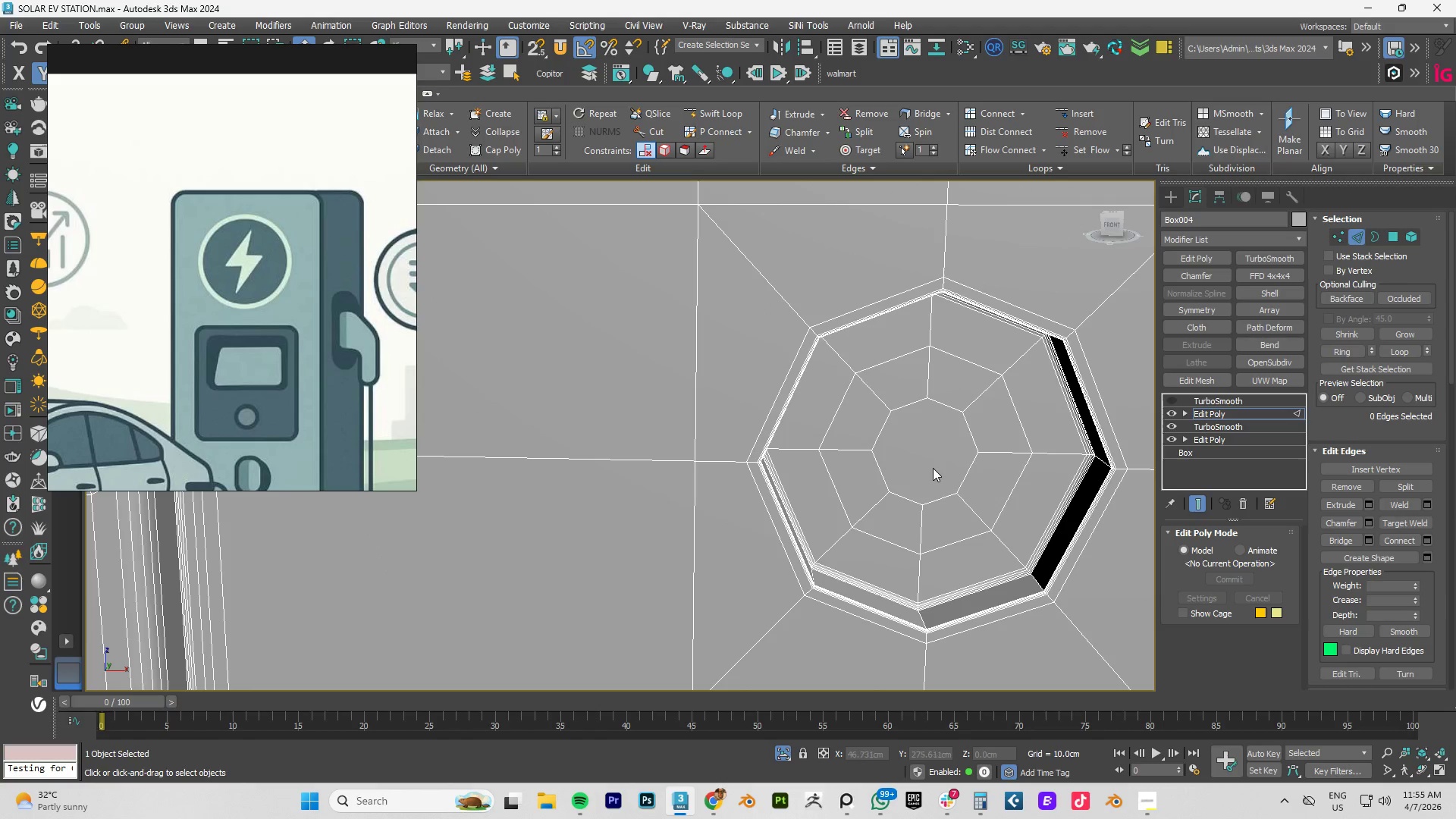 
key(4)
 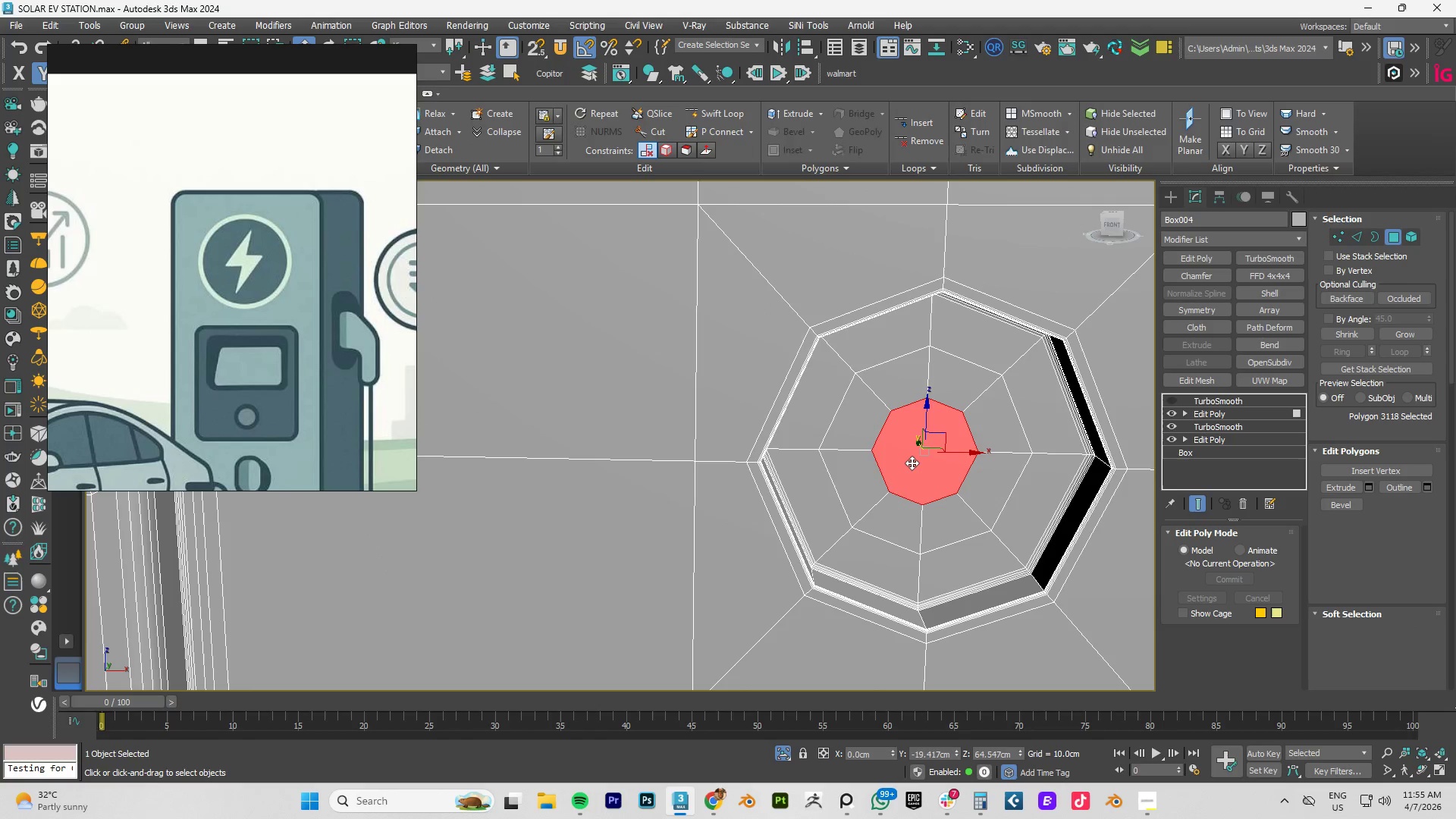 
left_click([912, 463])
 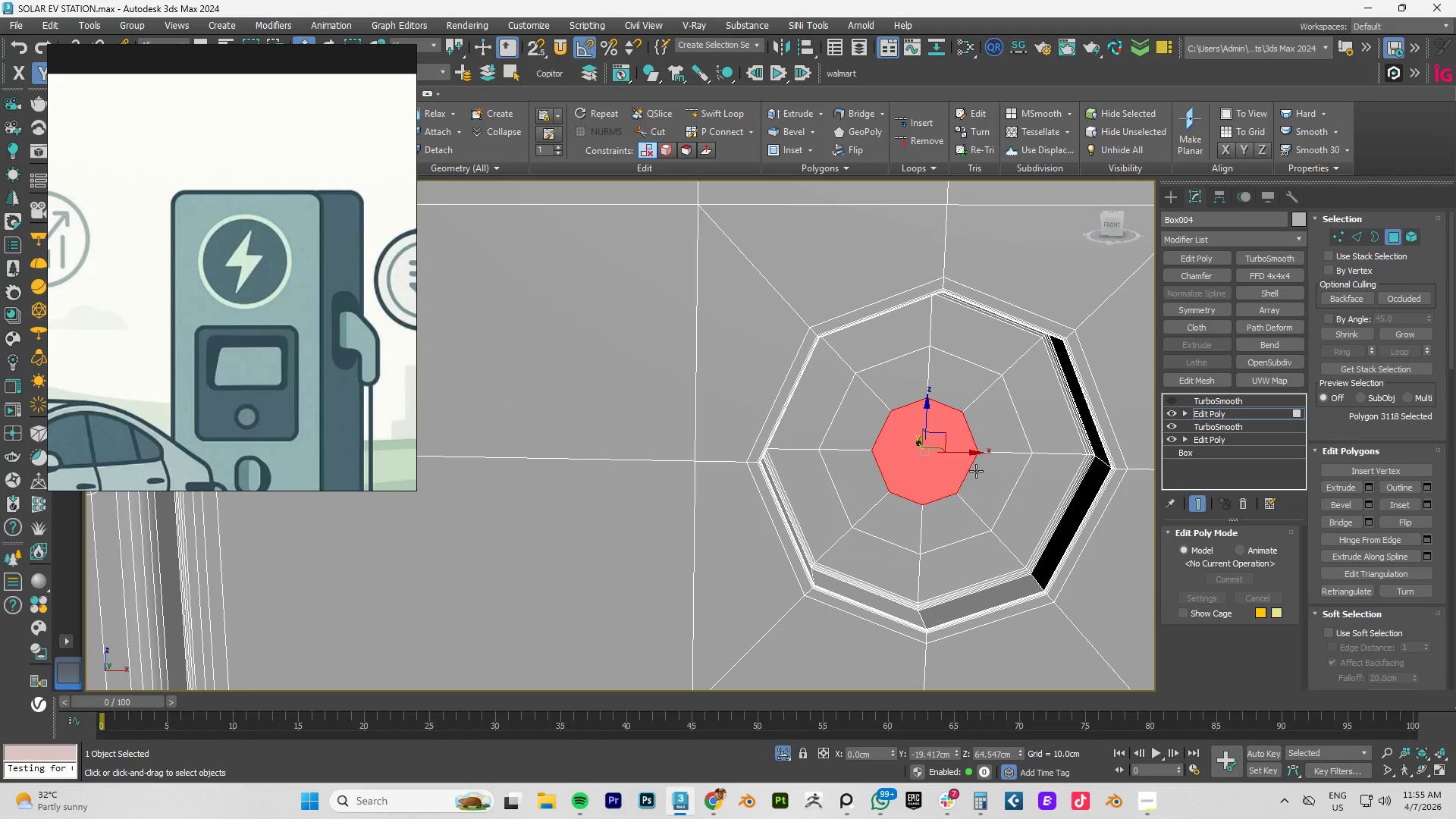 
key(R)
 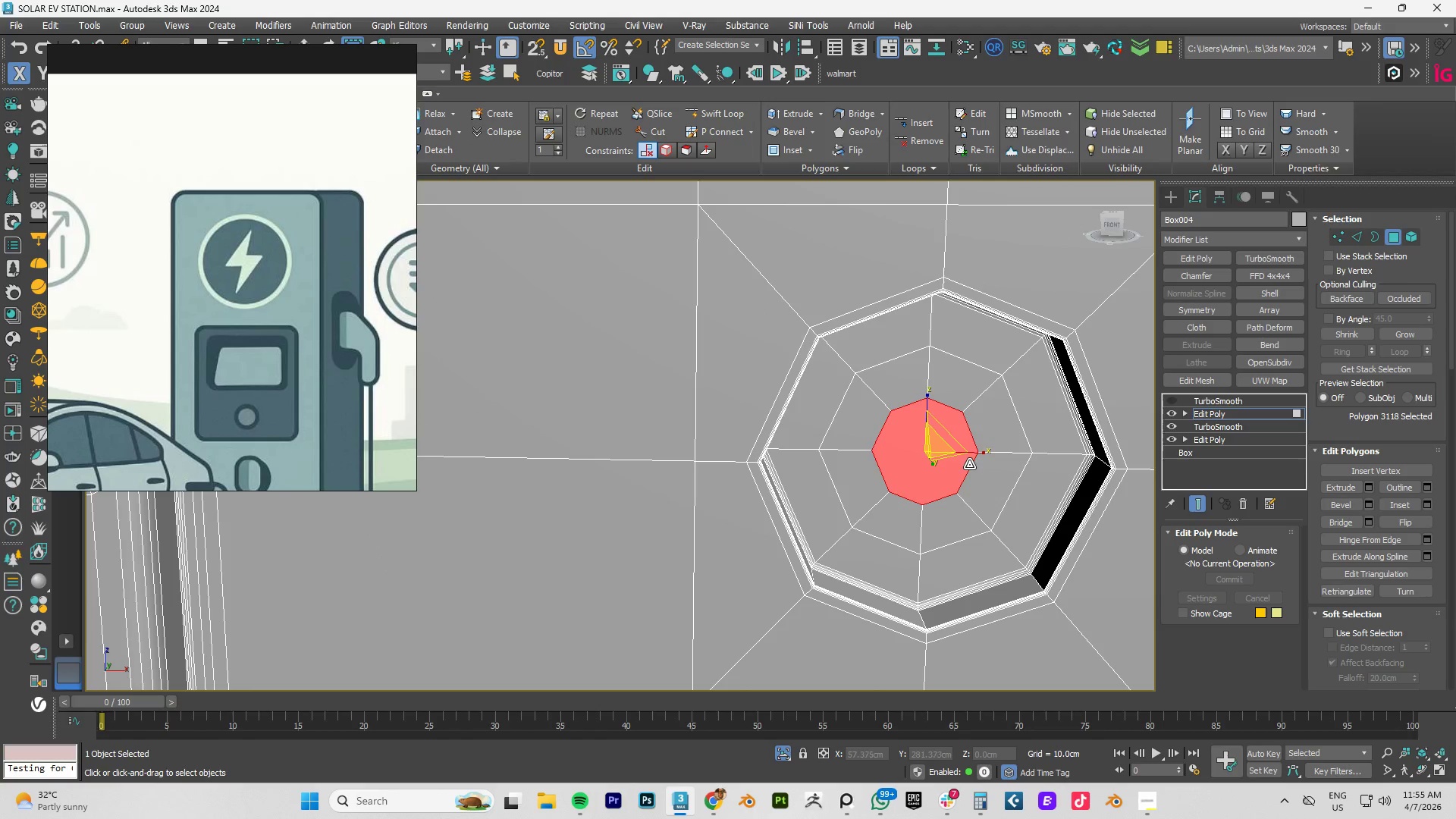 
hold_key(key=ShiftLeft, duration=1.55)
left_click_drag(start_coordinate=[938, 446], to_coordinate=[844, 685])
 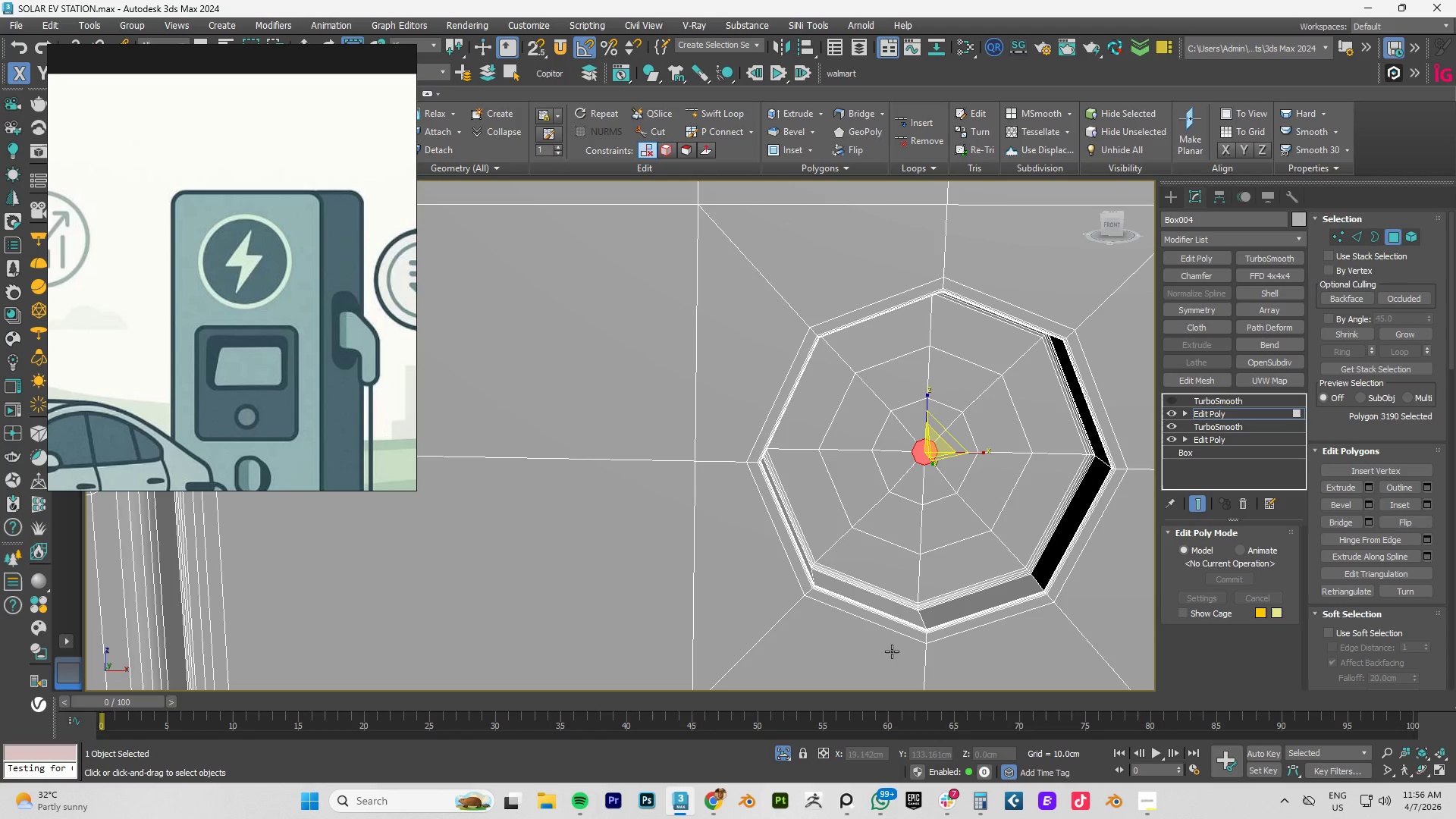 
hold_key(key=ShiftLeft, duration=1.51)
 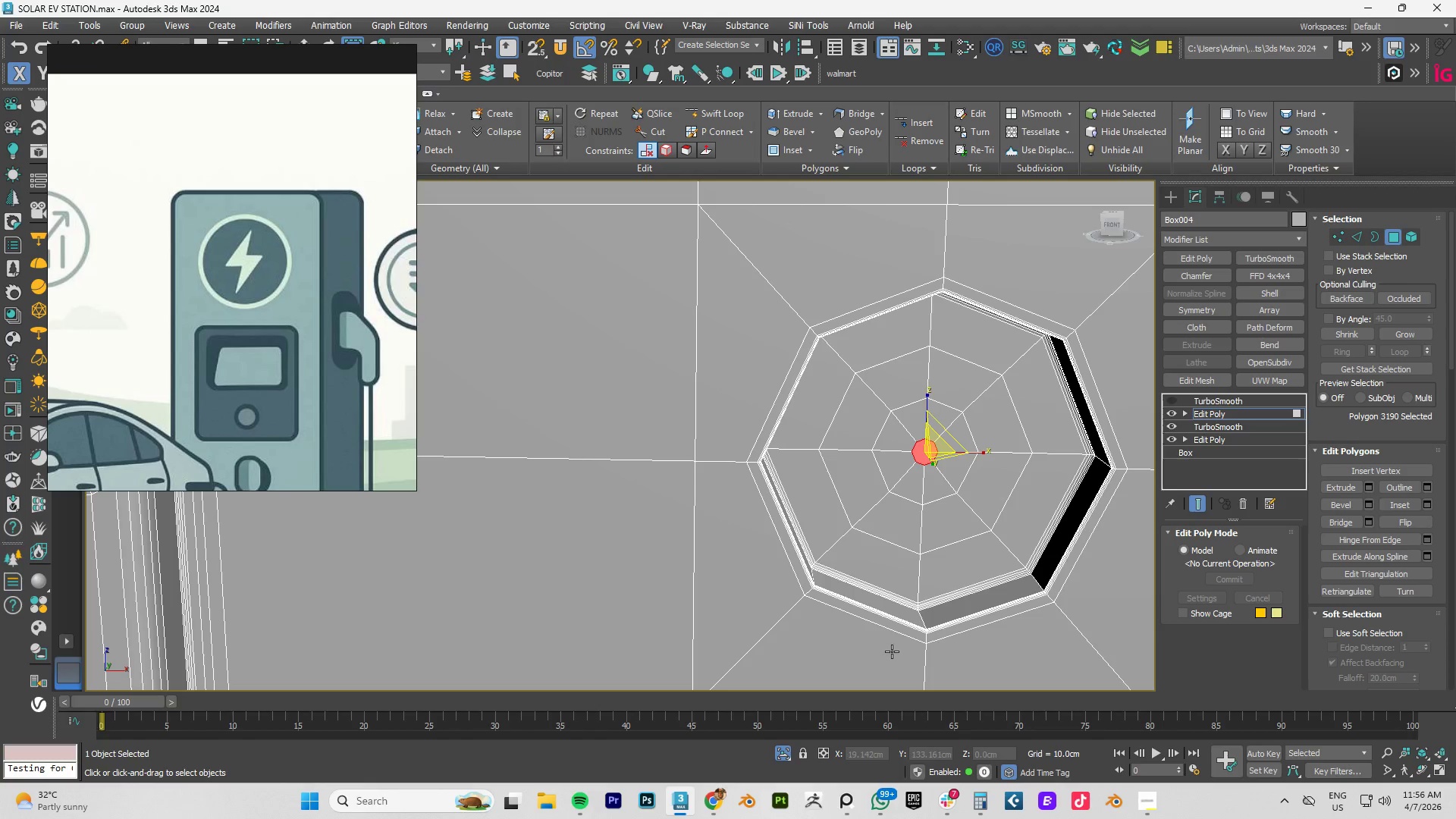 
key(Shift+ShiftLeft)
 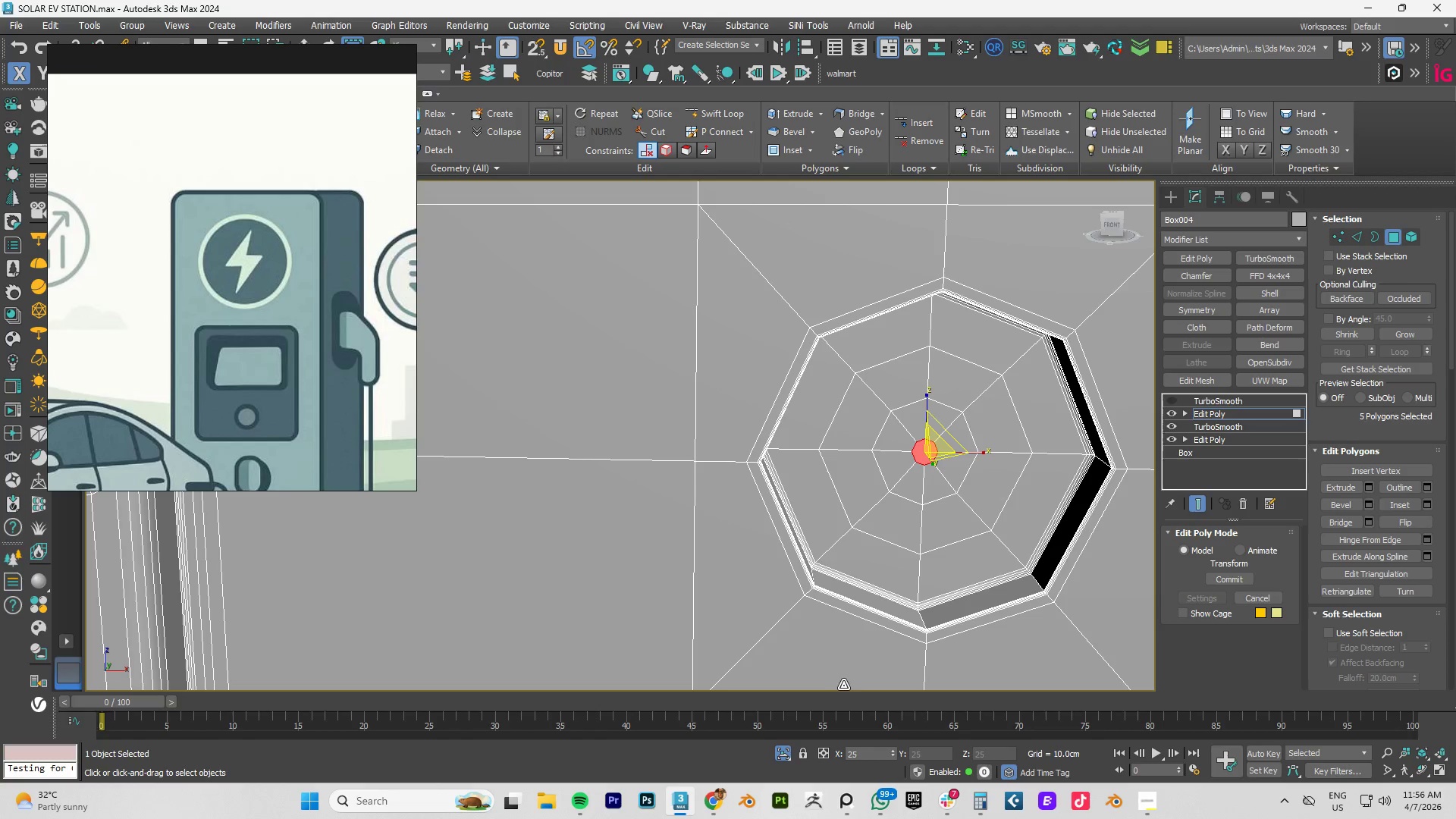 
key(Shift+ShiftLeft)
 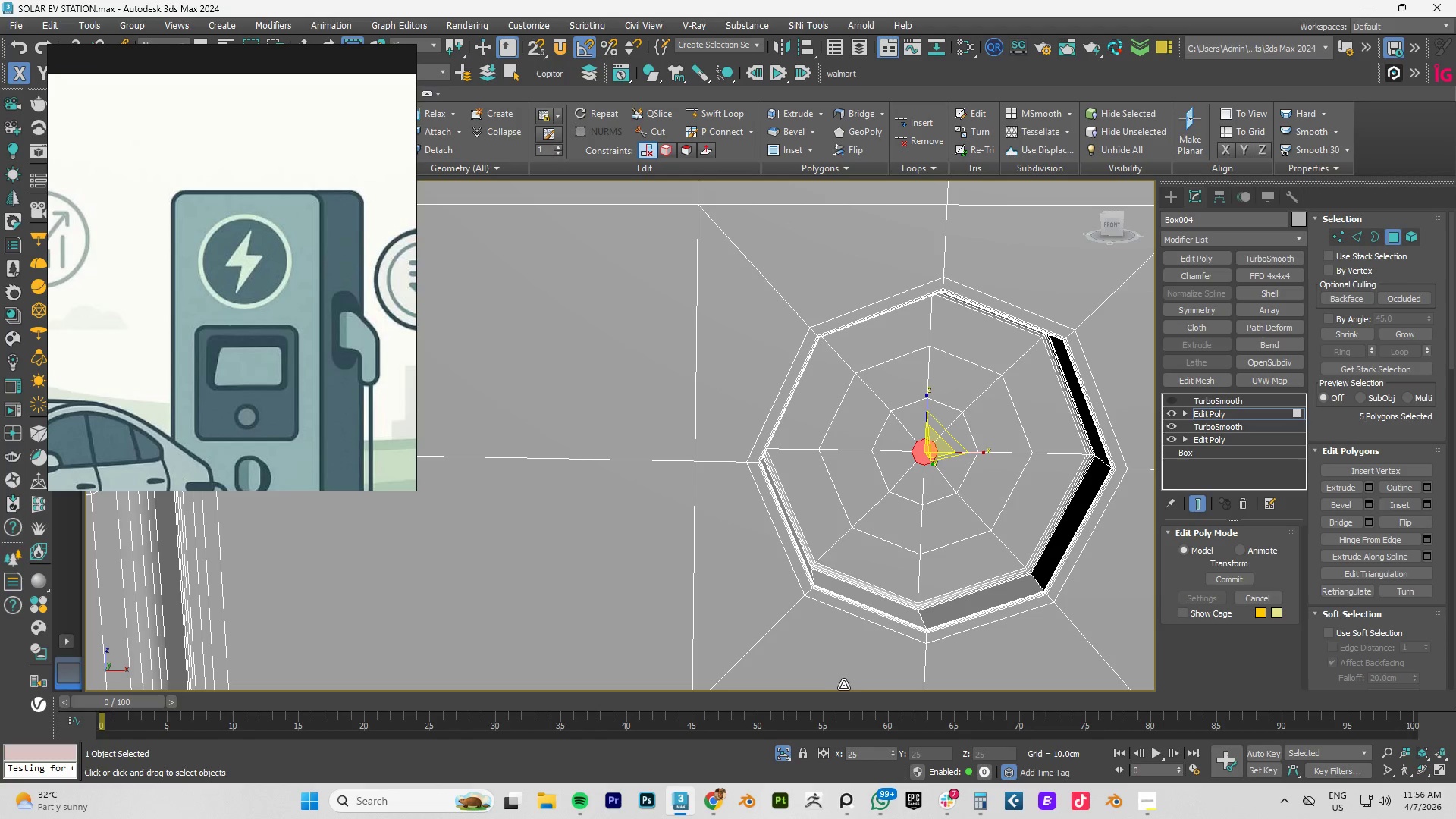 
key(Shift+ShiftLeft)
 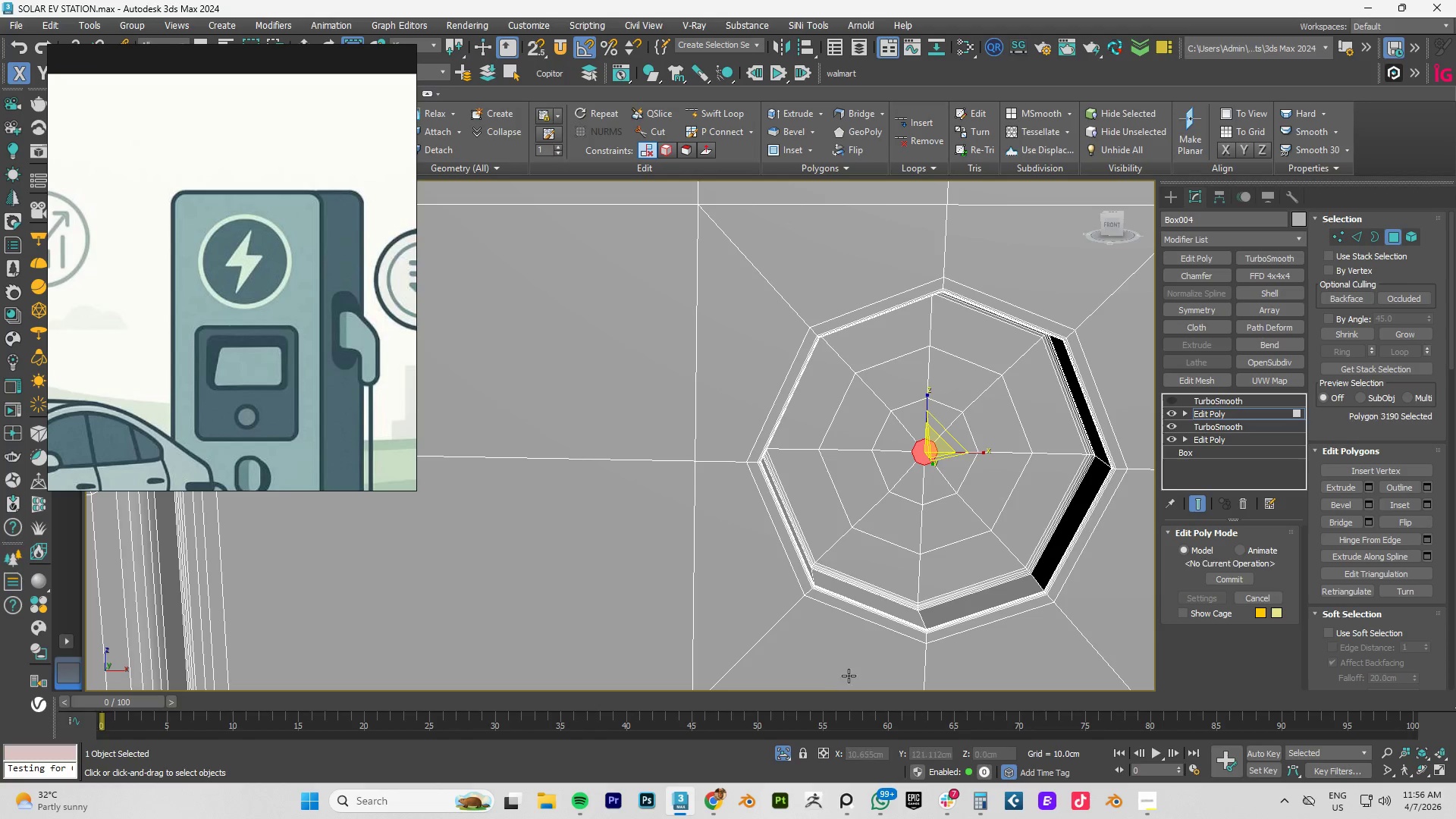 
key(Shift+ShiftLeft)
 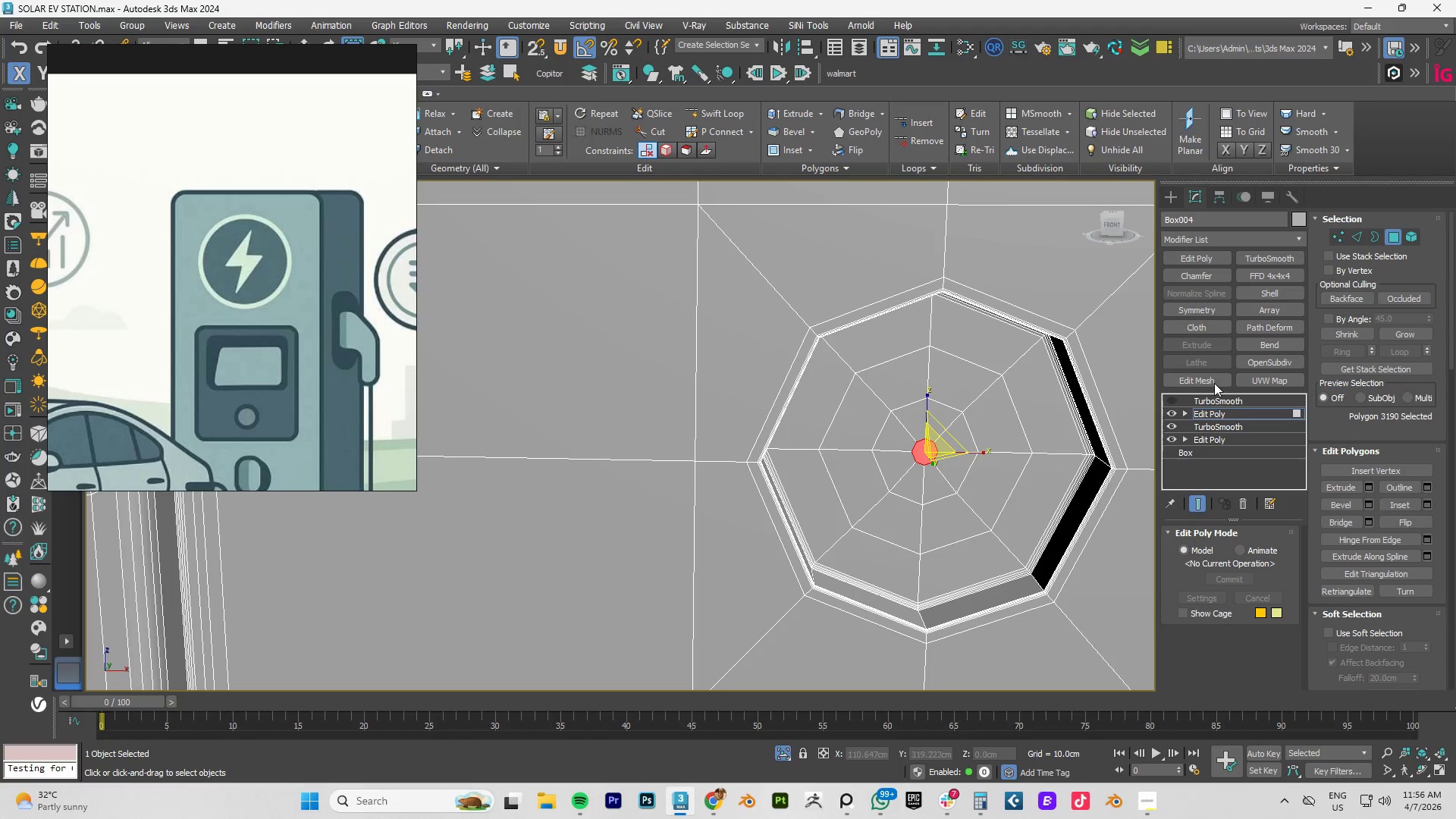 
hold_key(key=ControlLeft, duration=0.73)
left_click([1335, 239])
 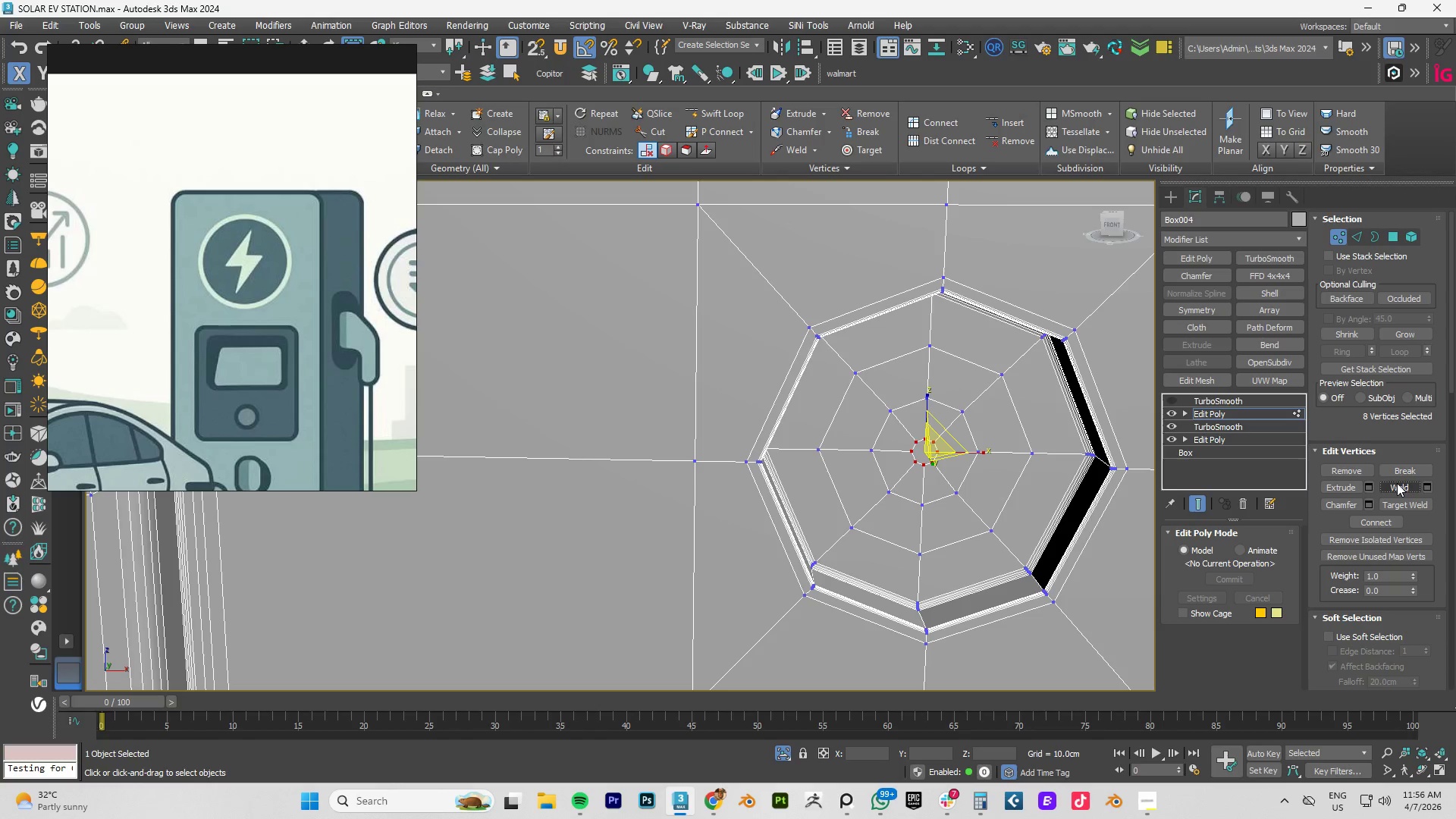 
left_click([1423, 489])
 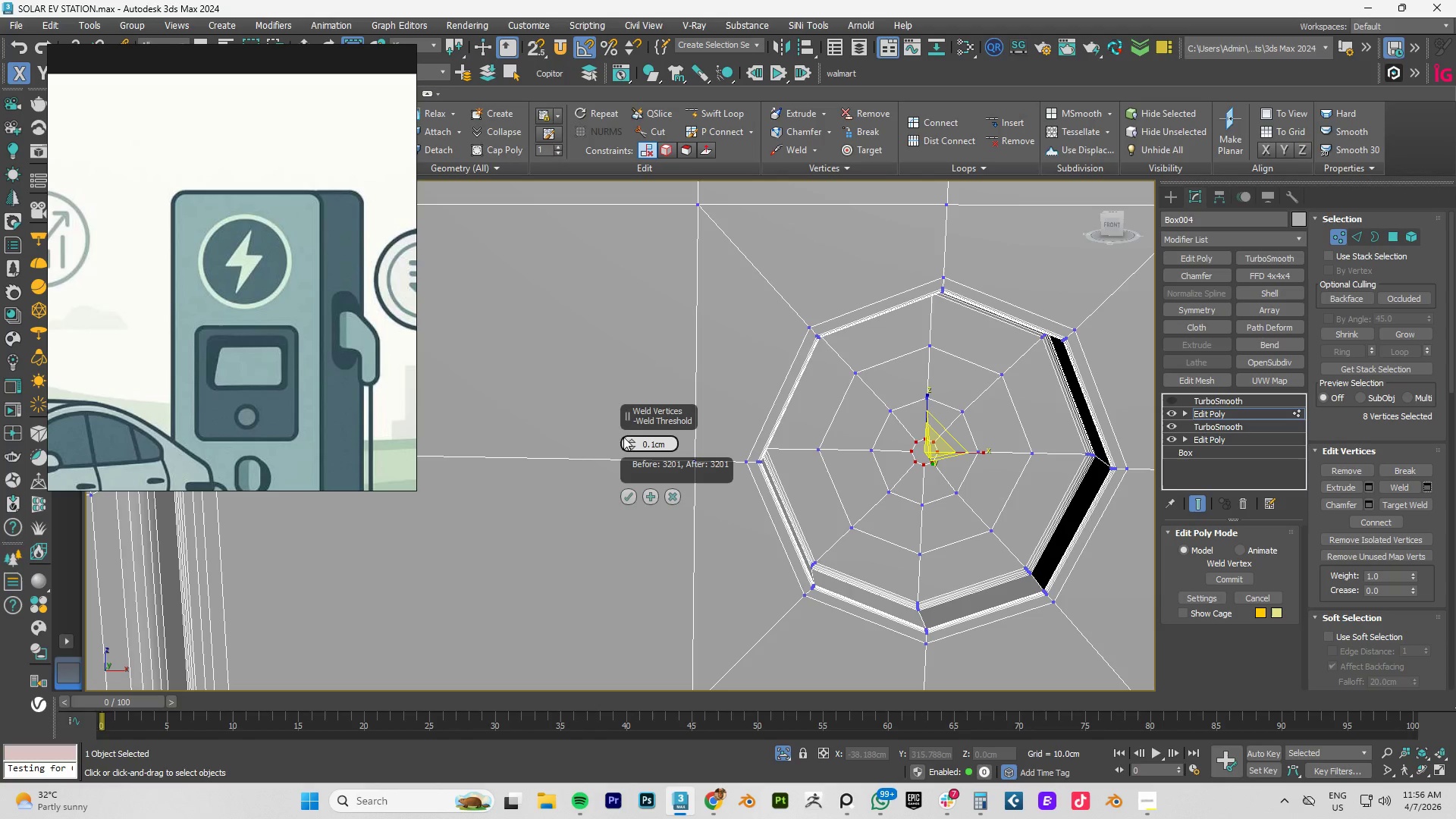 
left_click_drag(start_coordinate=[633, 438], to_coordinate=[633, 425])
 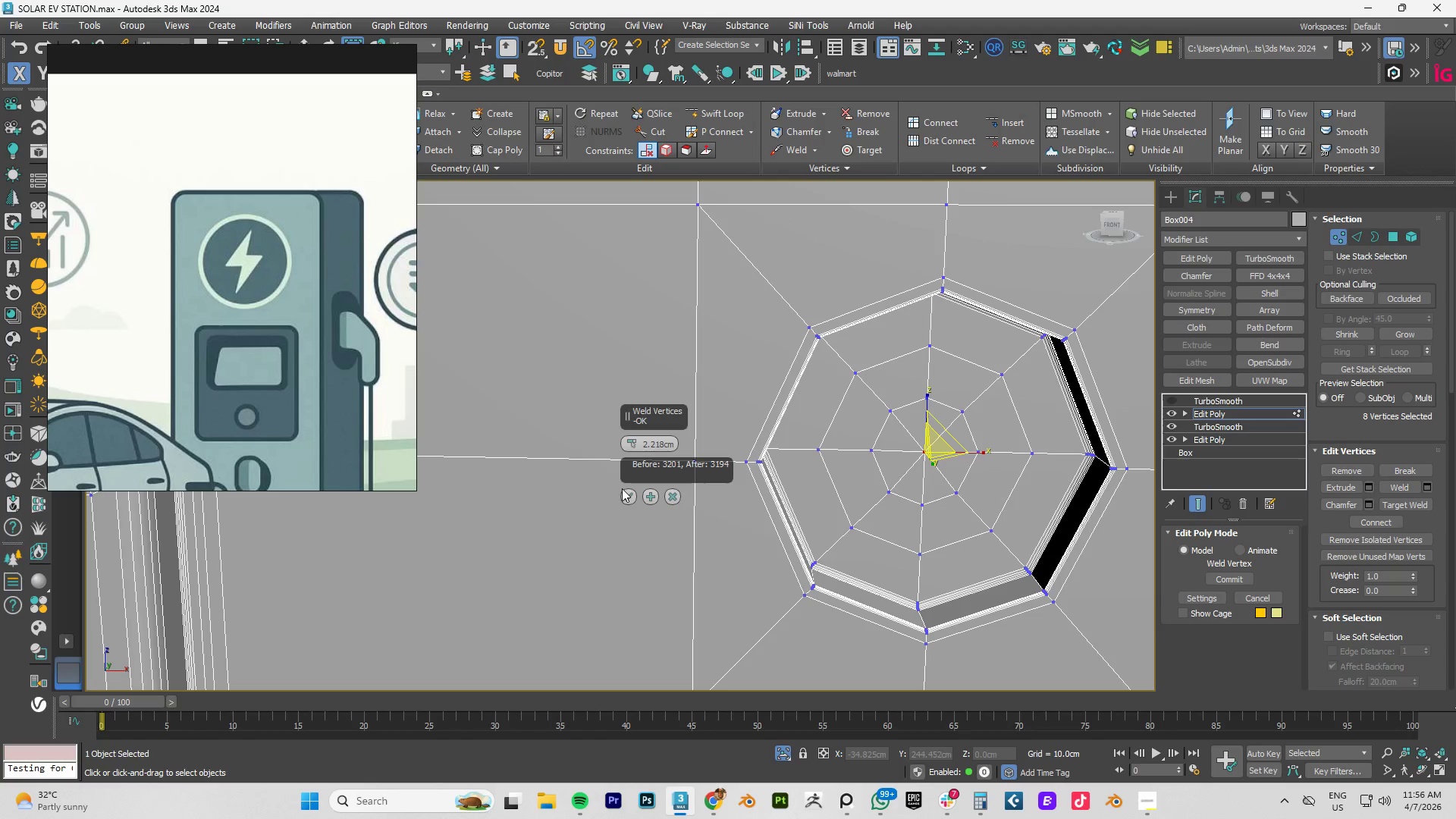 
left_click([626, 494])
 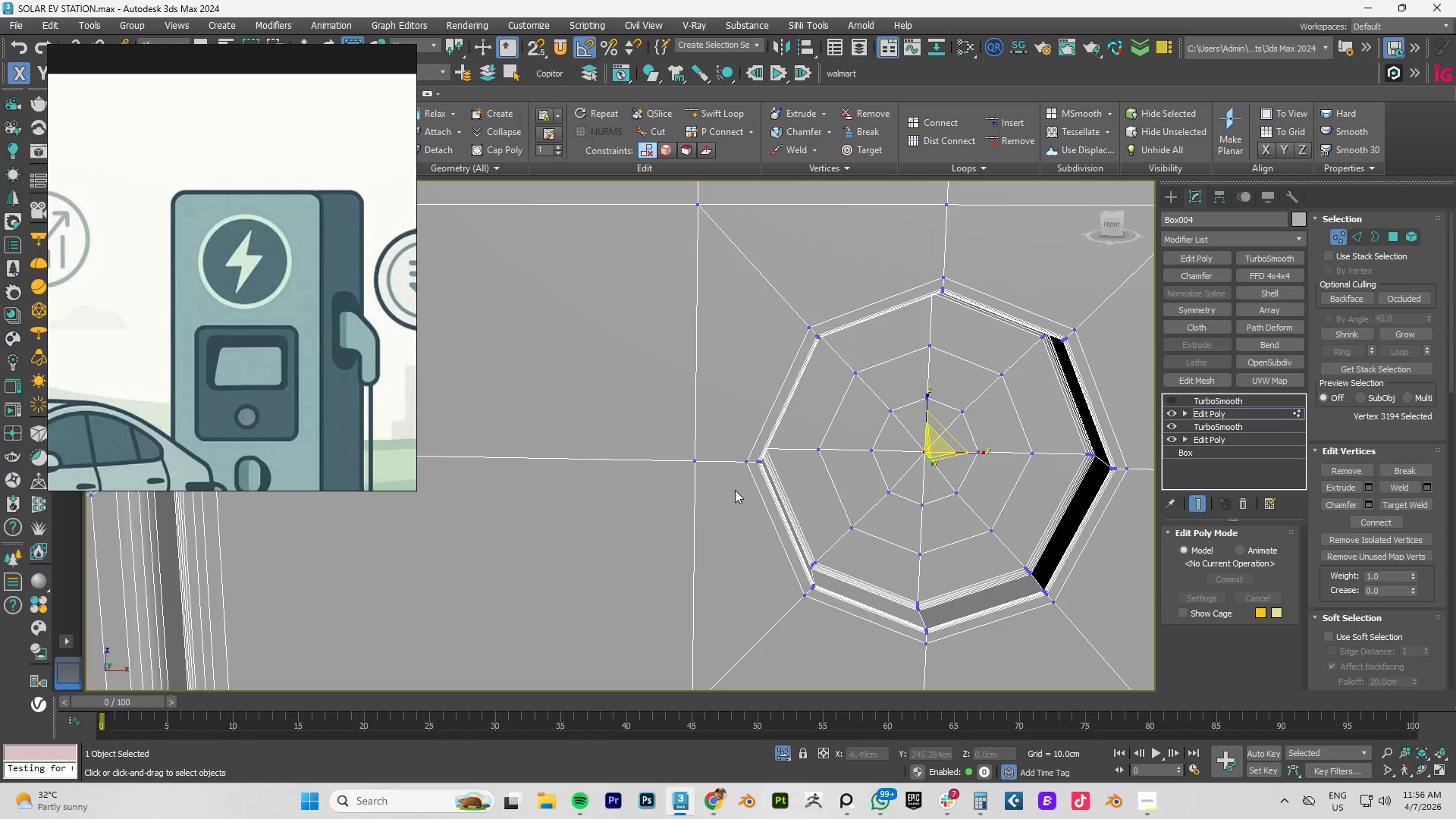 
scroll: coordinate [884, 487], scroll_direction: down, amount: 2.0
 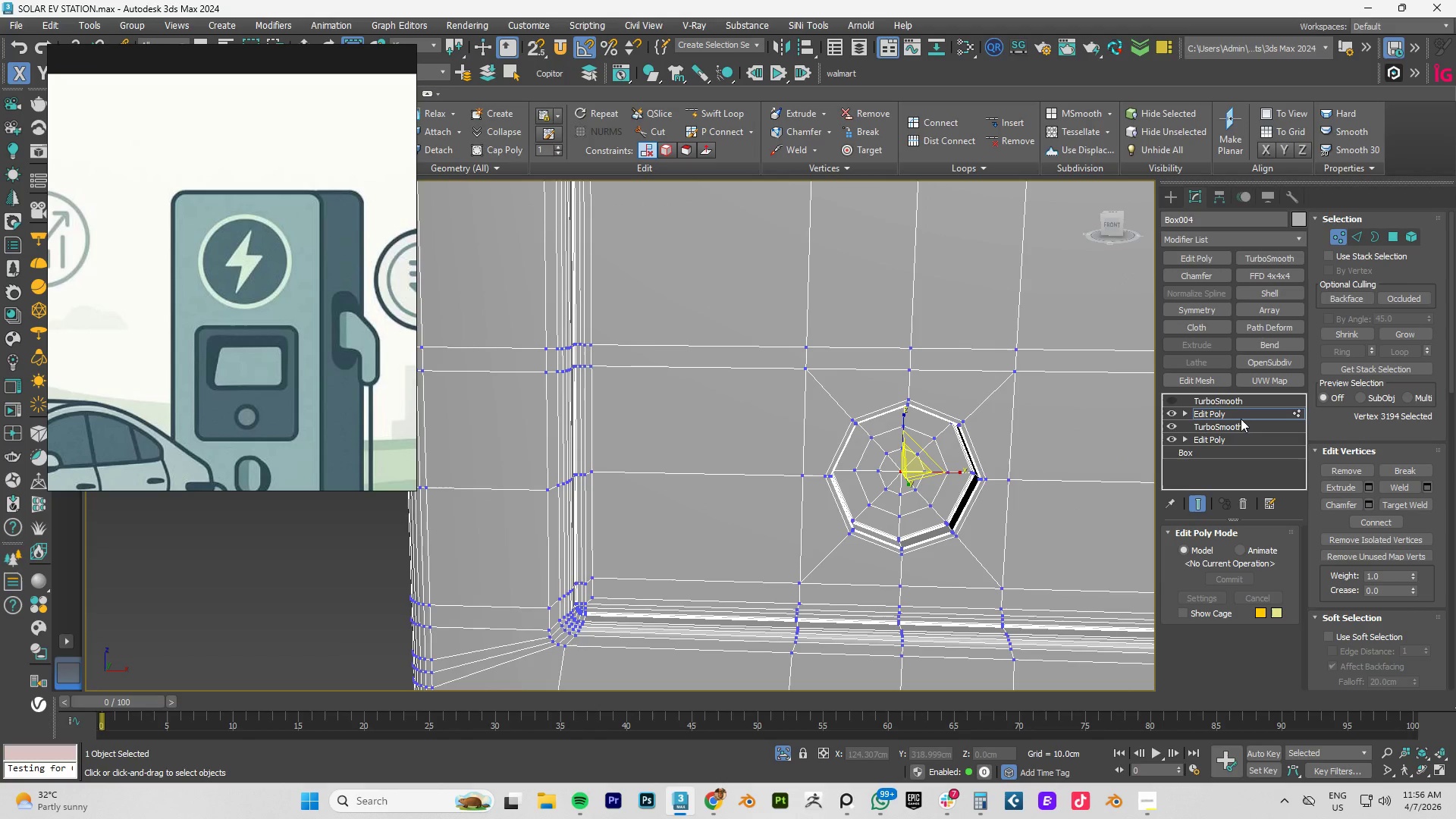 
left_click([1239, 415])
 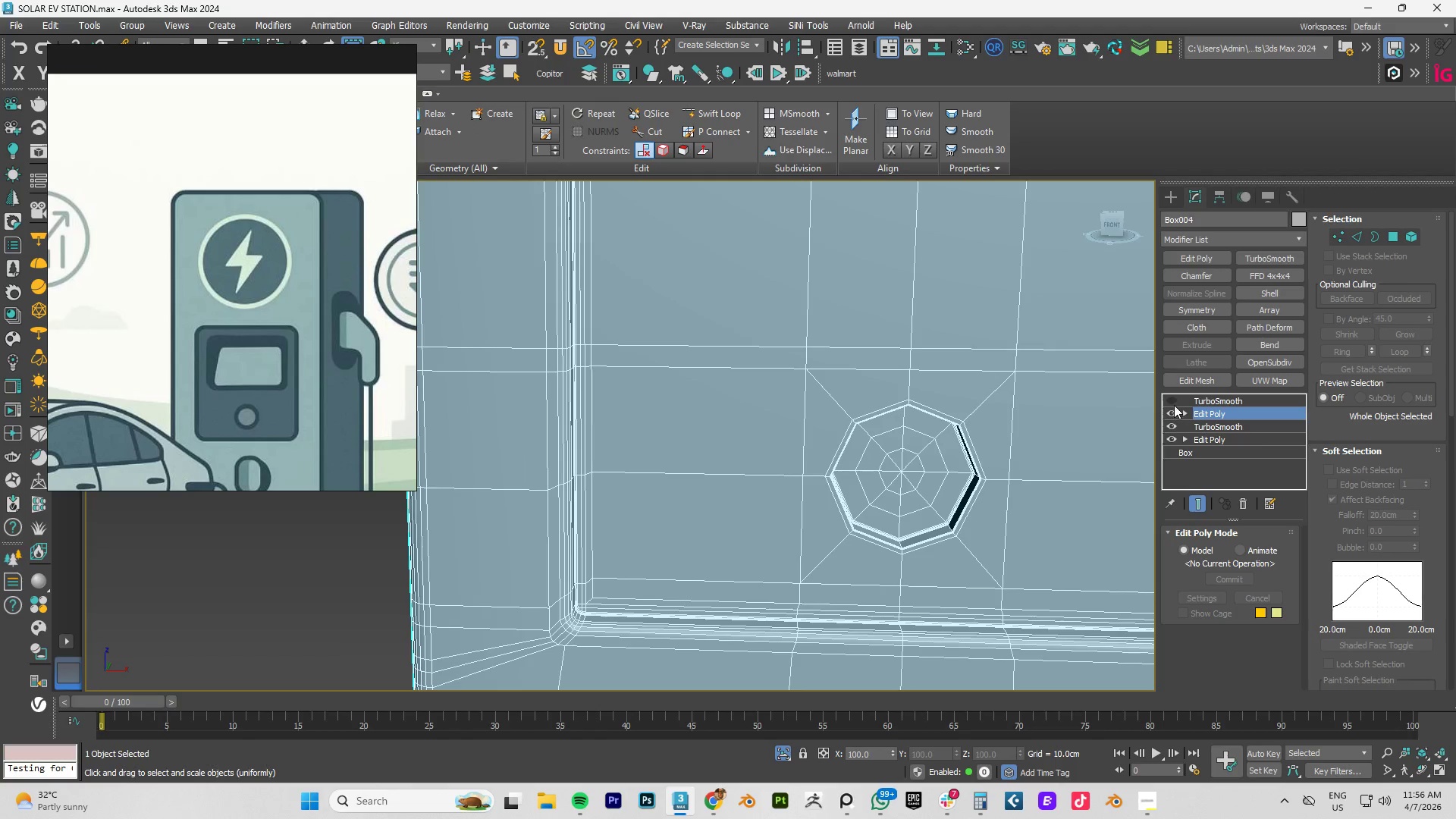 
left_click([1172, 400])
 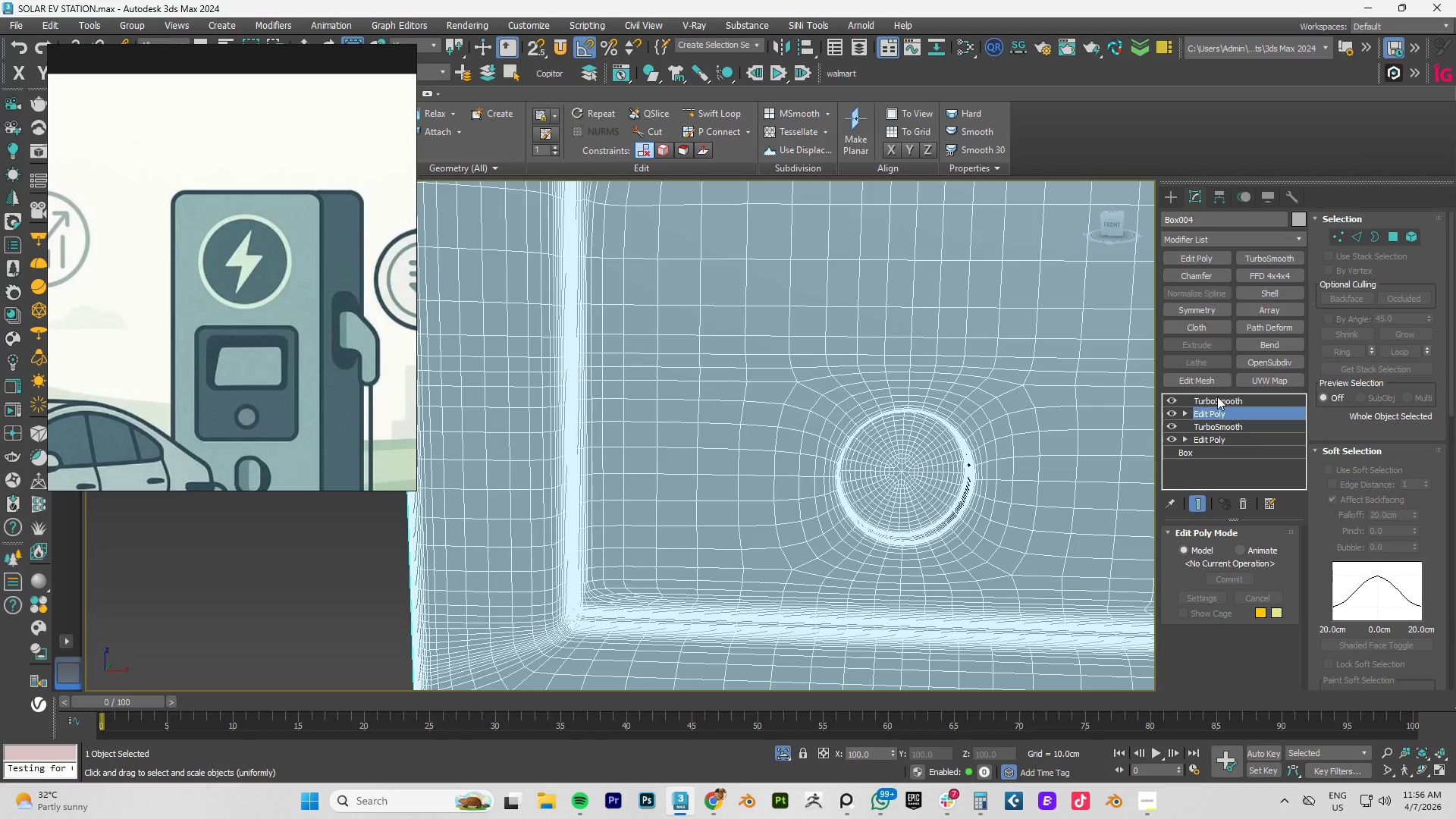 
left_click([1217, 397])
 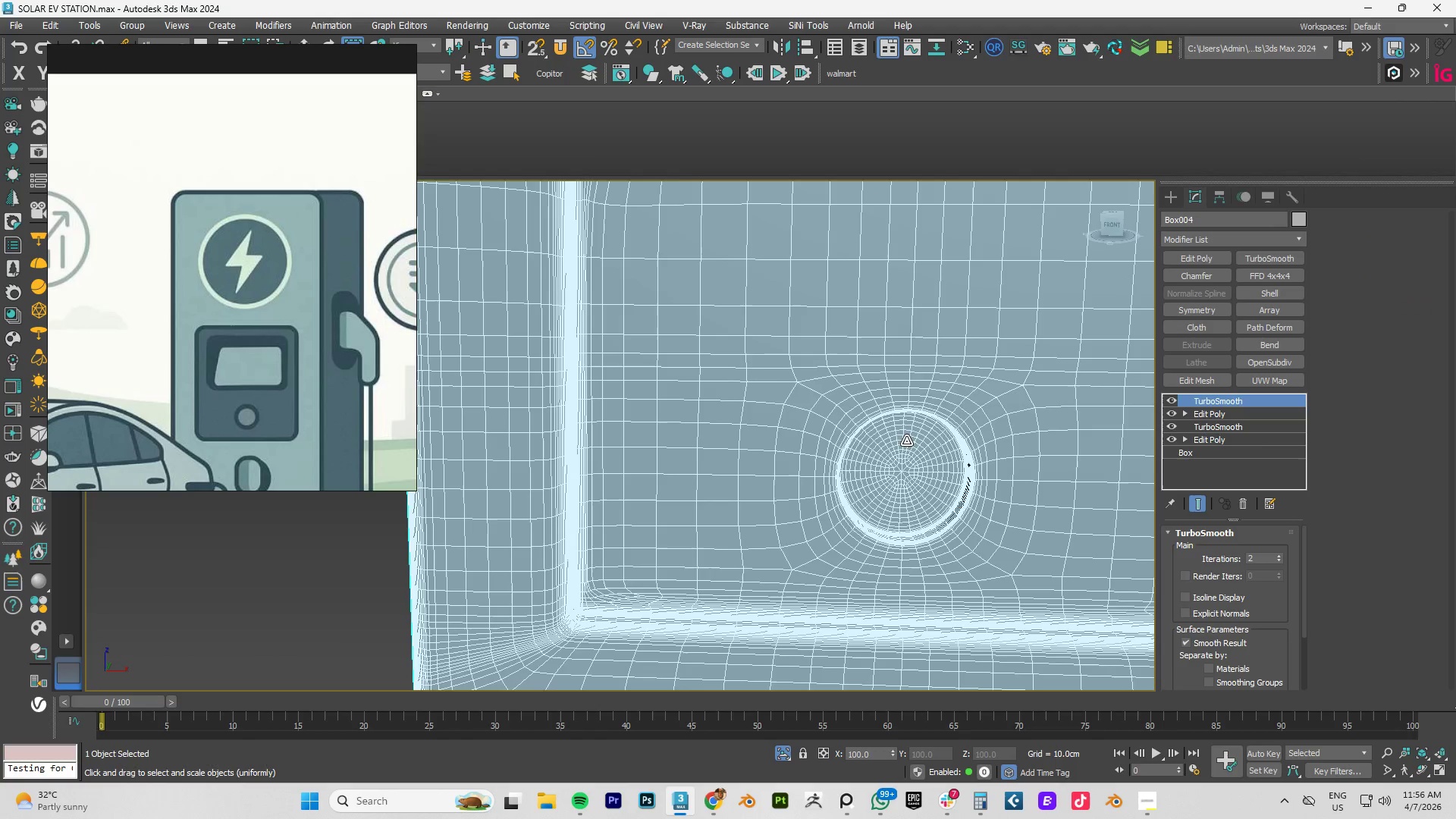 
hold_key(key=AltLeft, duration=0.48)
 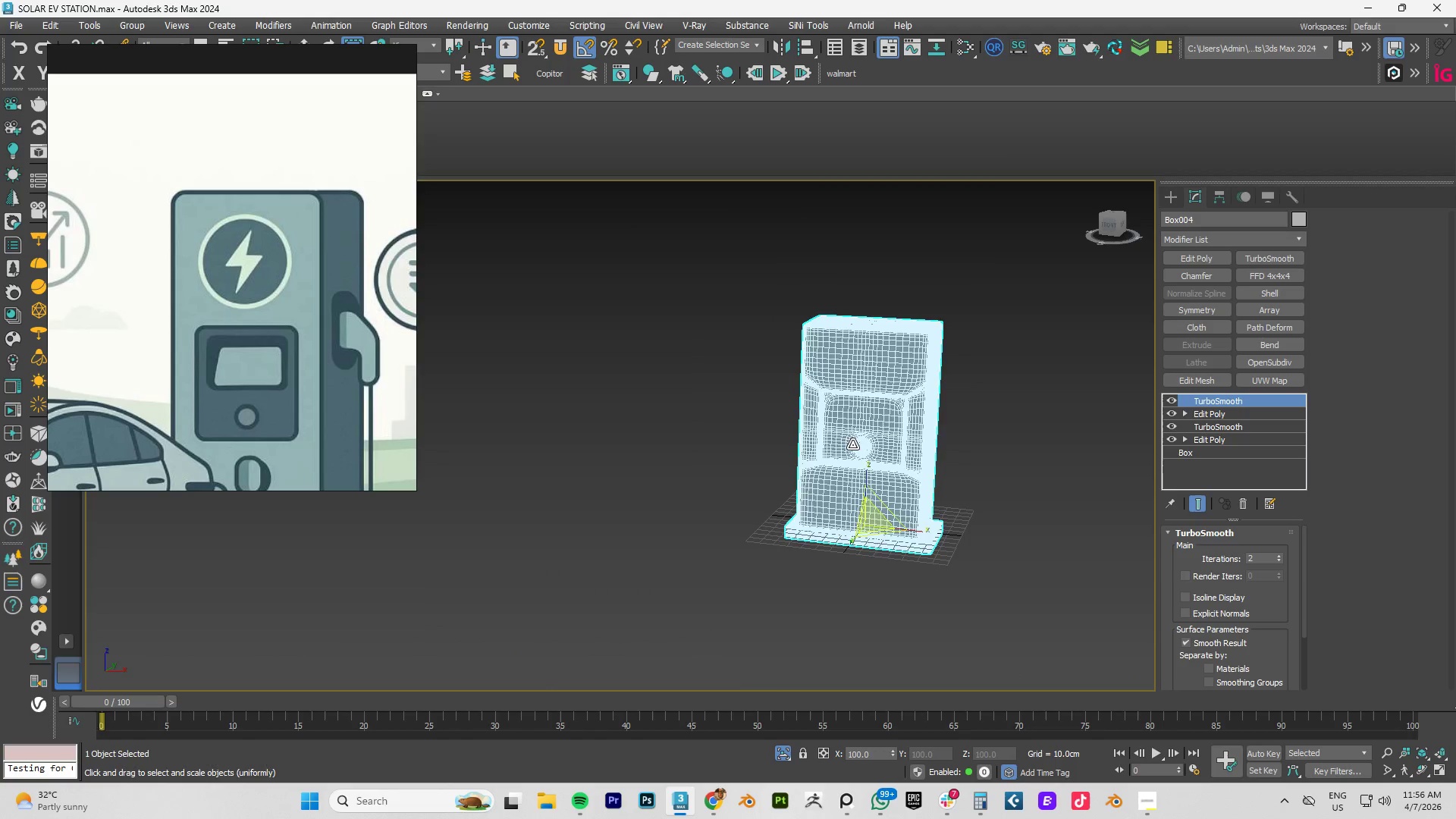 
scroll: coordinate [868, 441], scroll_direction: down, amount: 5.0
 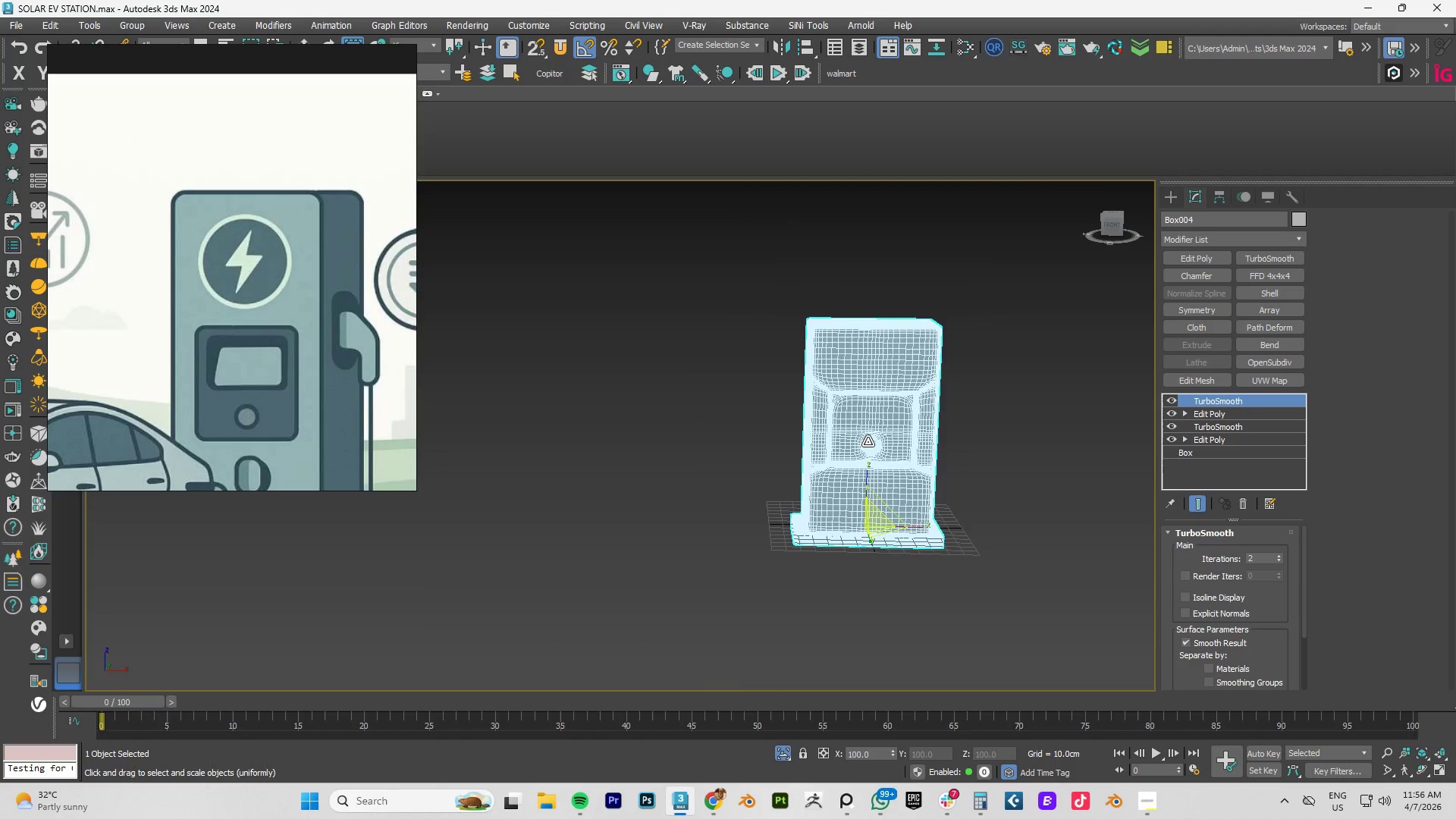 
key(F4)
 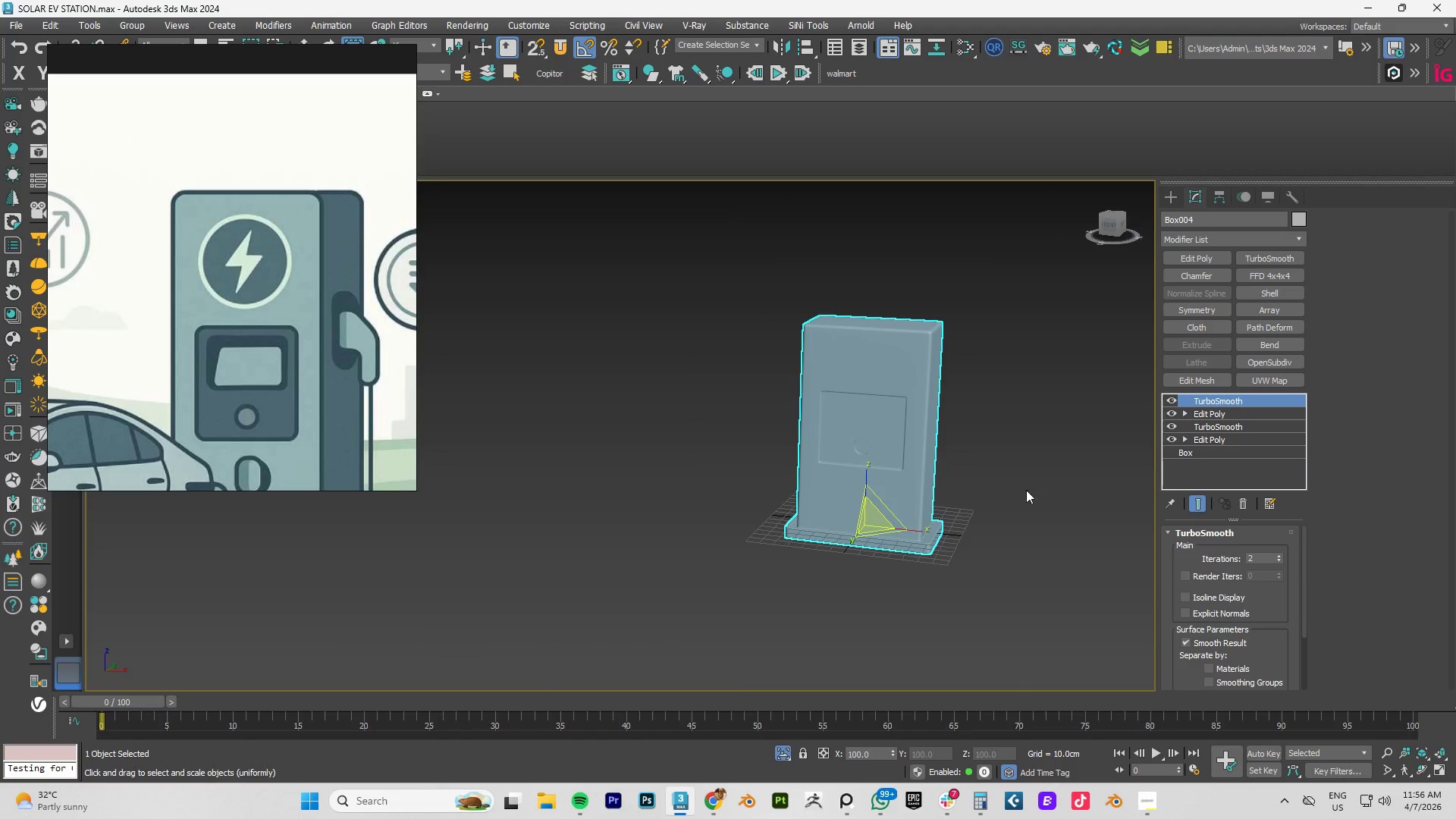 
key(Control+S)
 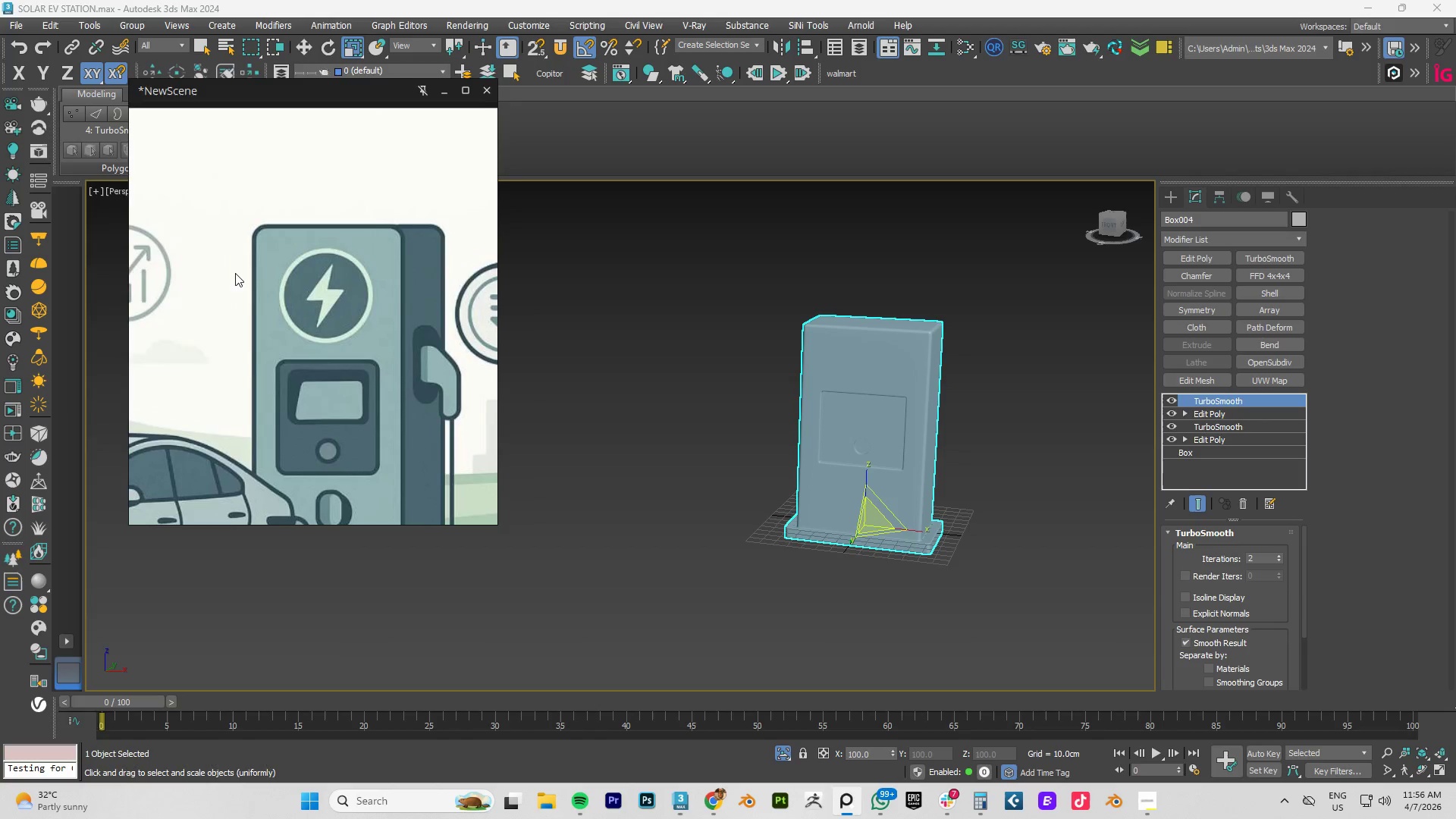 
wait(10.56)
 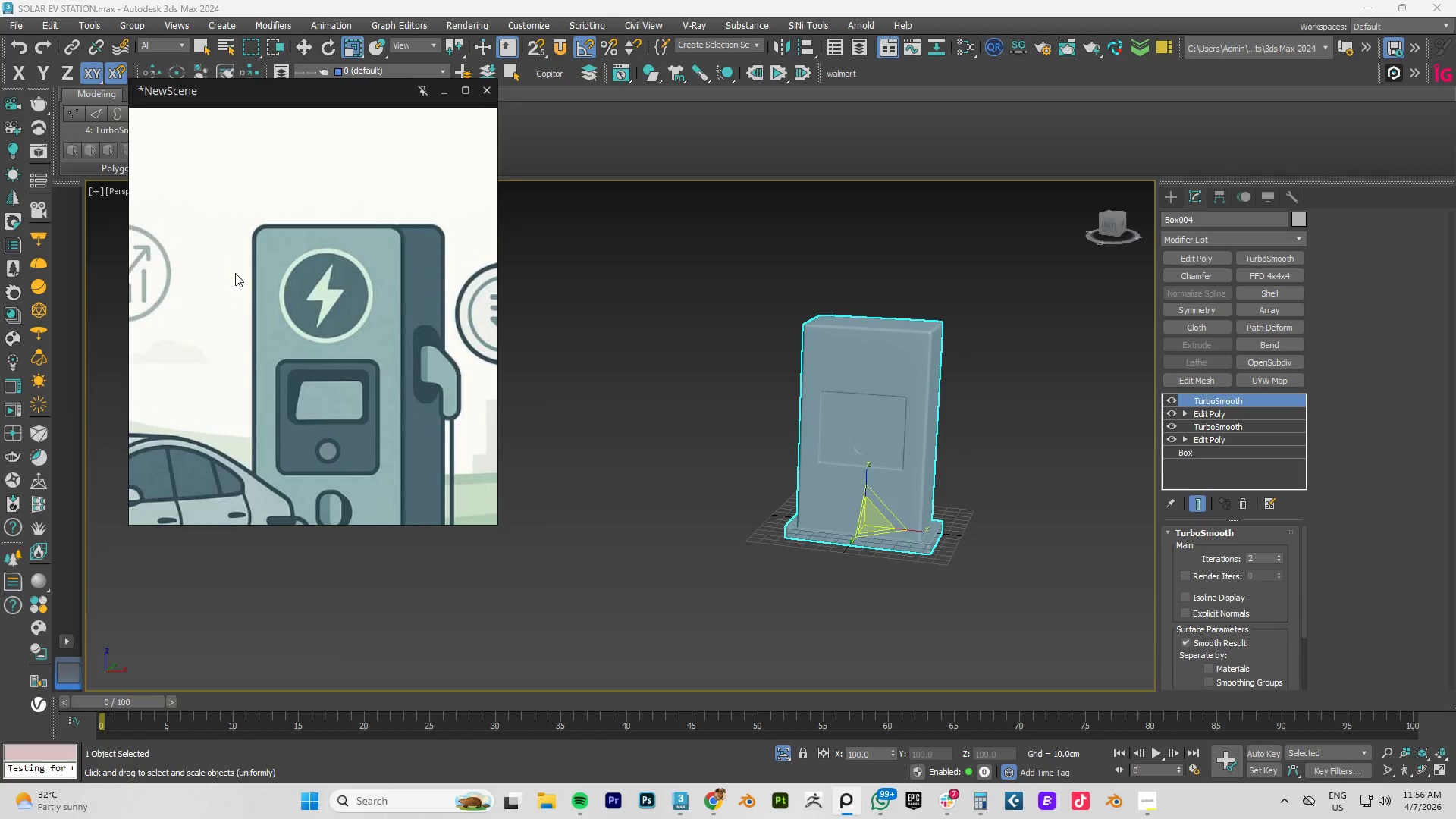 
left_click([14, 341])
 